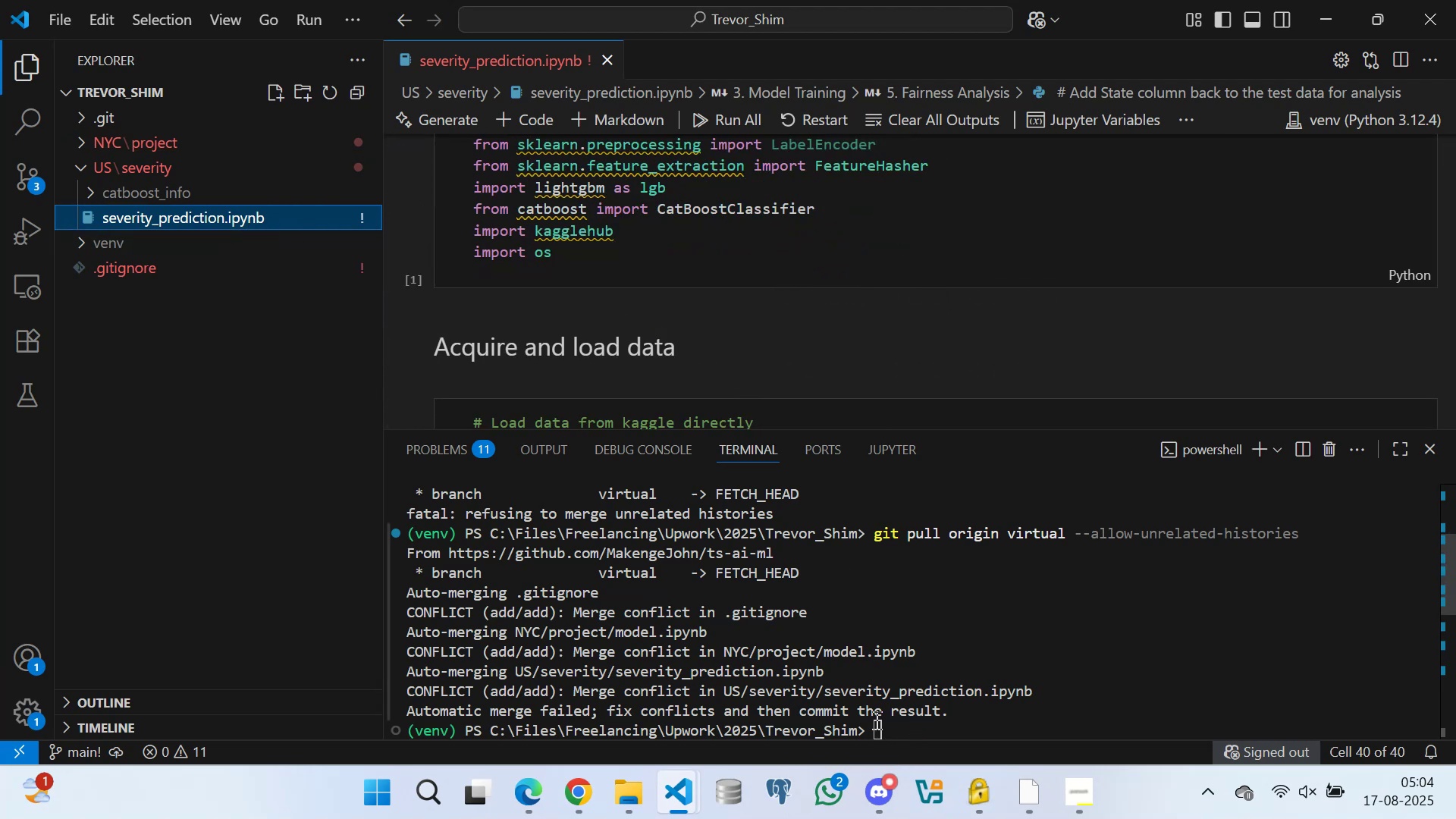 
left_click([875, 720])
 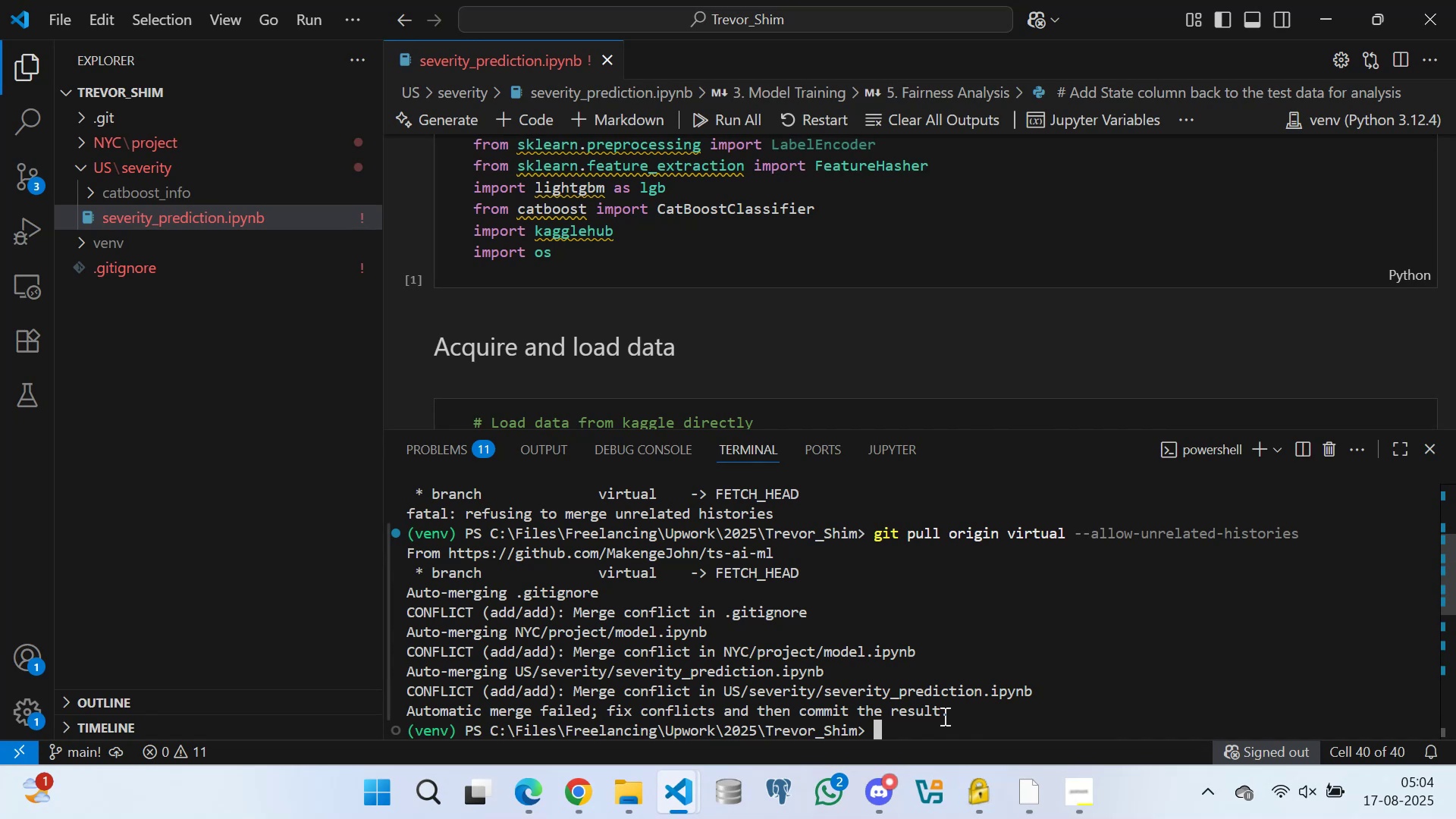 
wait(5.85)
 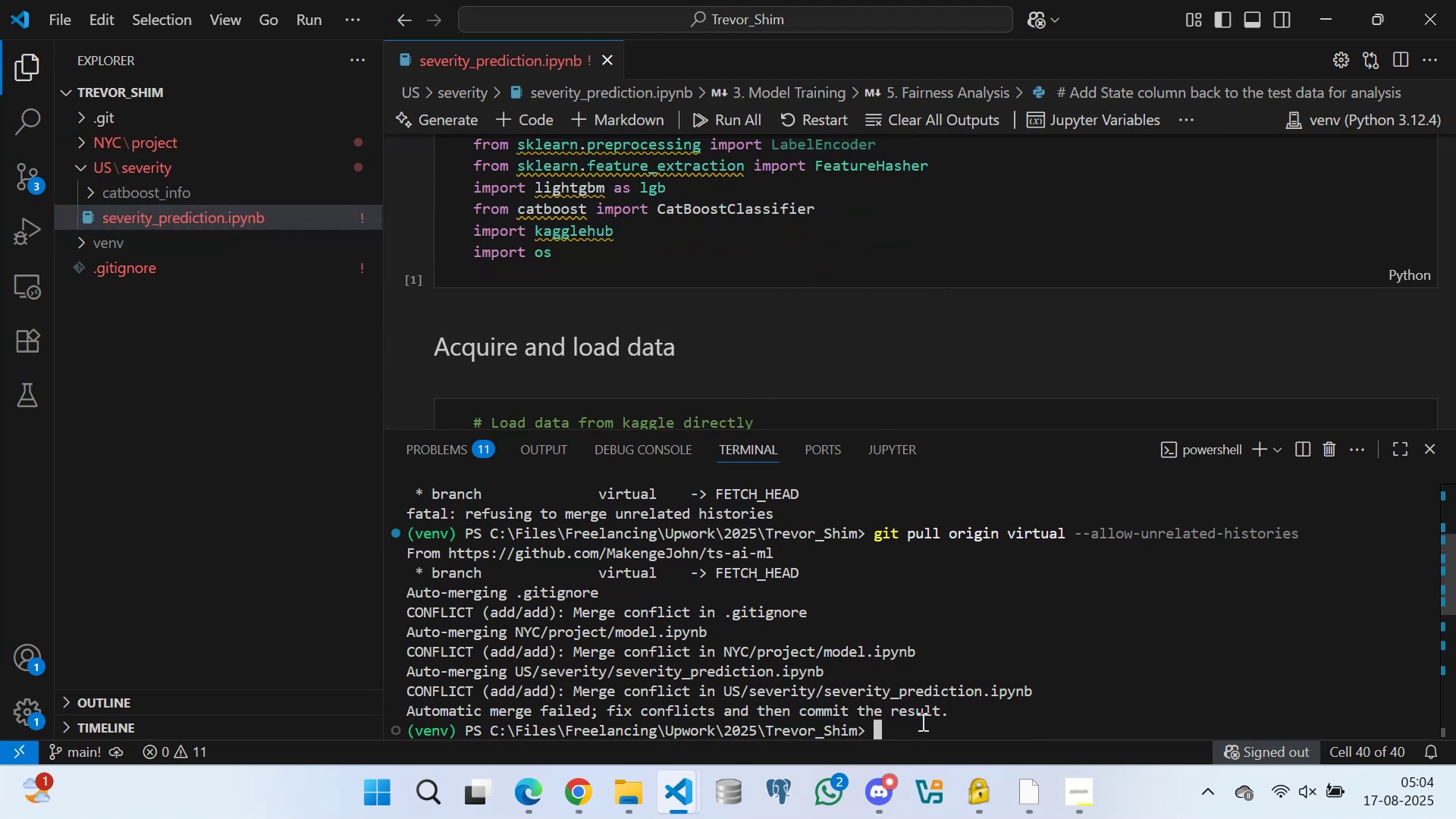 
type(git add )
 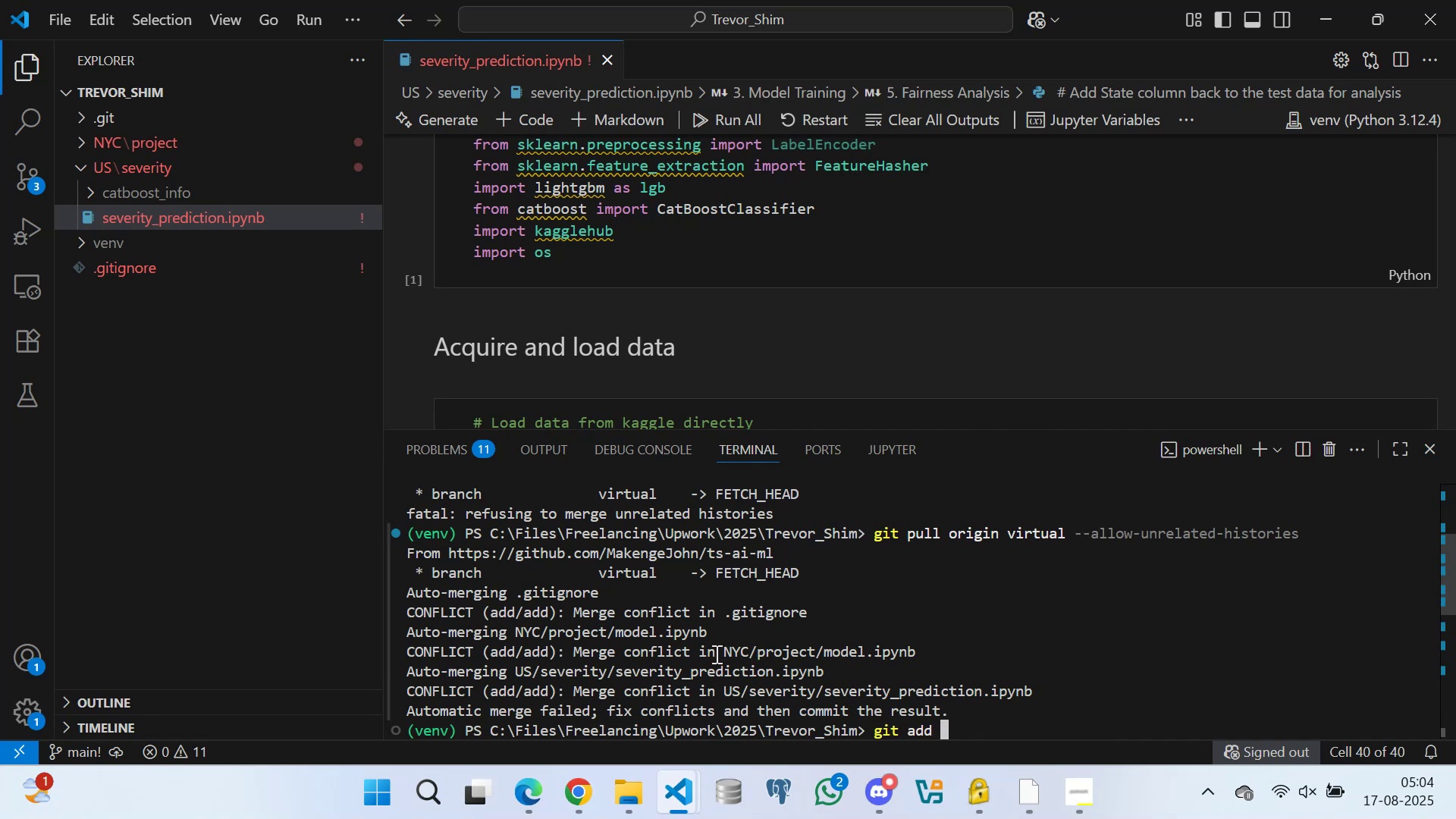 
left_click_drag(start_coordinate=[724, 653], to_coordinate=[918, 645])
 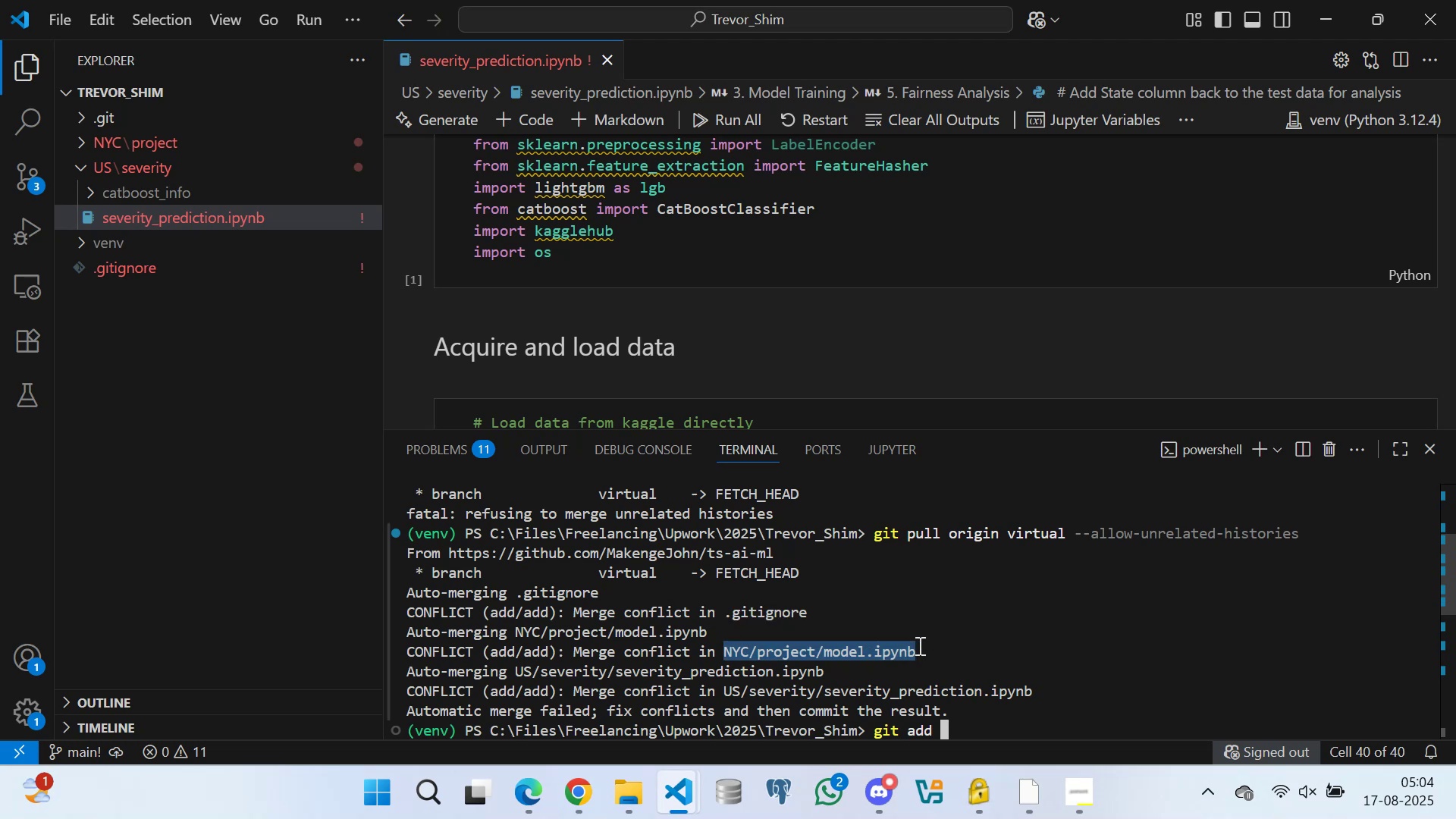 
key(Control+C)
 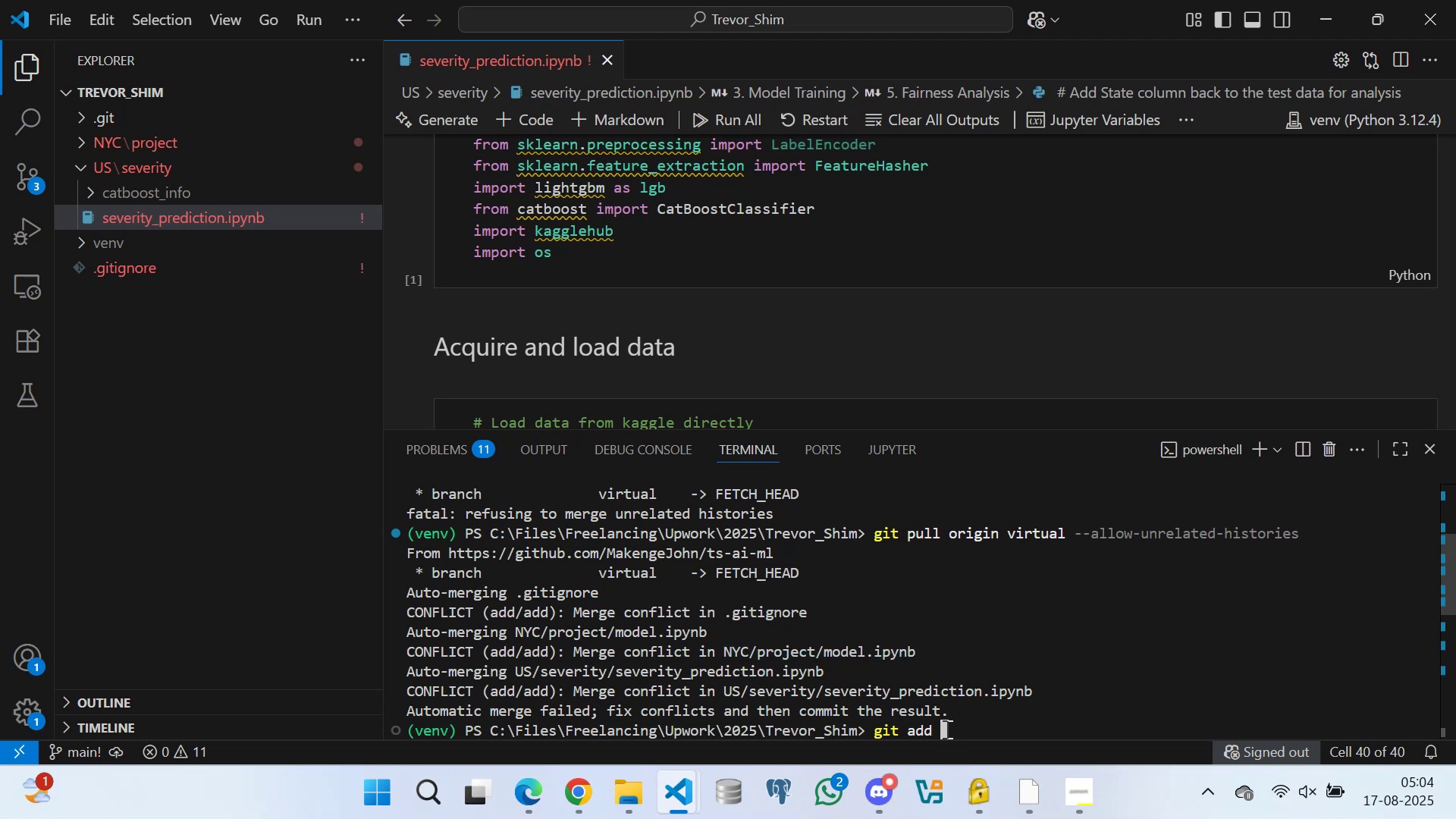 
left_click([946, 728])
 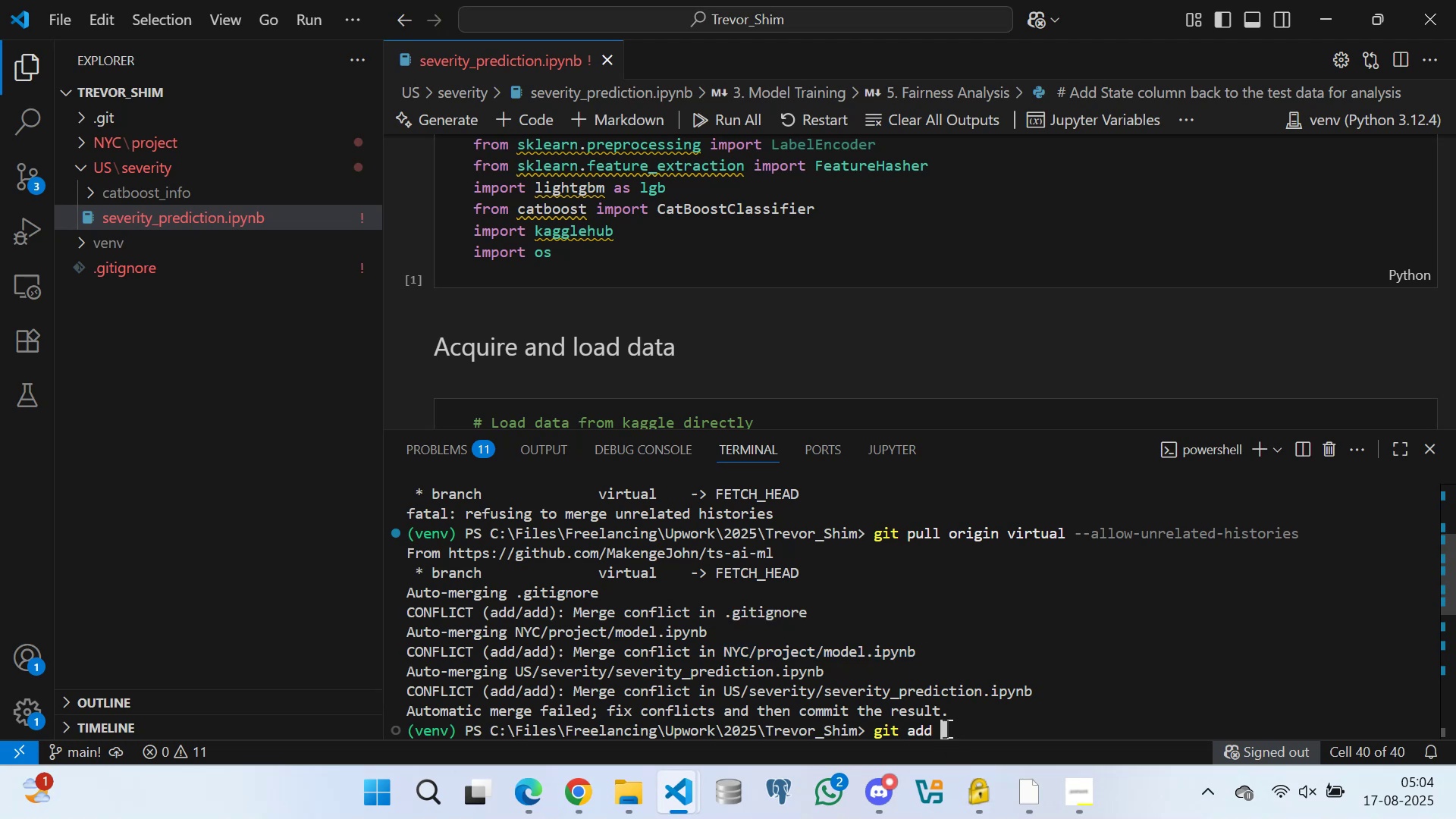 
key(Control+V)
 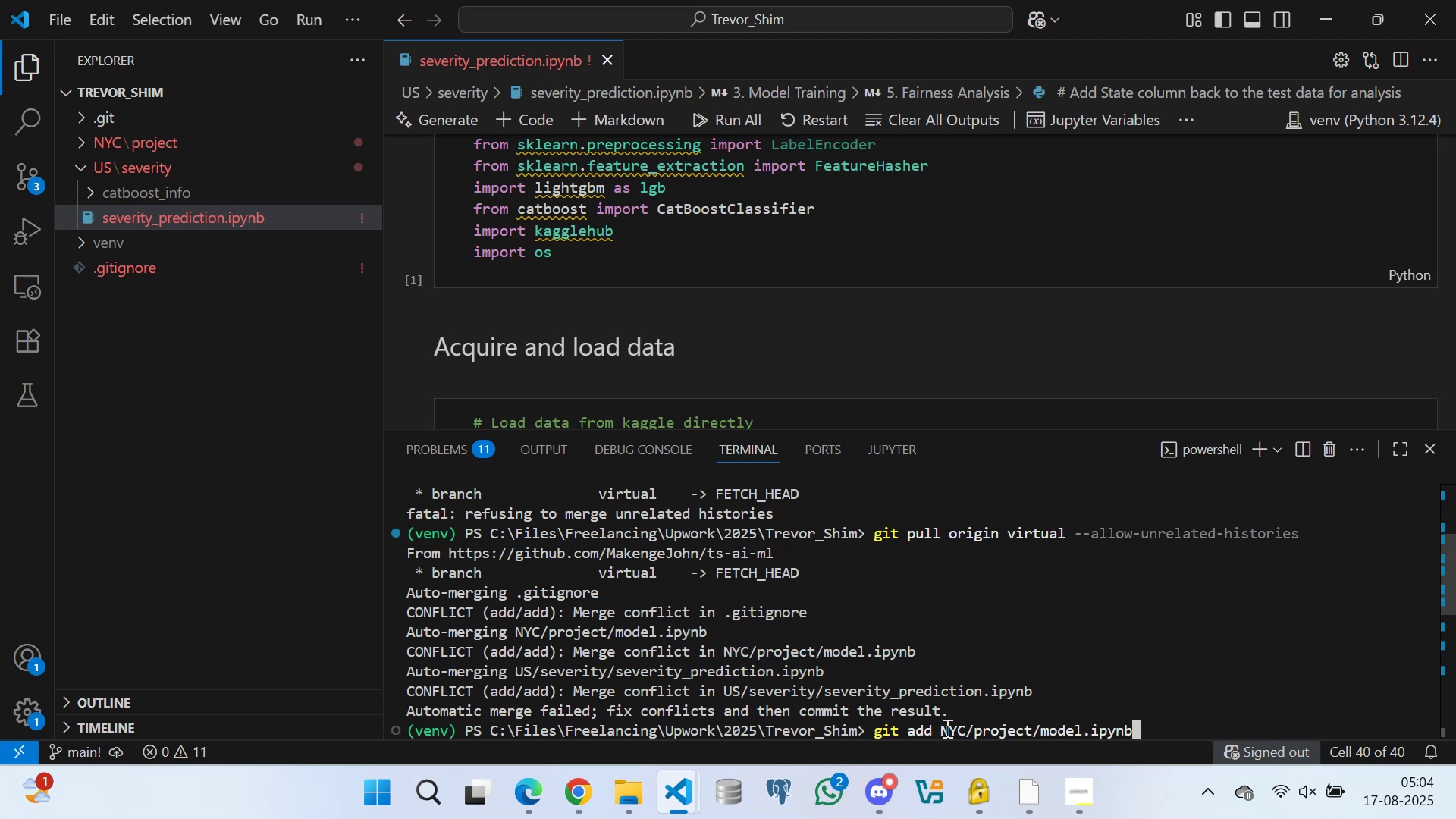 
key(Enter)
 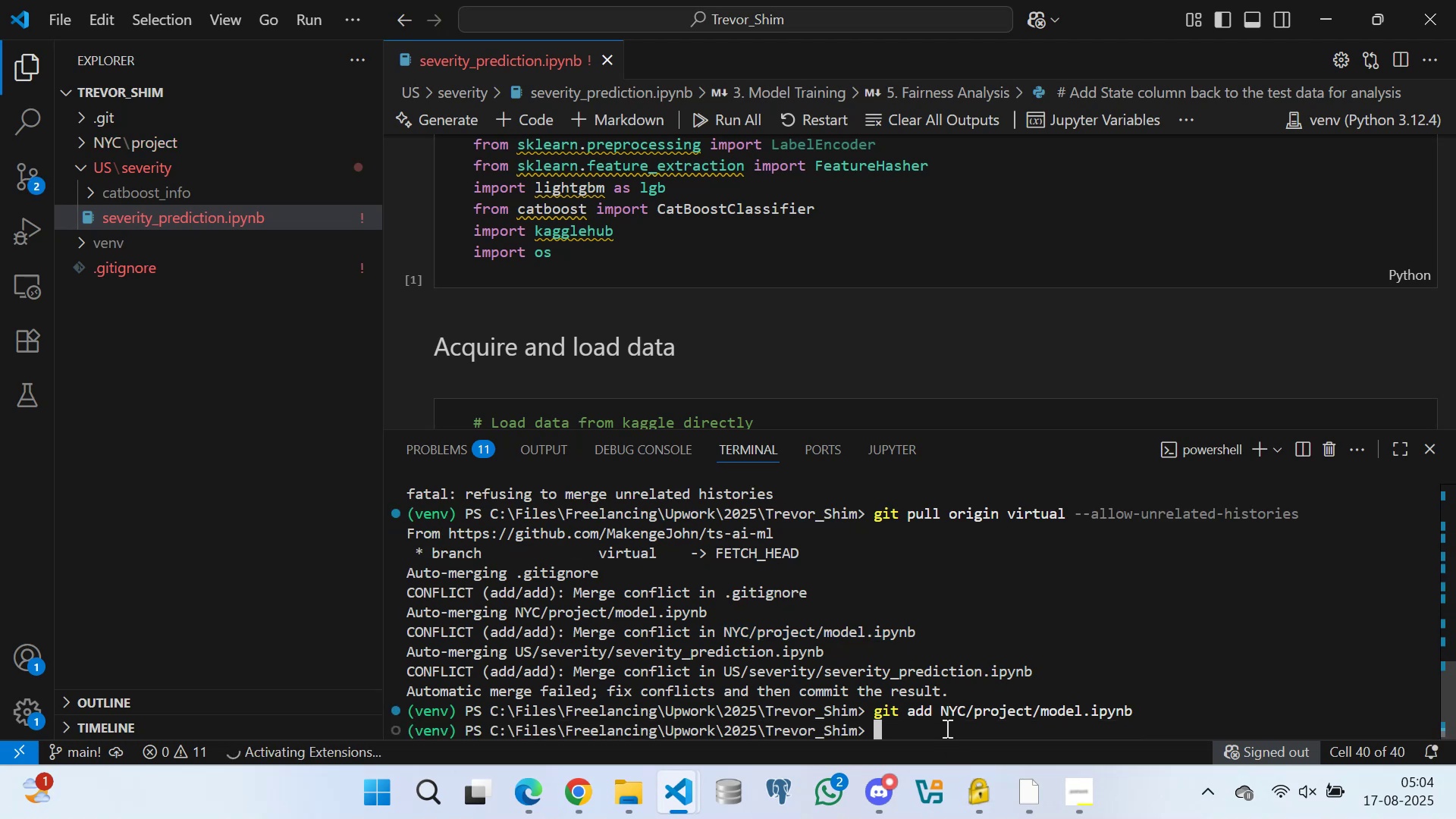 
type(git add )
 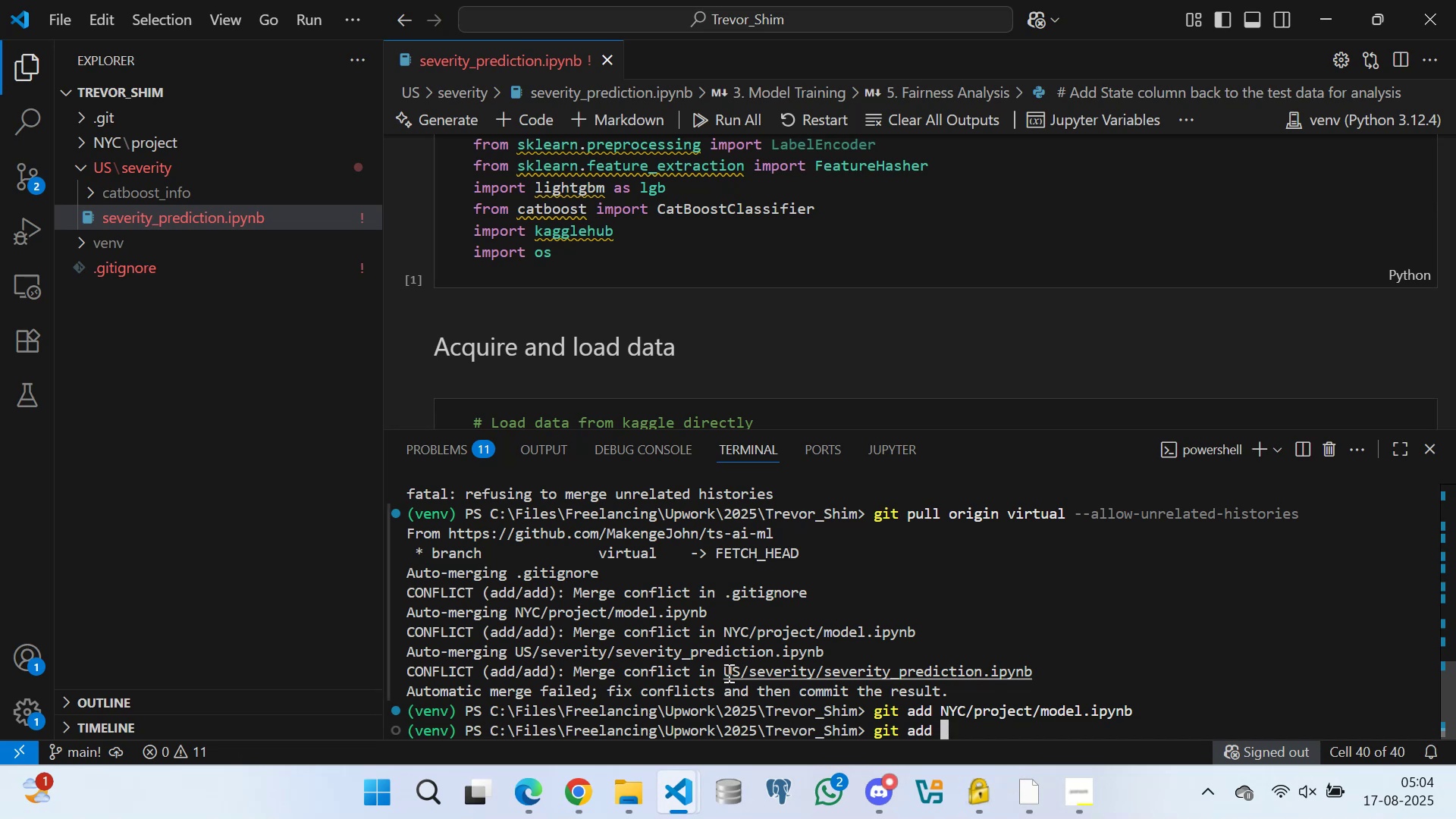 
left_click_drag(start_coordinate=[724, 671], to_coordinate=[1029, 670])
 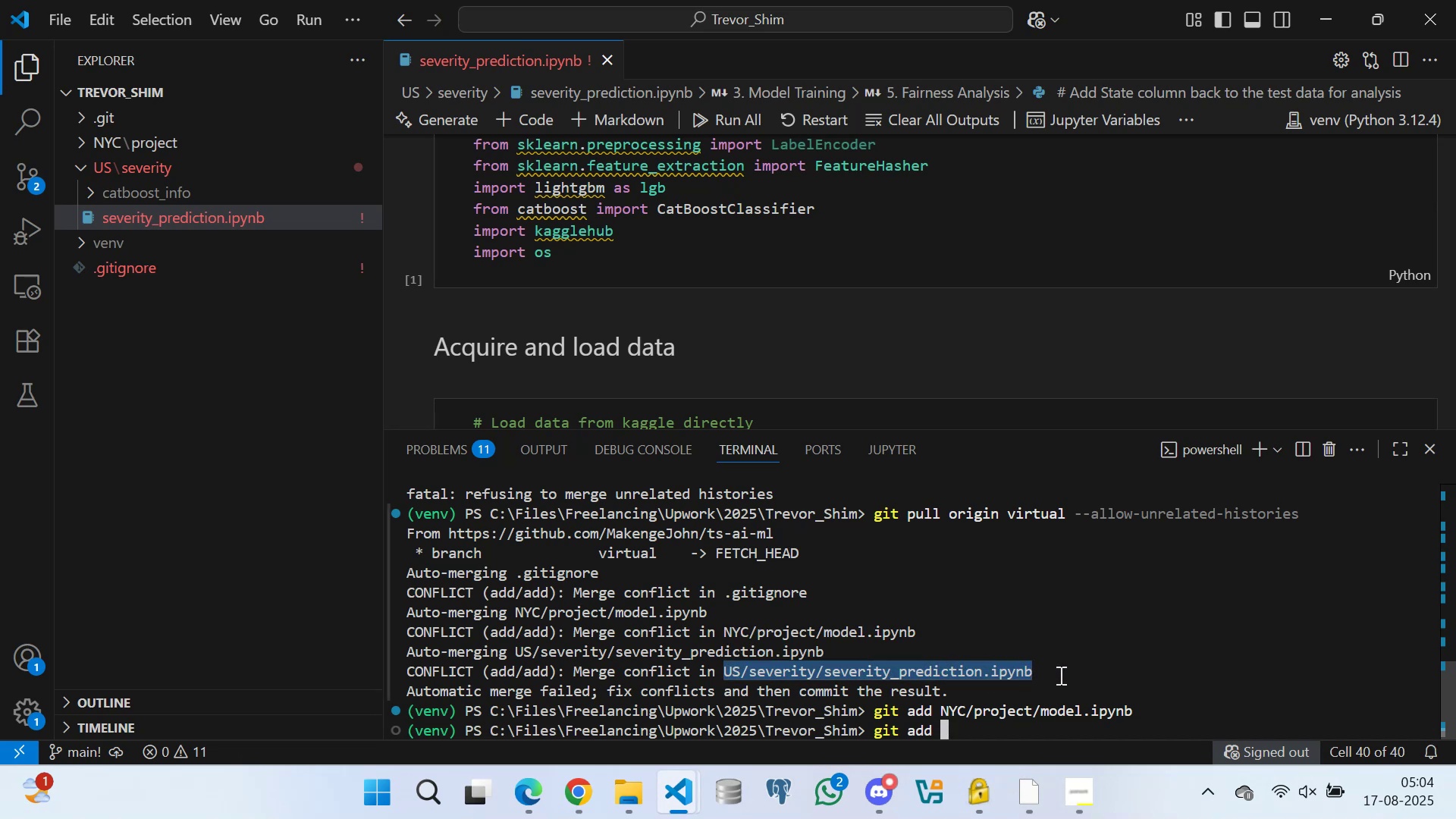 
key(Control+C)
 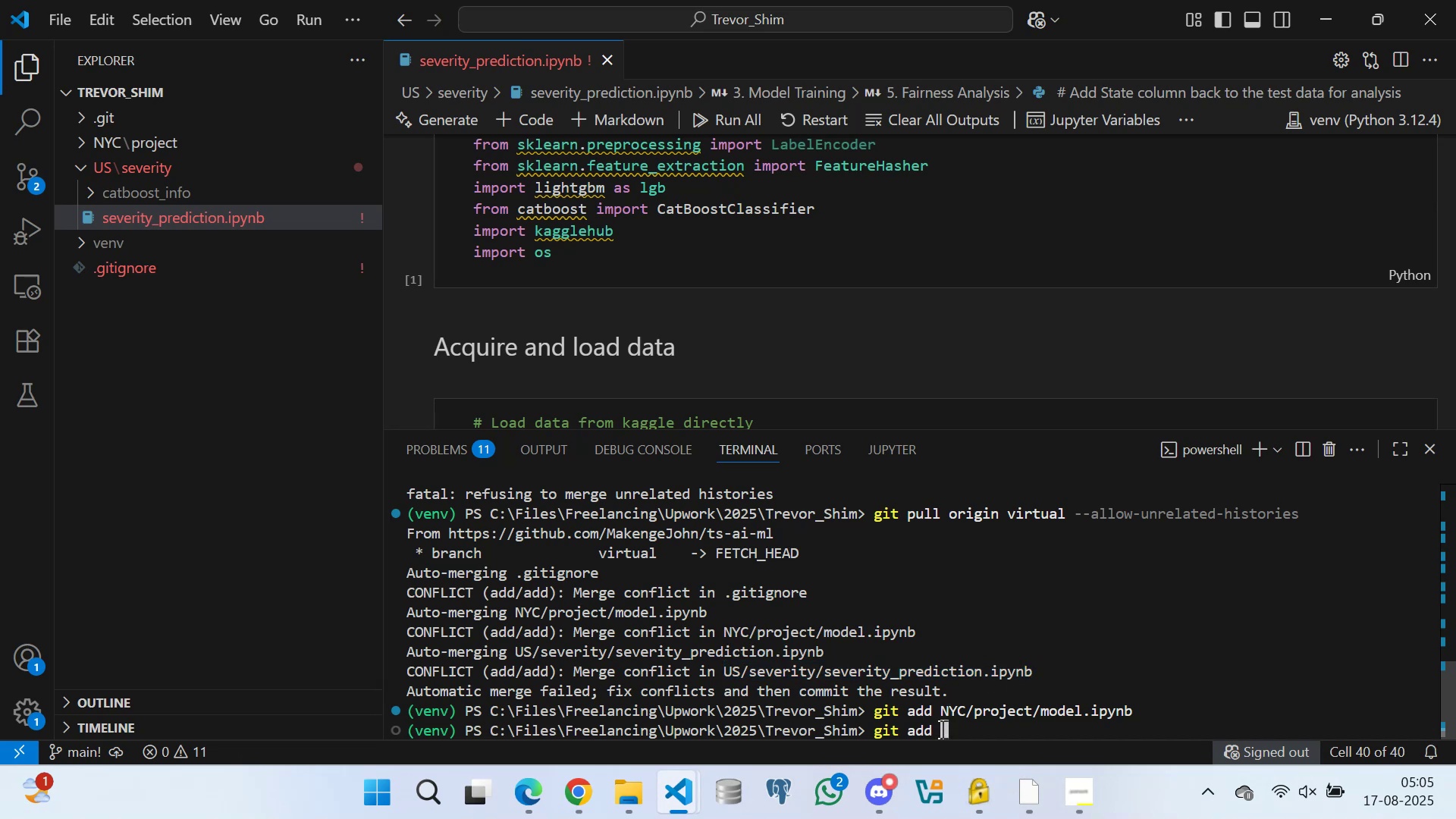 
left_click([943, 730])
 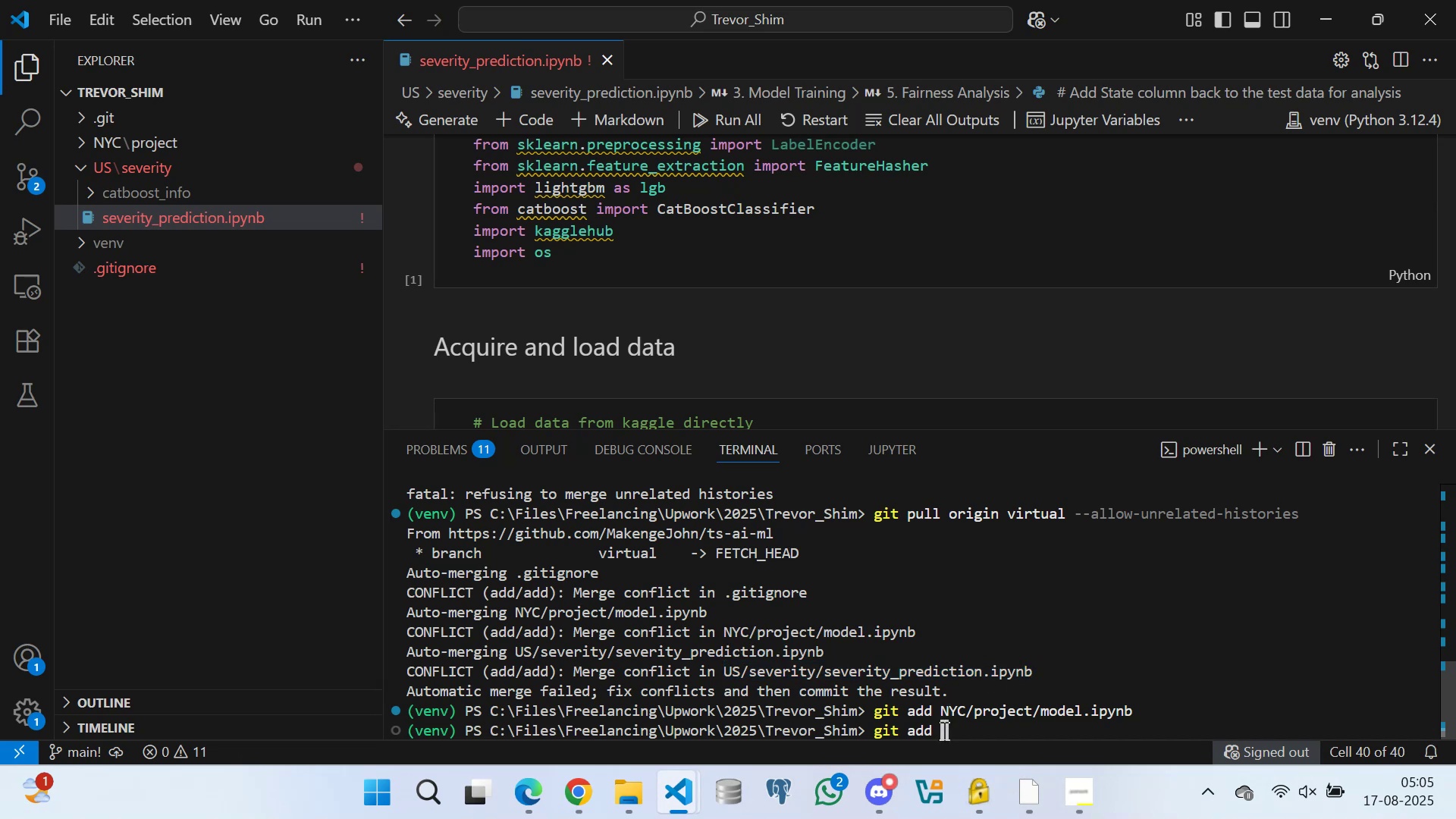 
key(Control+V)
 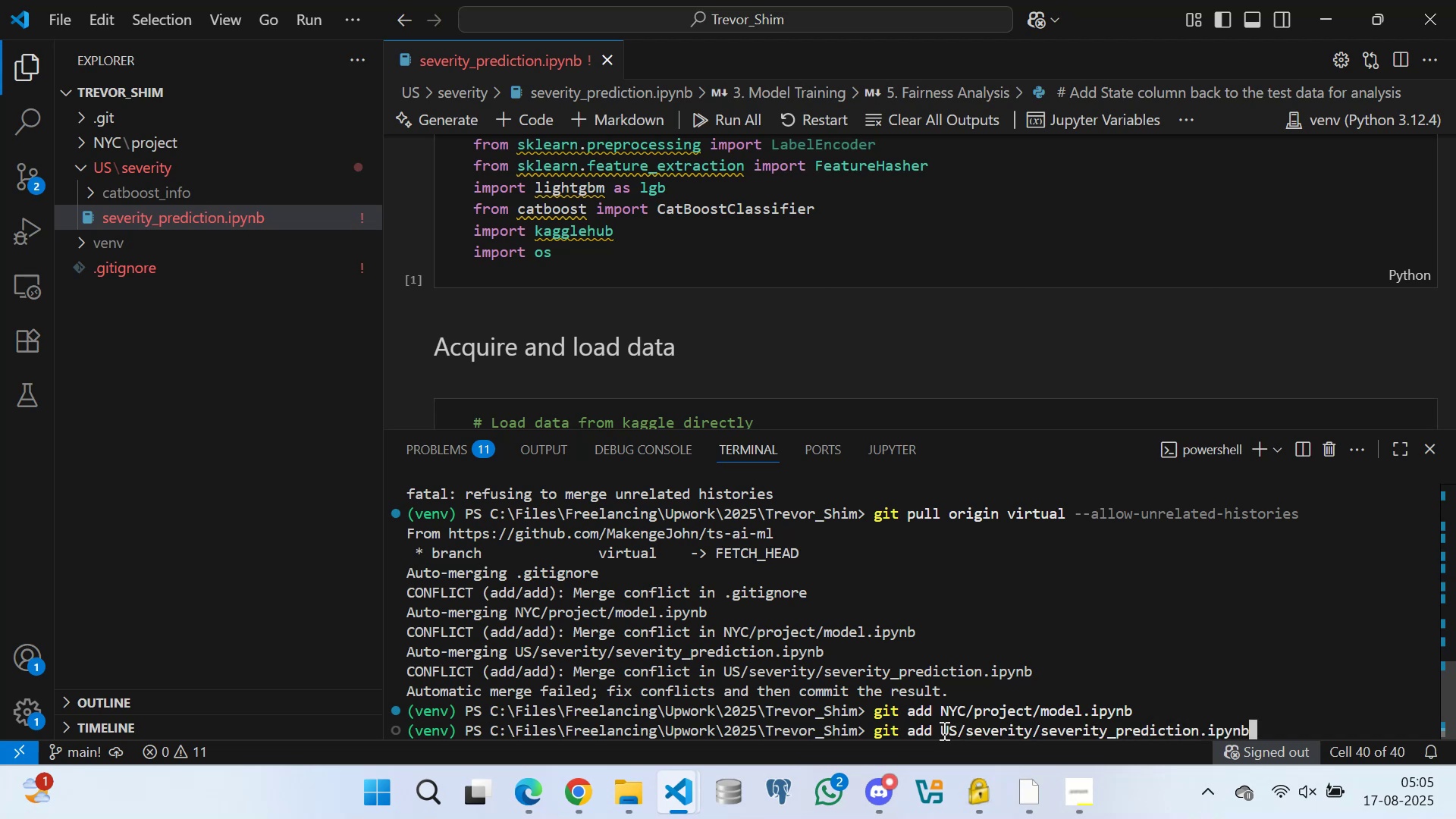 
key(Enter)
 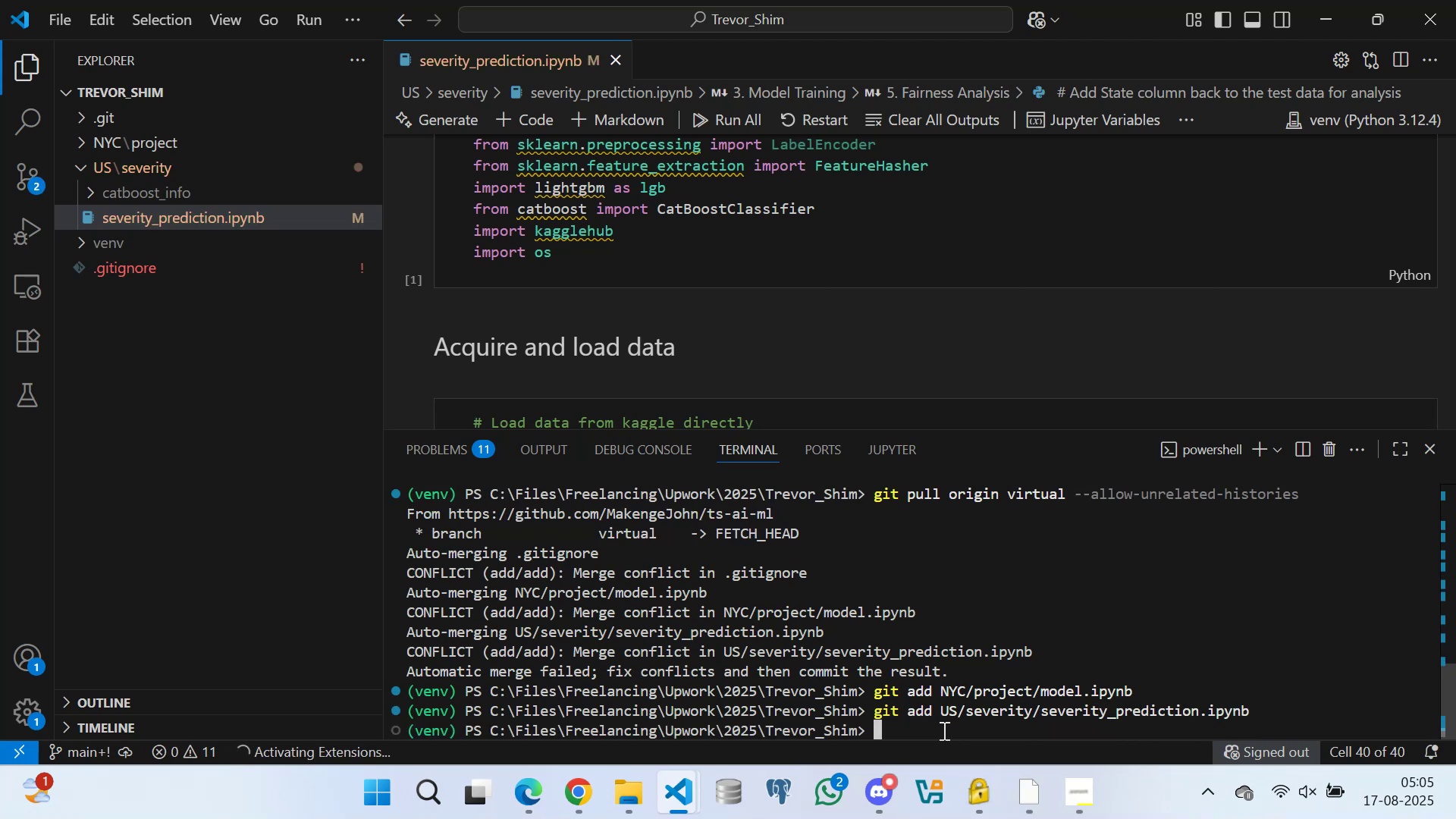 
scroll: coordinate [624, 703], scroll_direction: down, amount: 6.0
 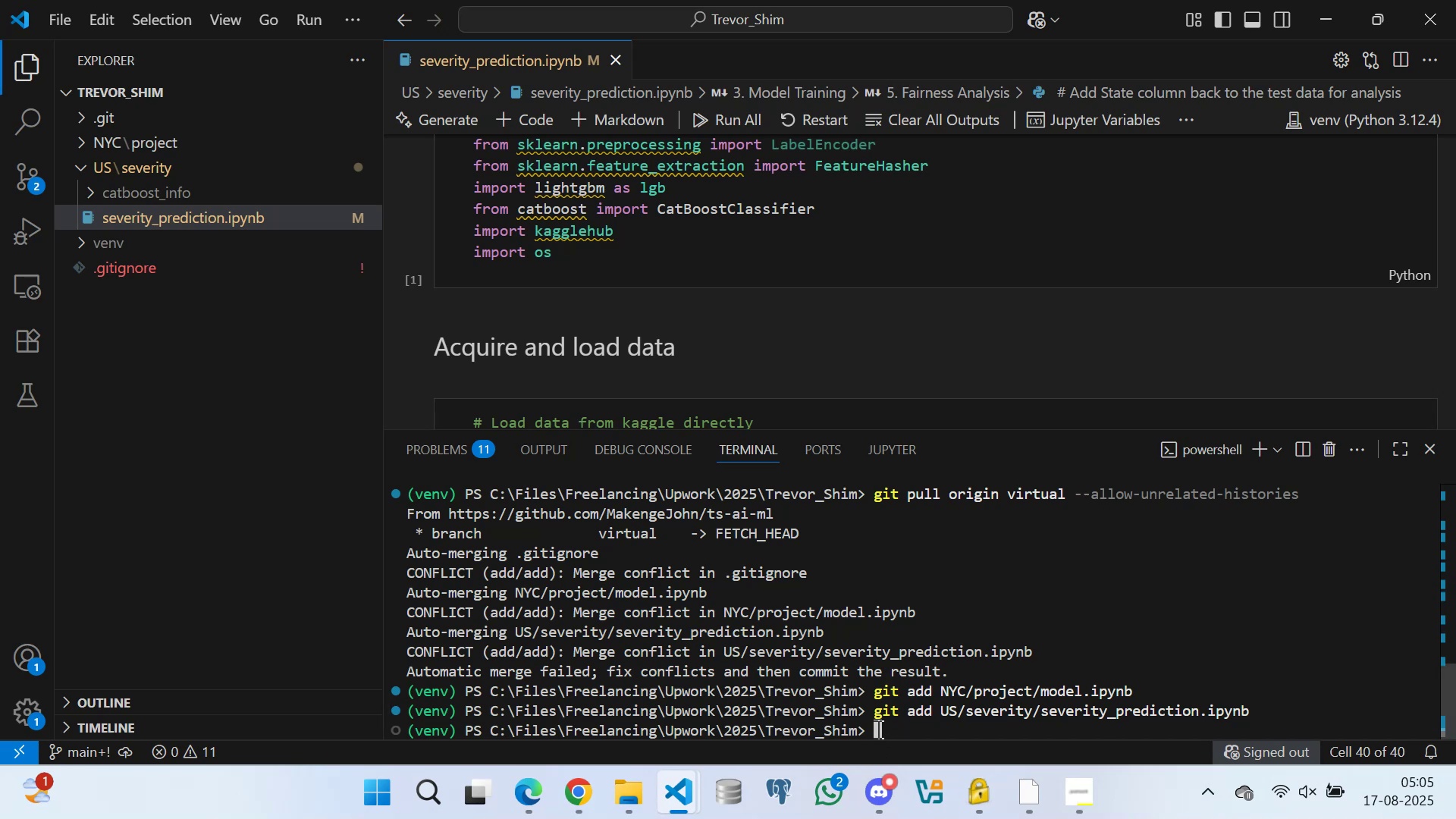 
wait(5.43)
 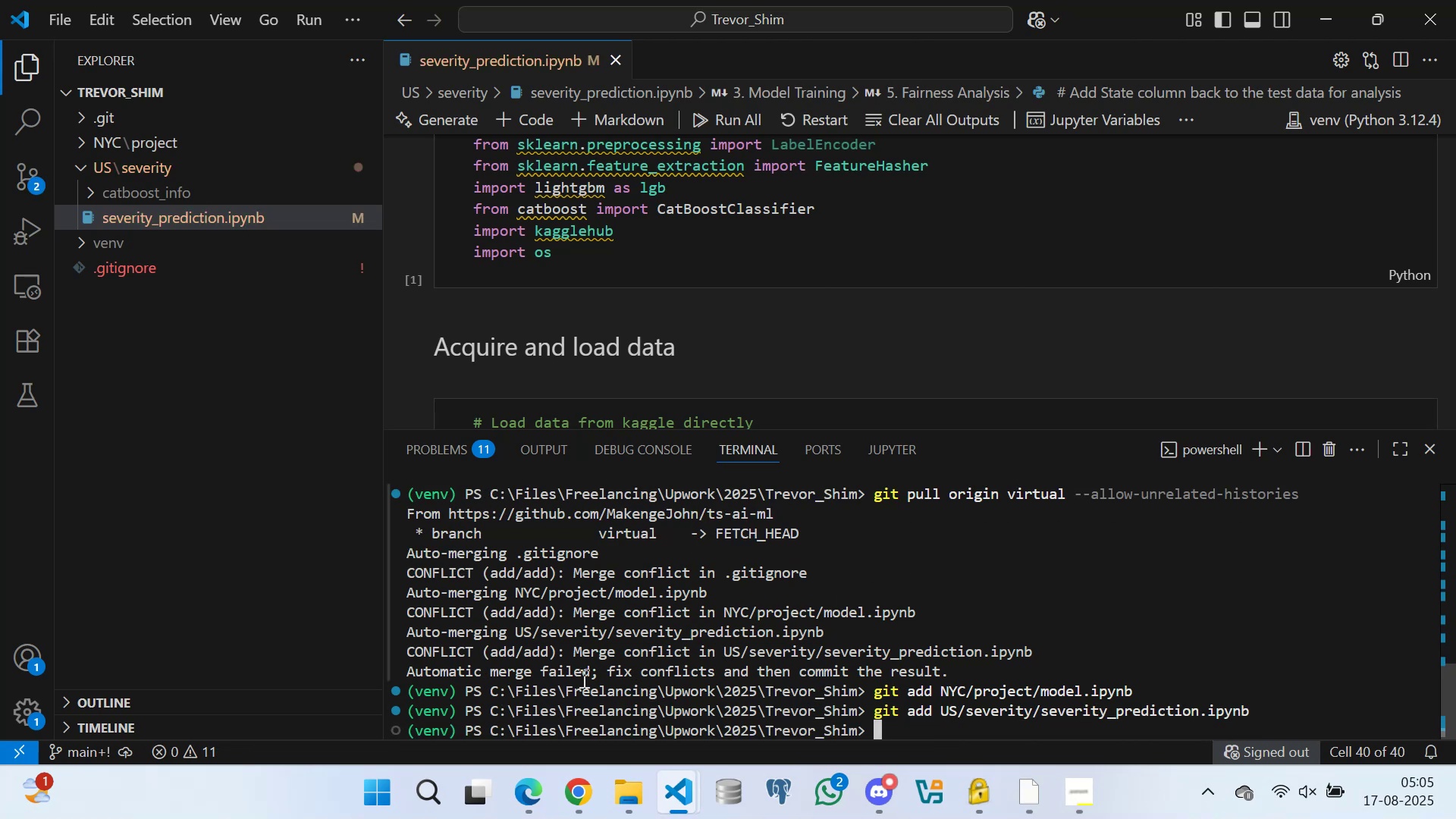 
type(git commit)
 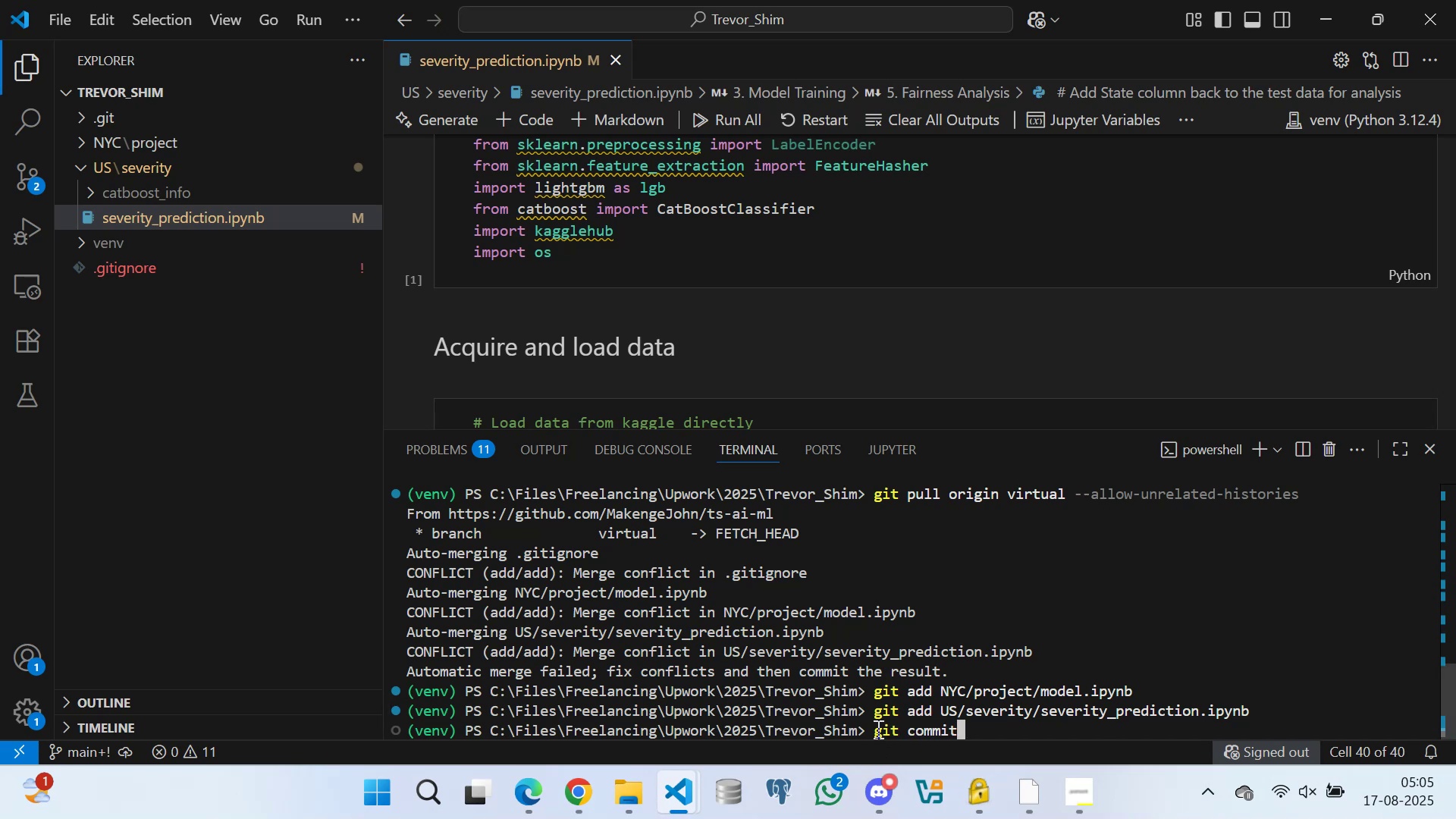 
type( -m 'Merged virtual to)
key(Backspace)
key(Backspace)
type(and main branches')
 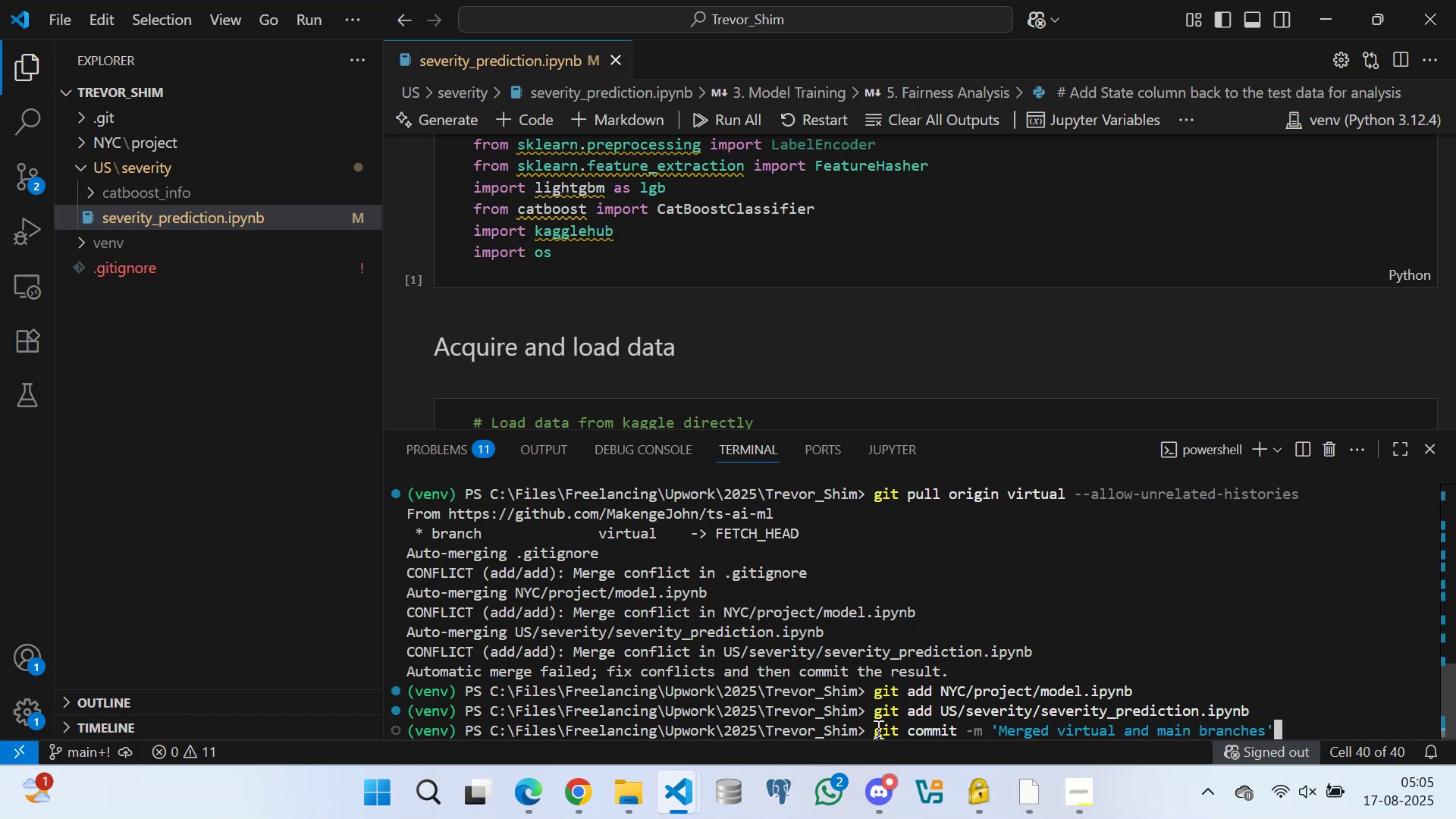 
key(Enter)
 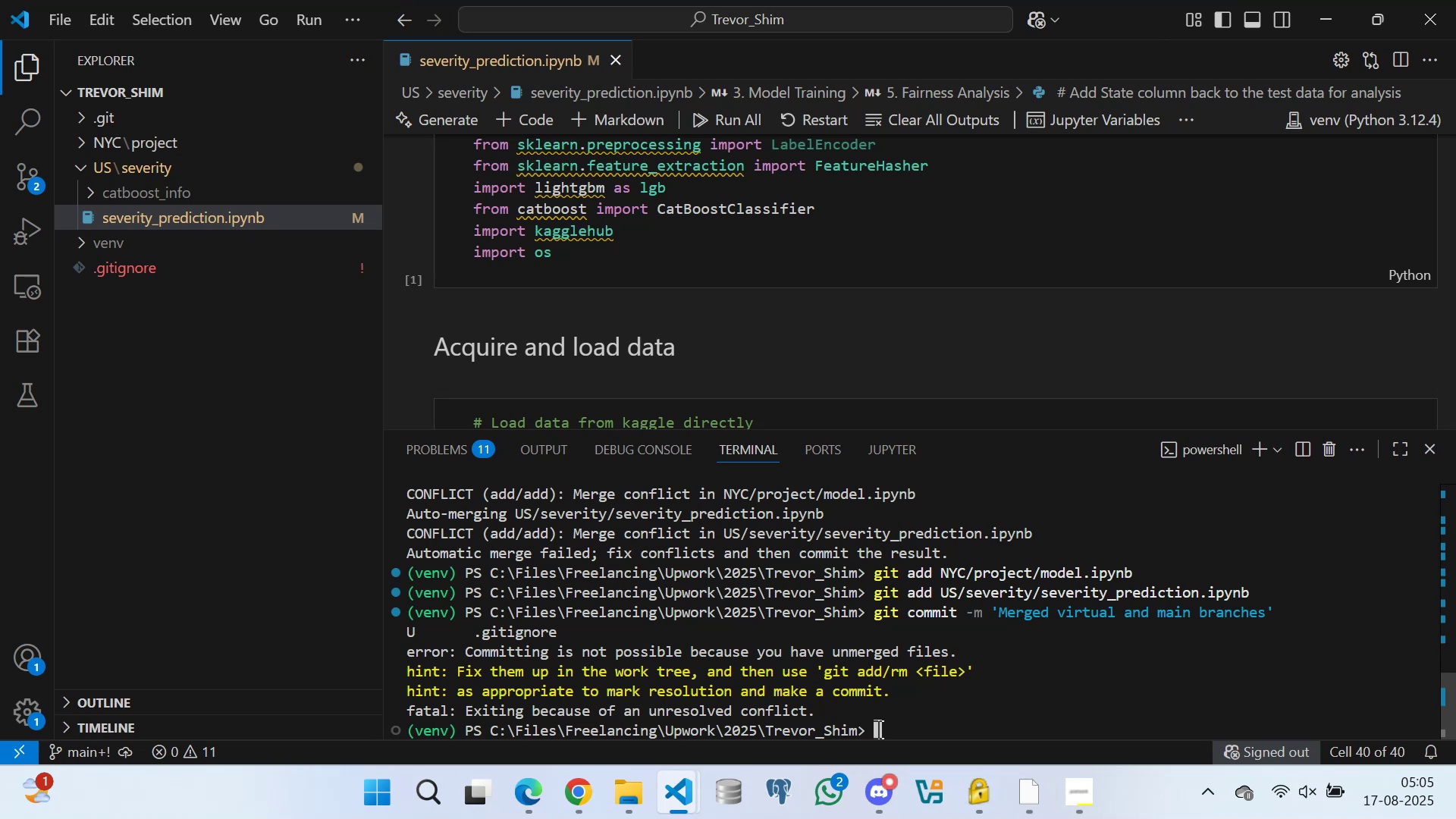 
wait(18.01)
 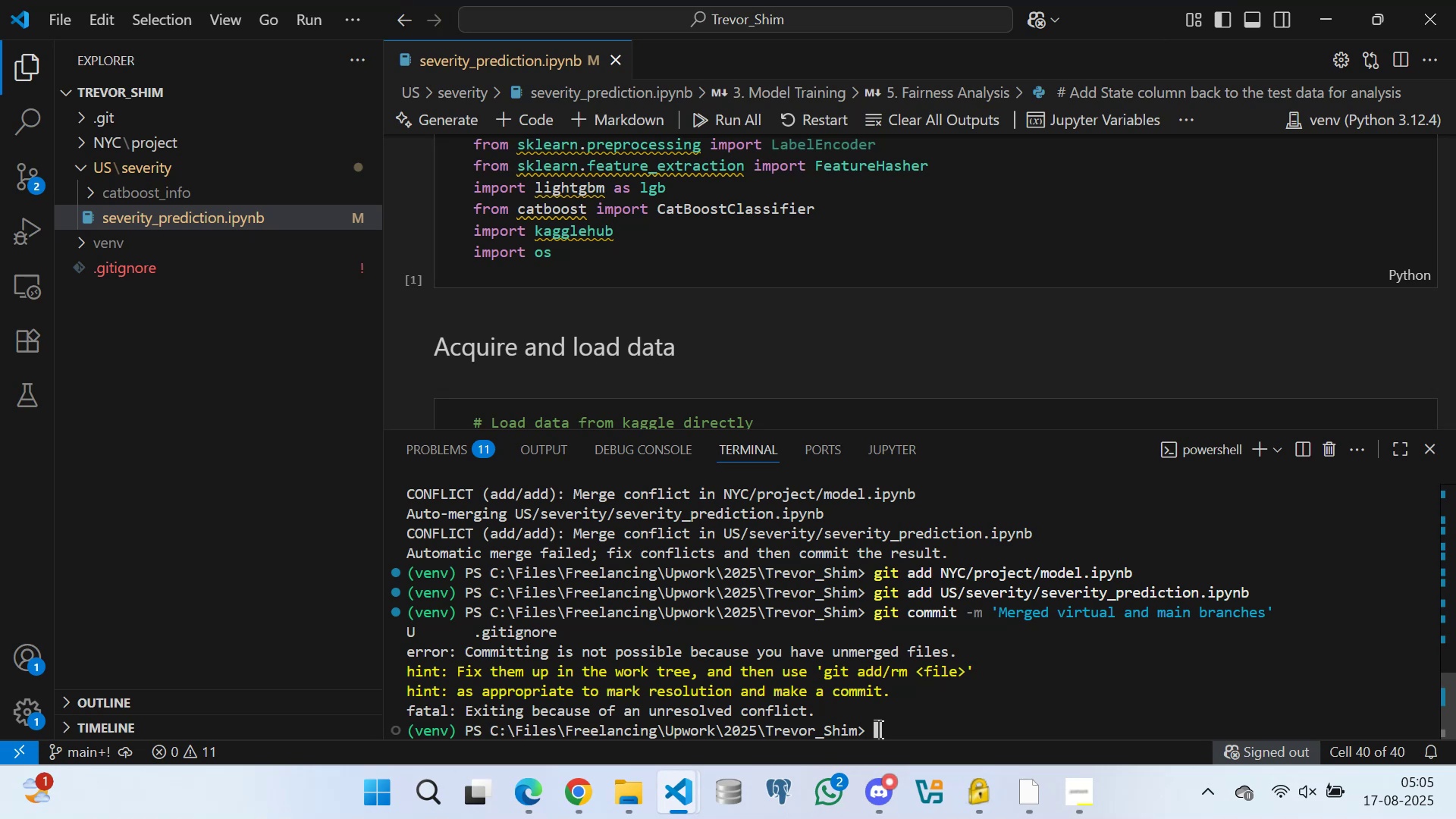 
left_click([158, 275])
 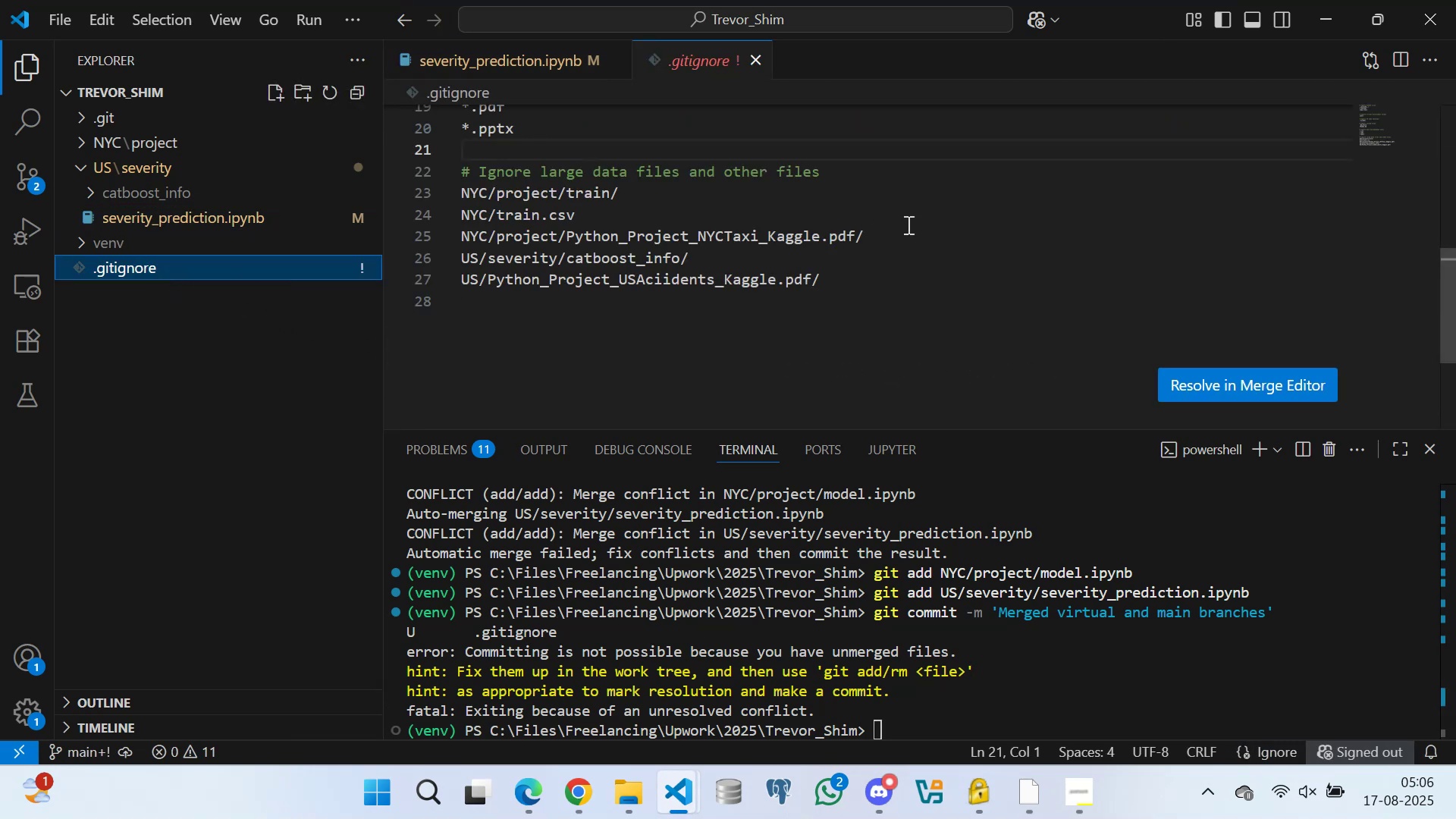 
scroll: coordinate [855, 184], scroll_direction: up, amount: 3.0
 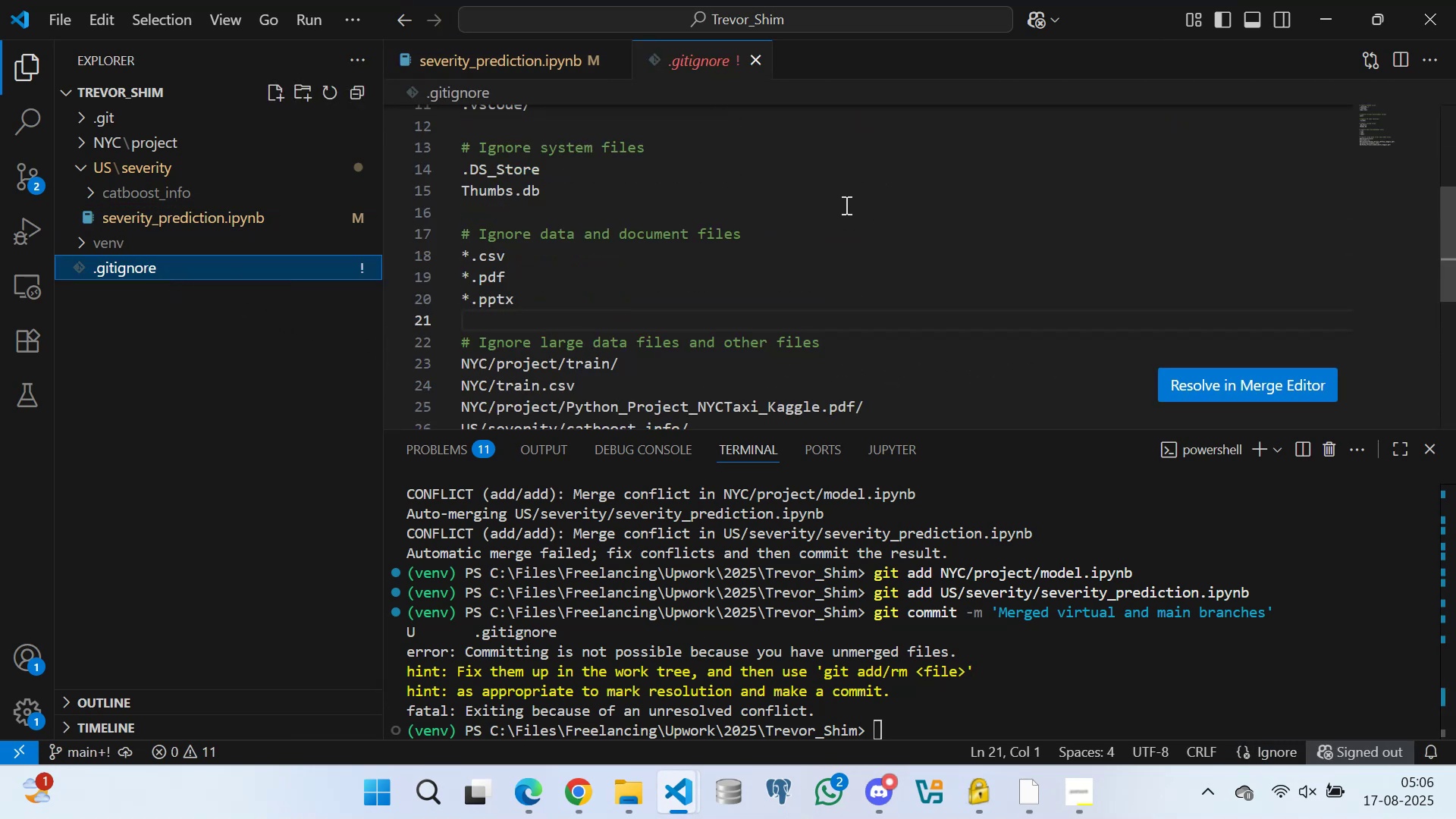 
scroll: coordinate [874, 238], scroll_direction: down, amount: 3.0
 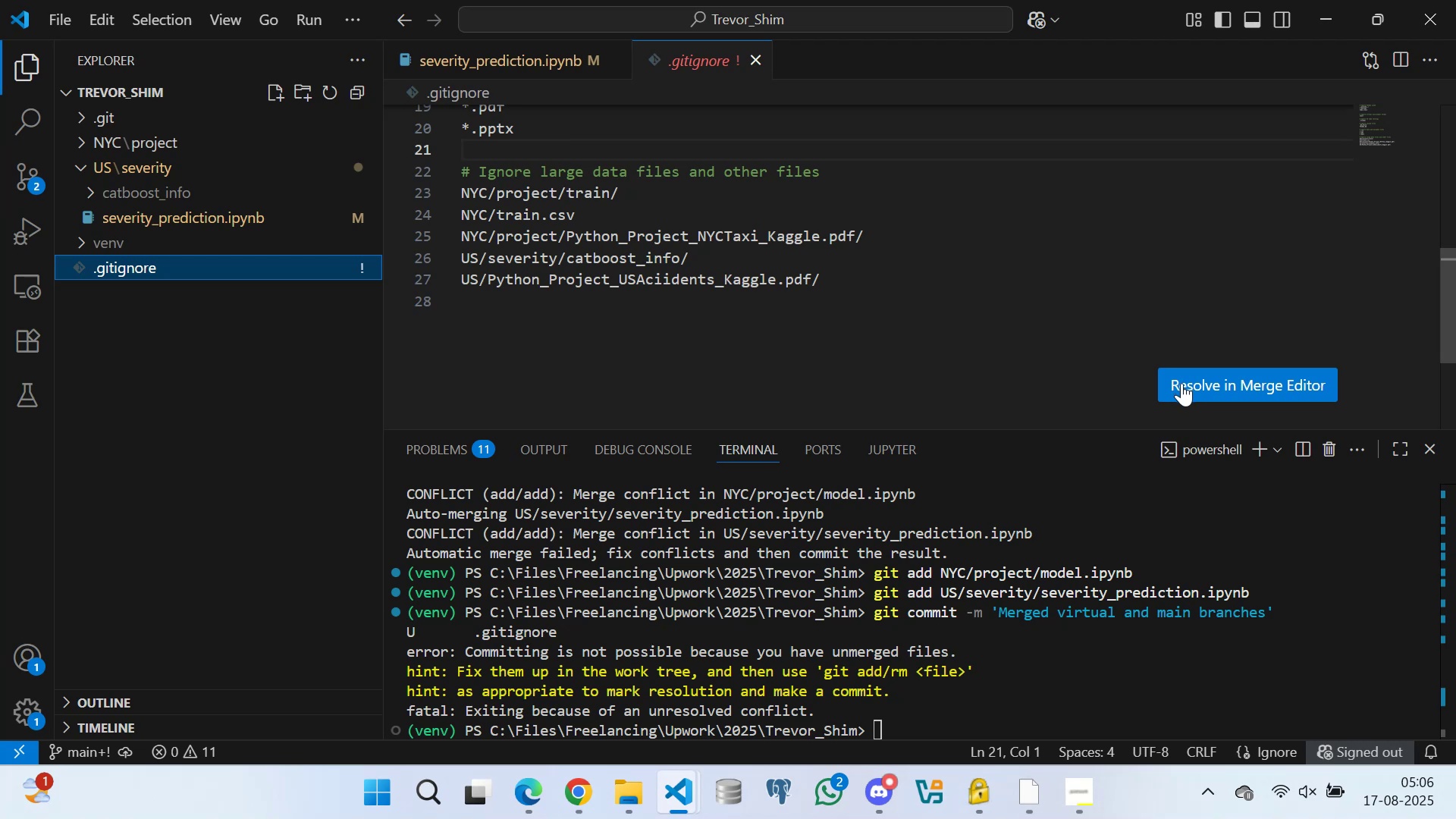 
left_click([1183, 382])
 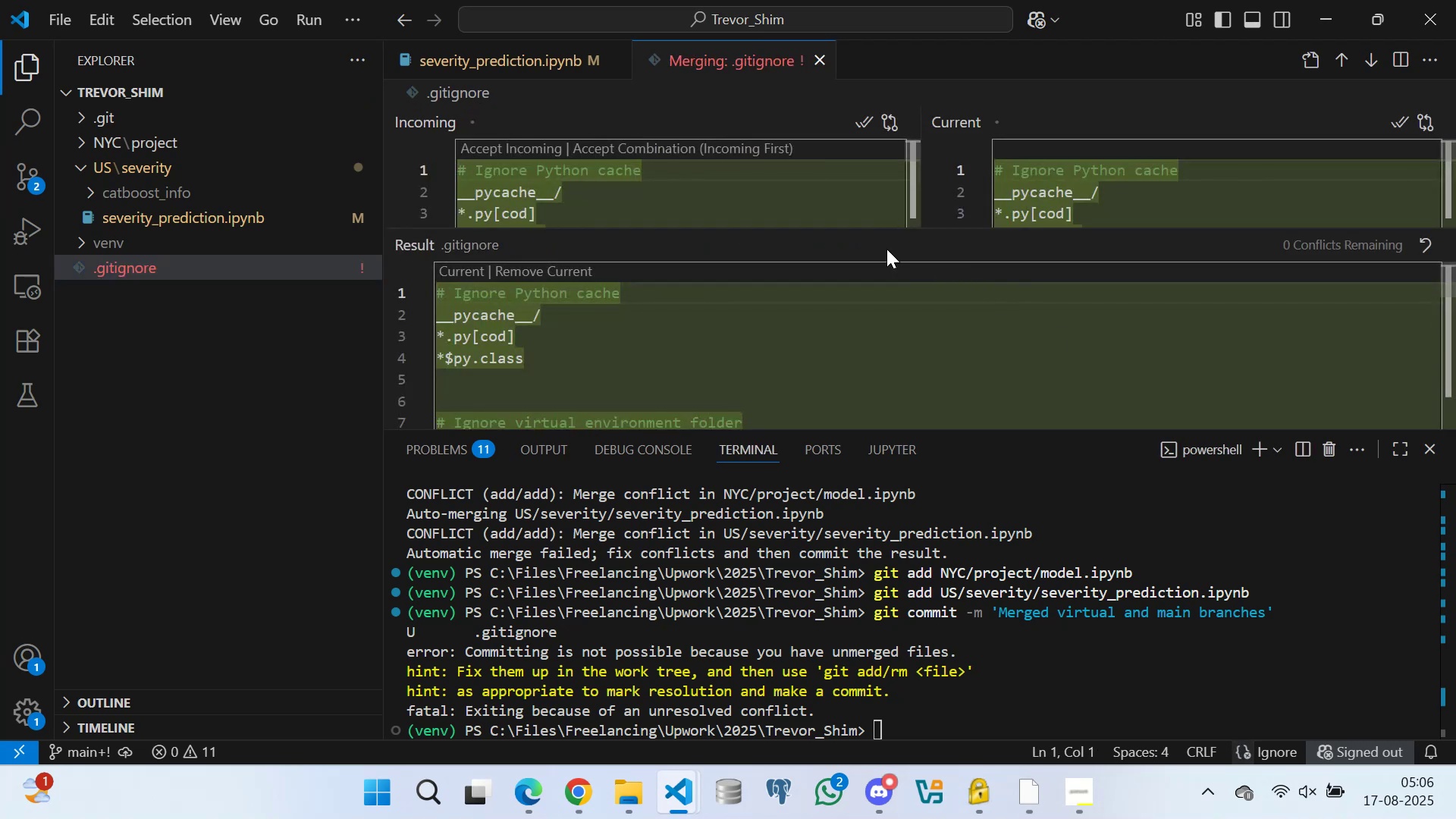 
scroll: coordinate [880, 246], scroll_direction: up, amount: 1.0
 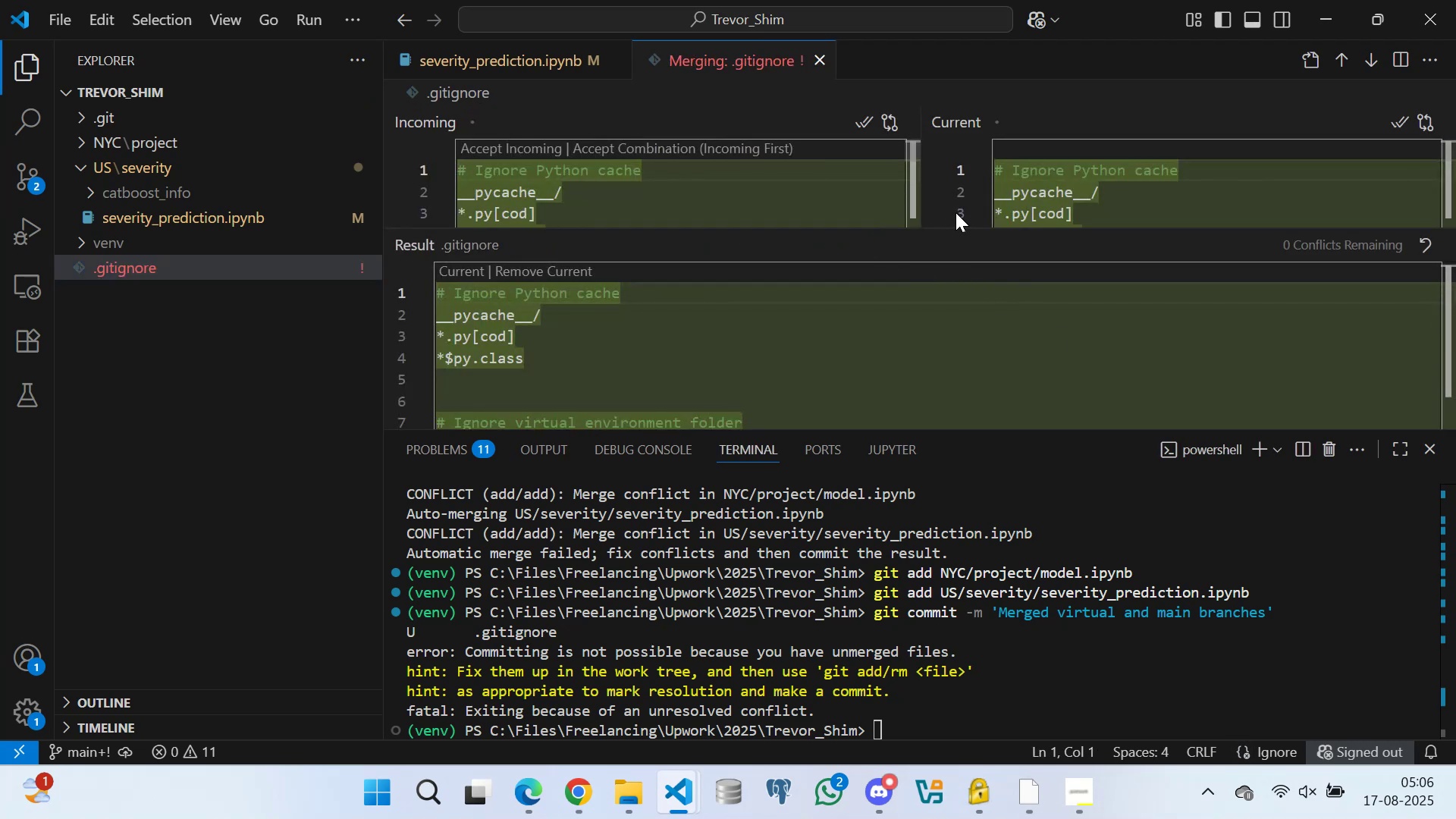 
scroll: coordinate [1074, 223], scroll_direction: down, amount: 7.0
 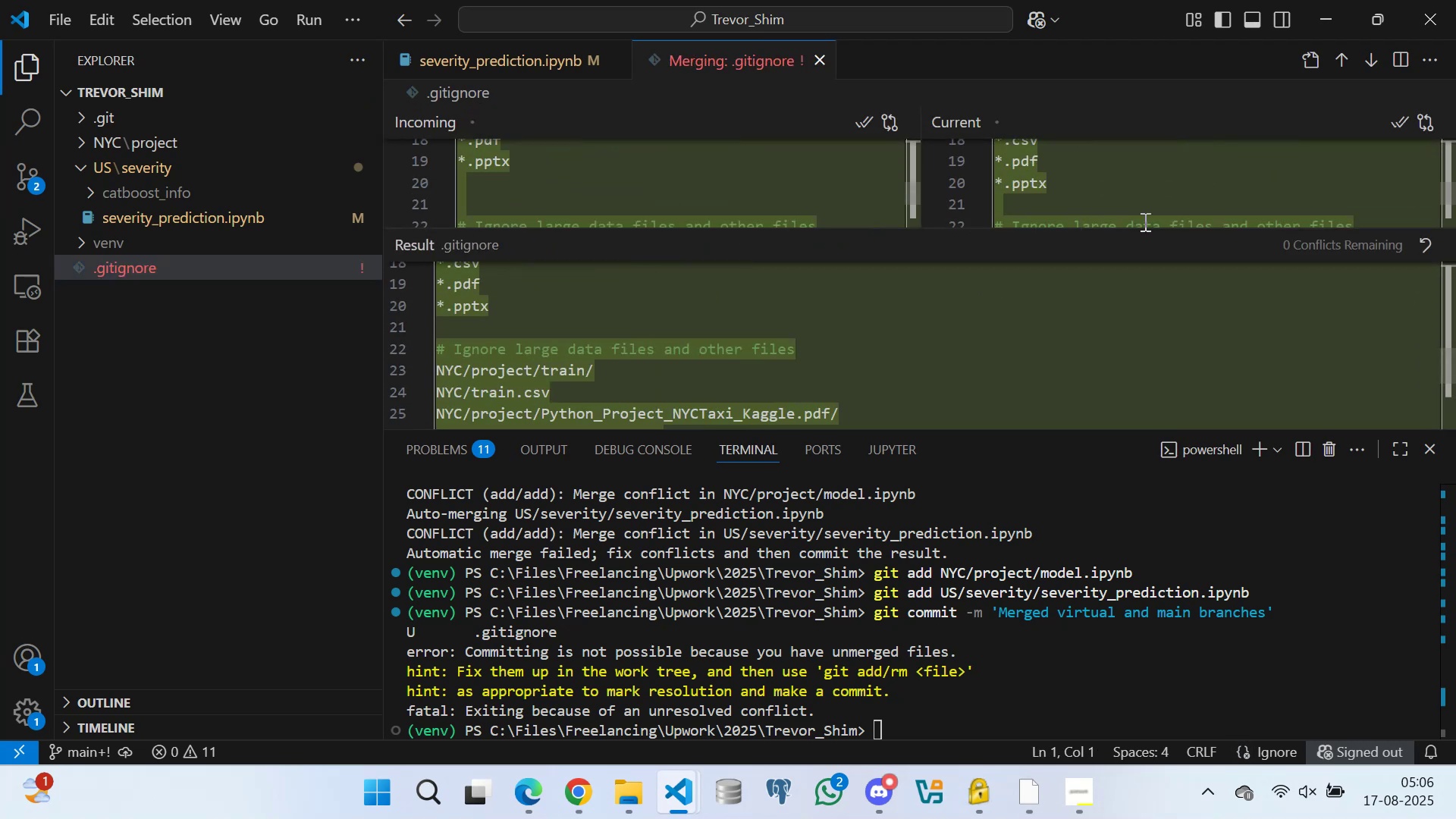 
scroll: coordinate [1132, 207], scroll_direction: up, amount: 13.0
 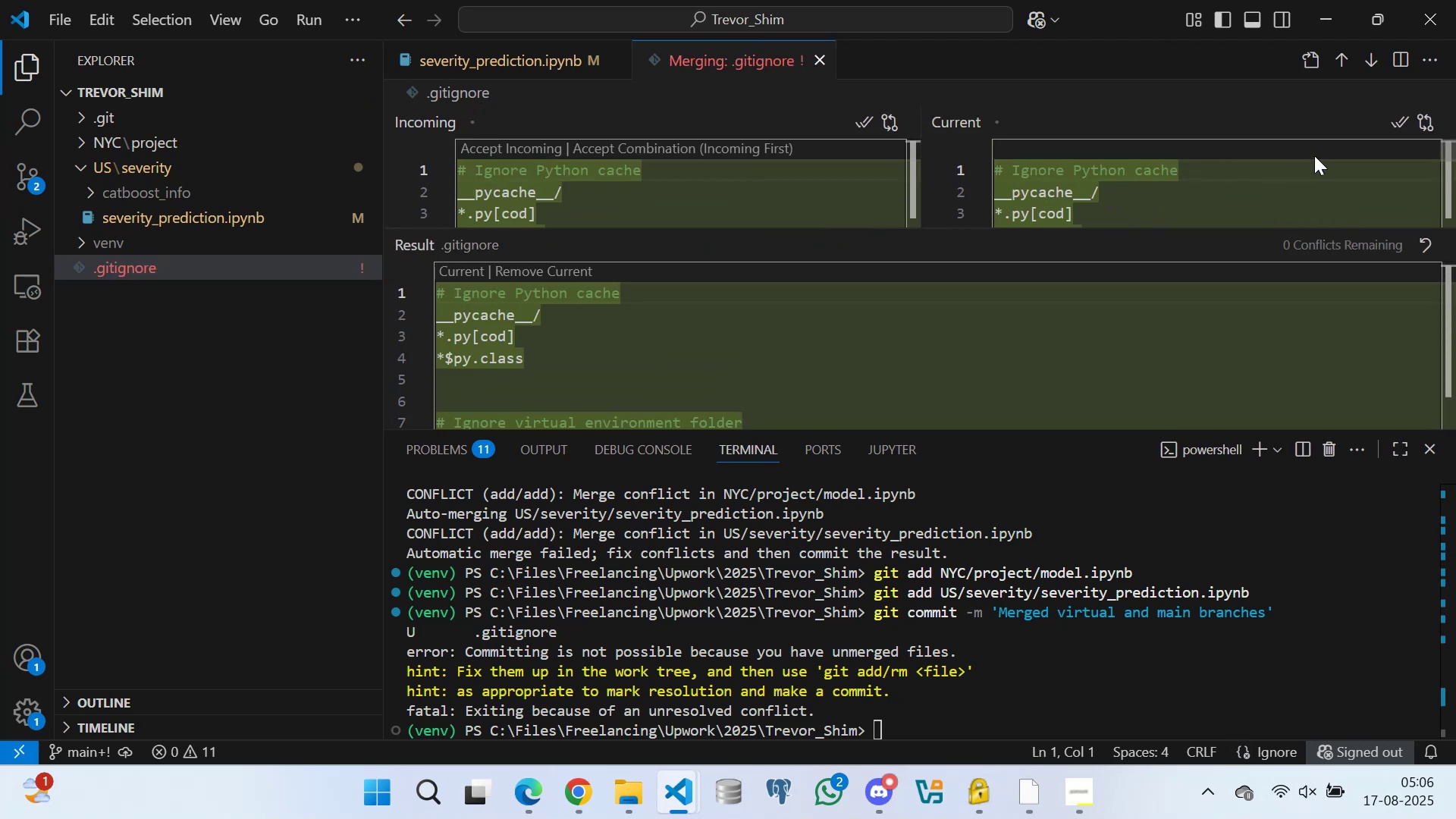 
left_click([1398, 122])
 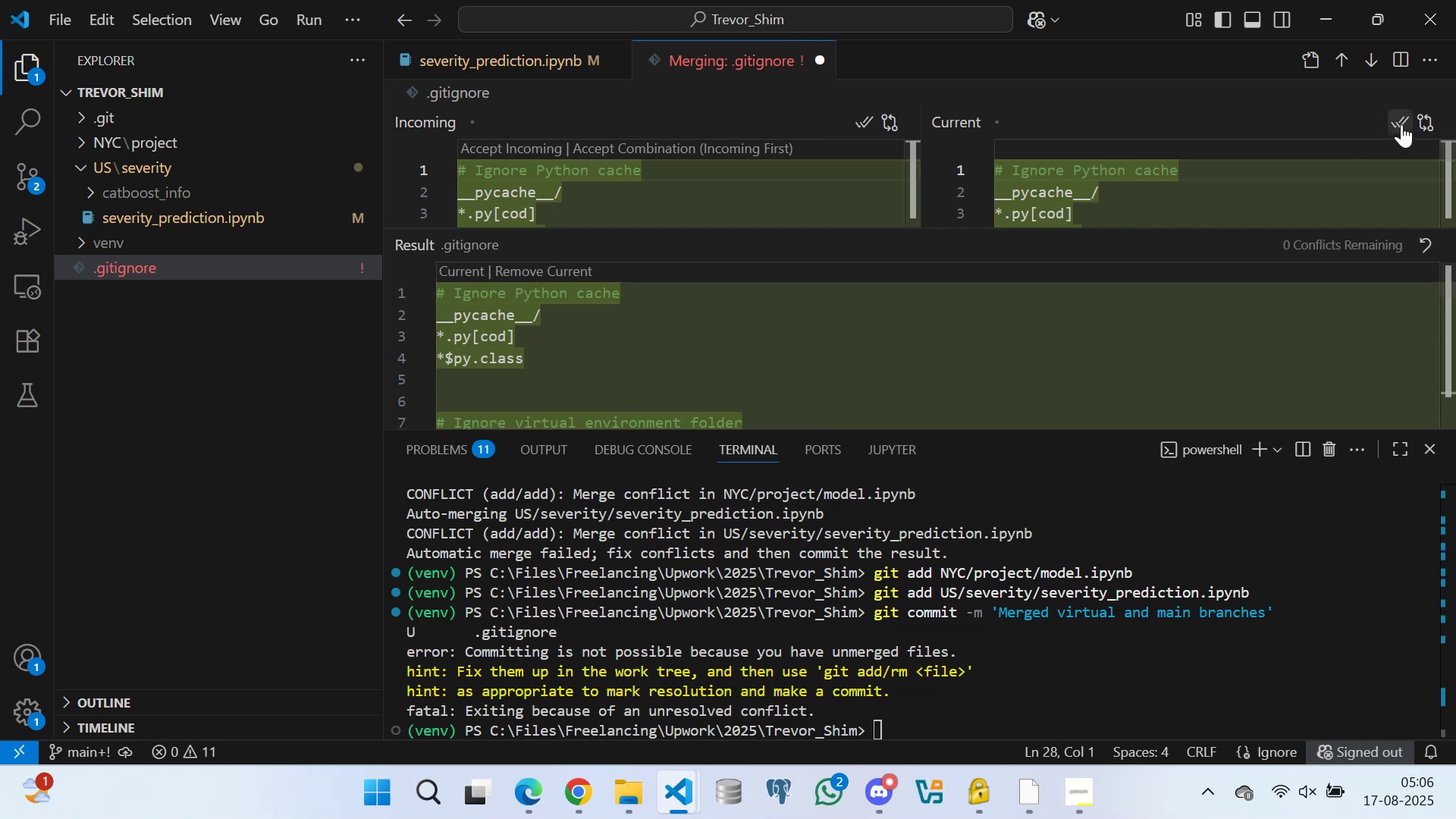 
left_click([1397, 121])
 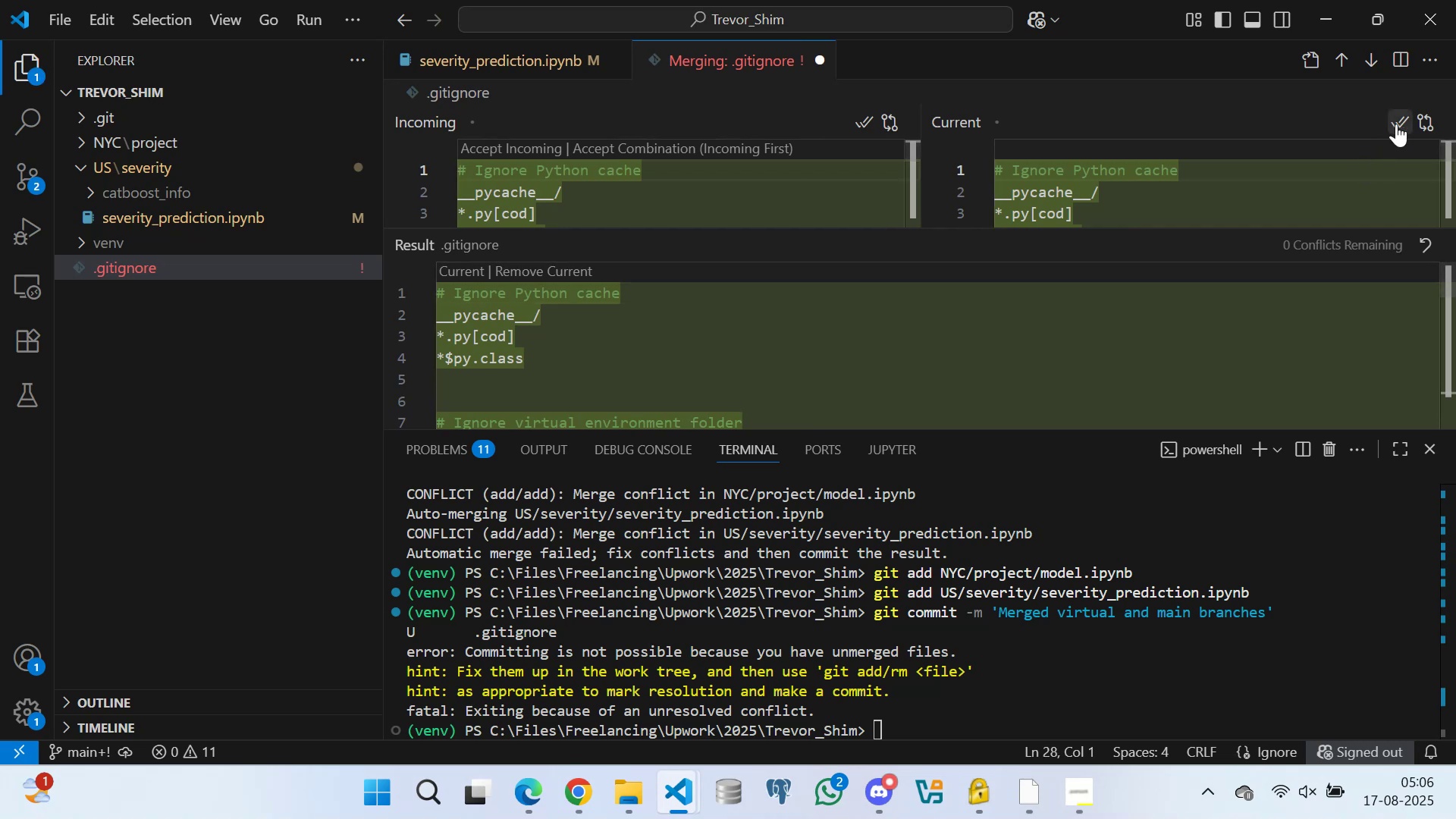 
left_click([1397, 127])
 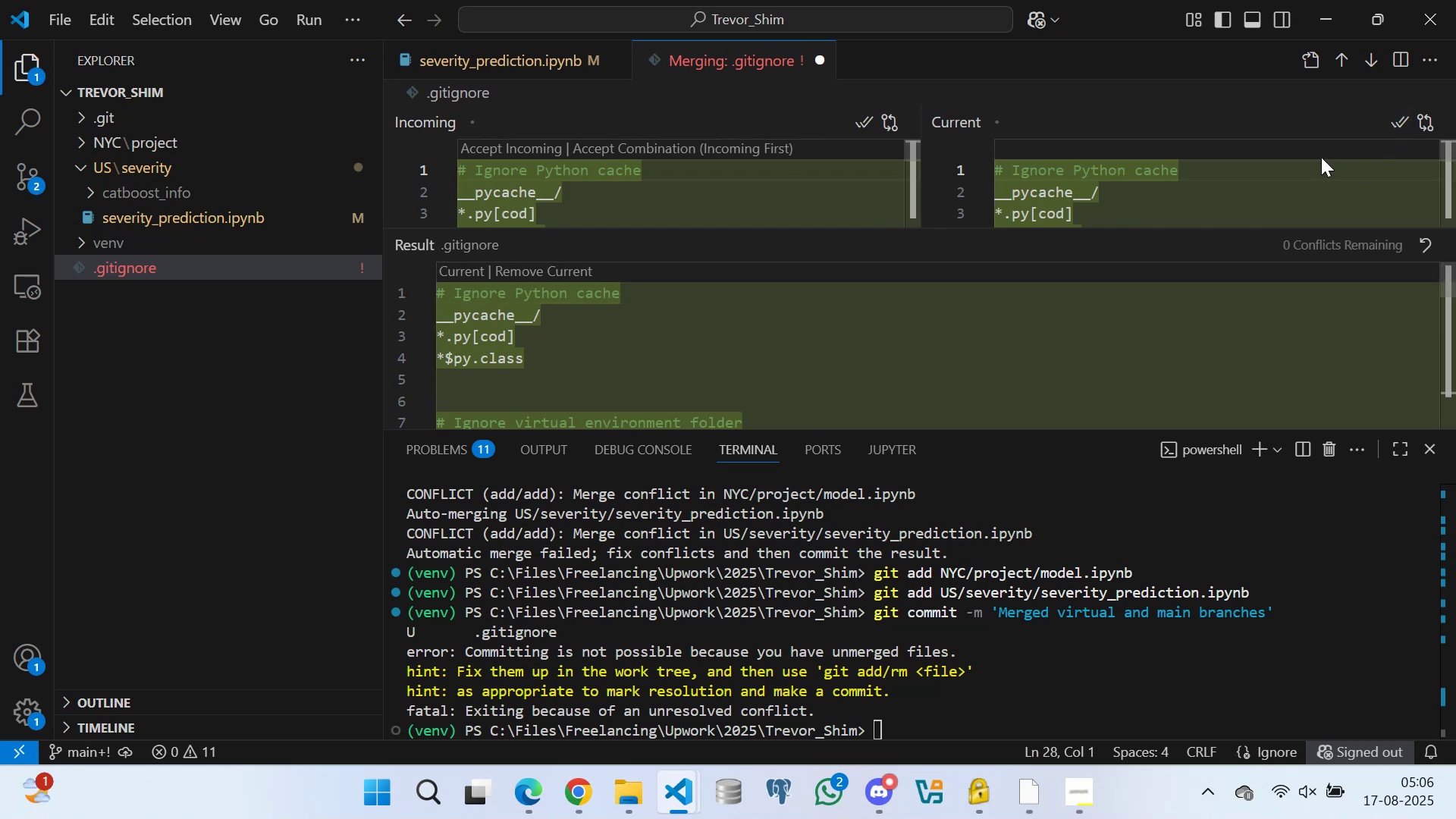 
key(Control+S)
 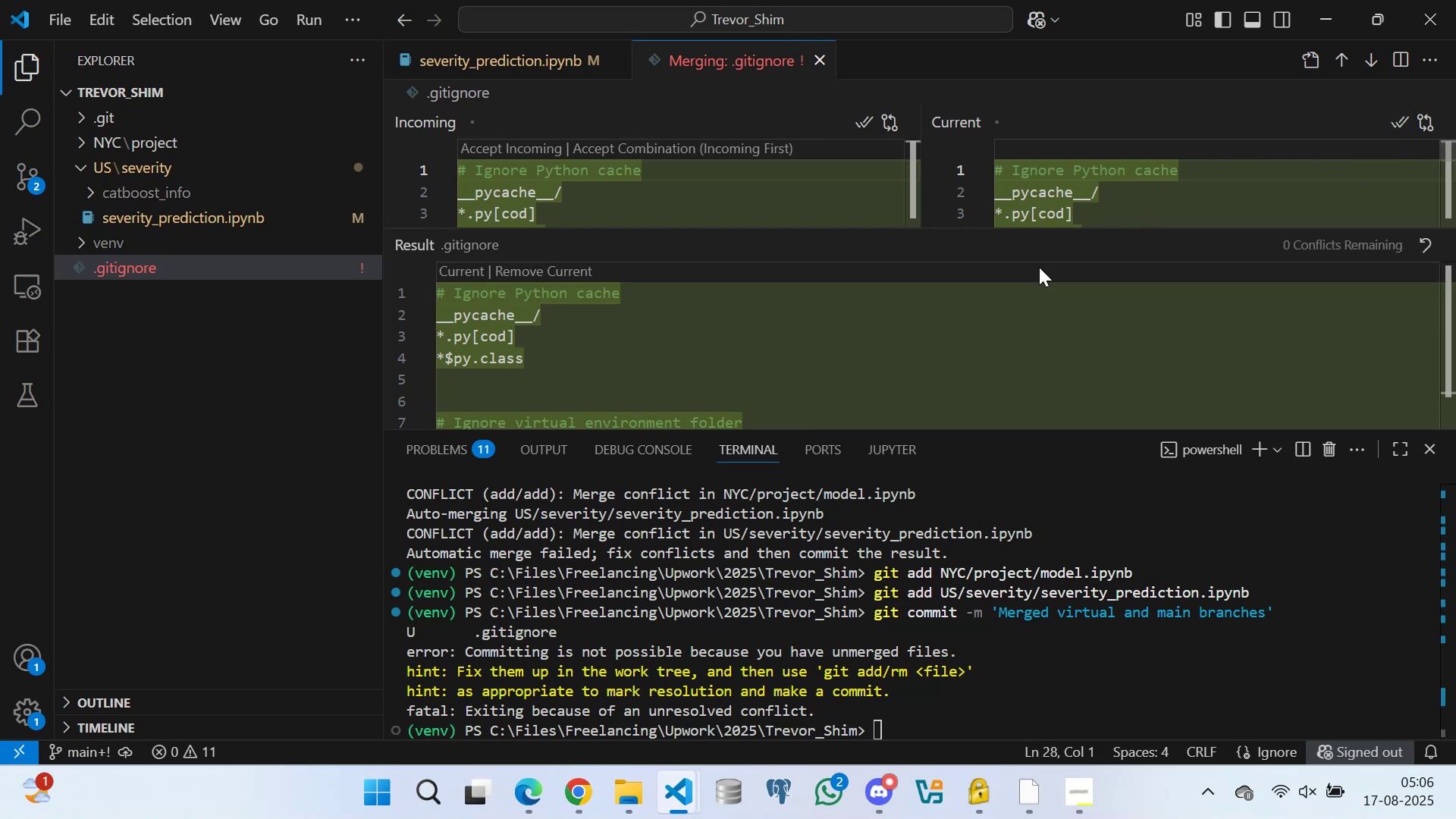 
scroll: coordinate [1228, 321], scroll_direction: down, amount: 18.0
 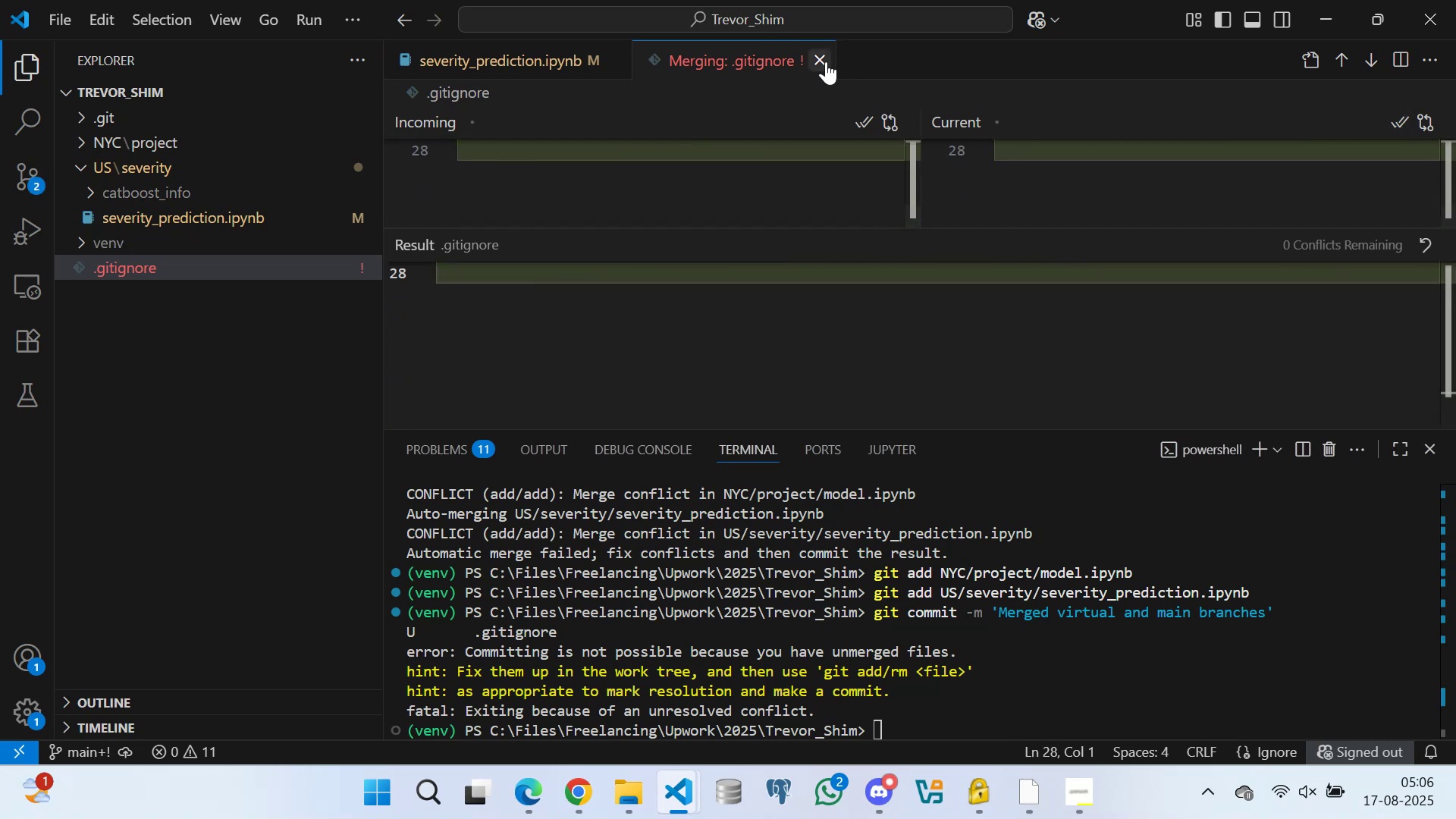 
left_click([823, 61])
 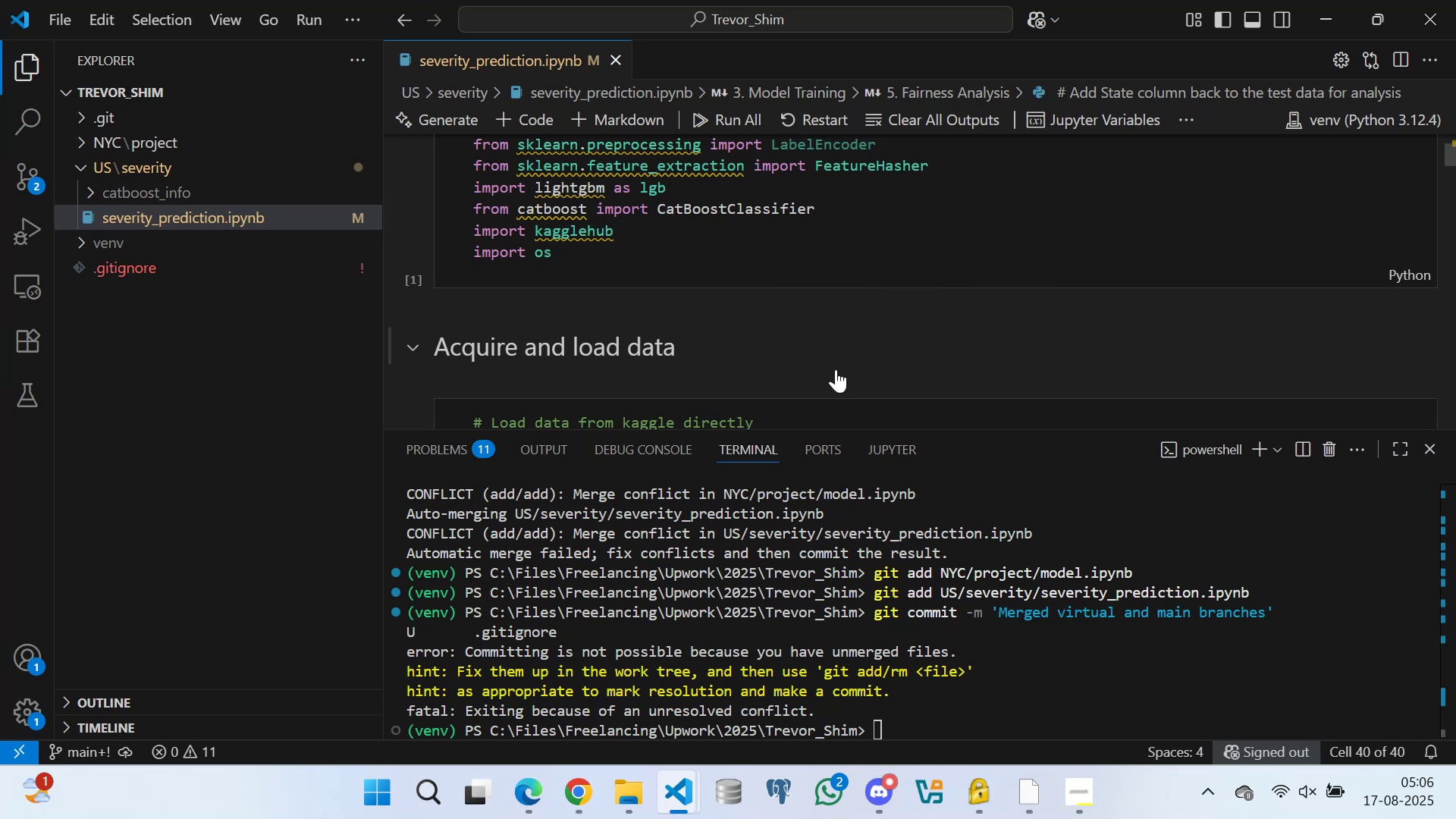 
scroll: coordinate [749, 430], scroll_direction: down, amount: 1.0
 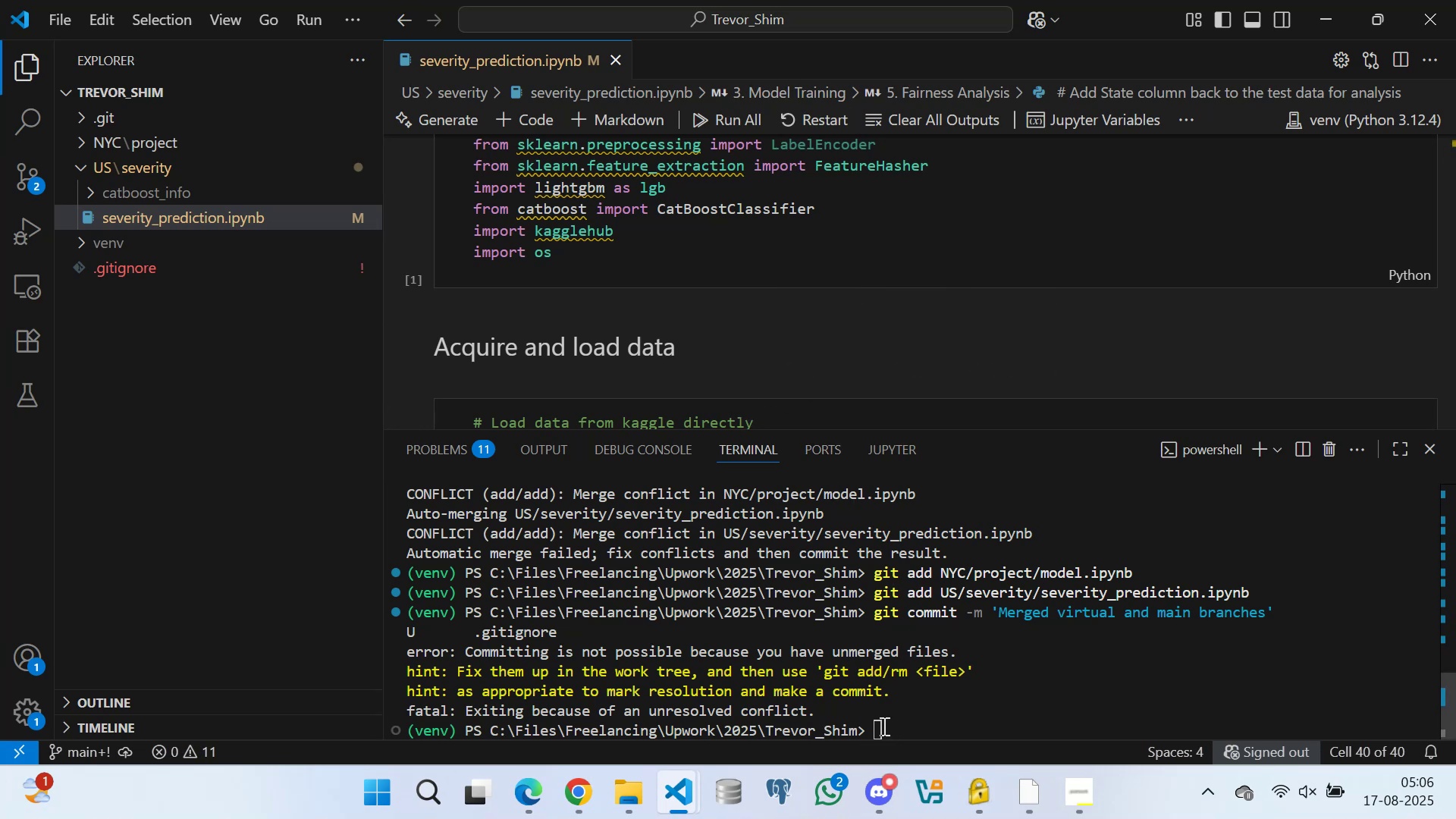 
left_click([874, 723])
 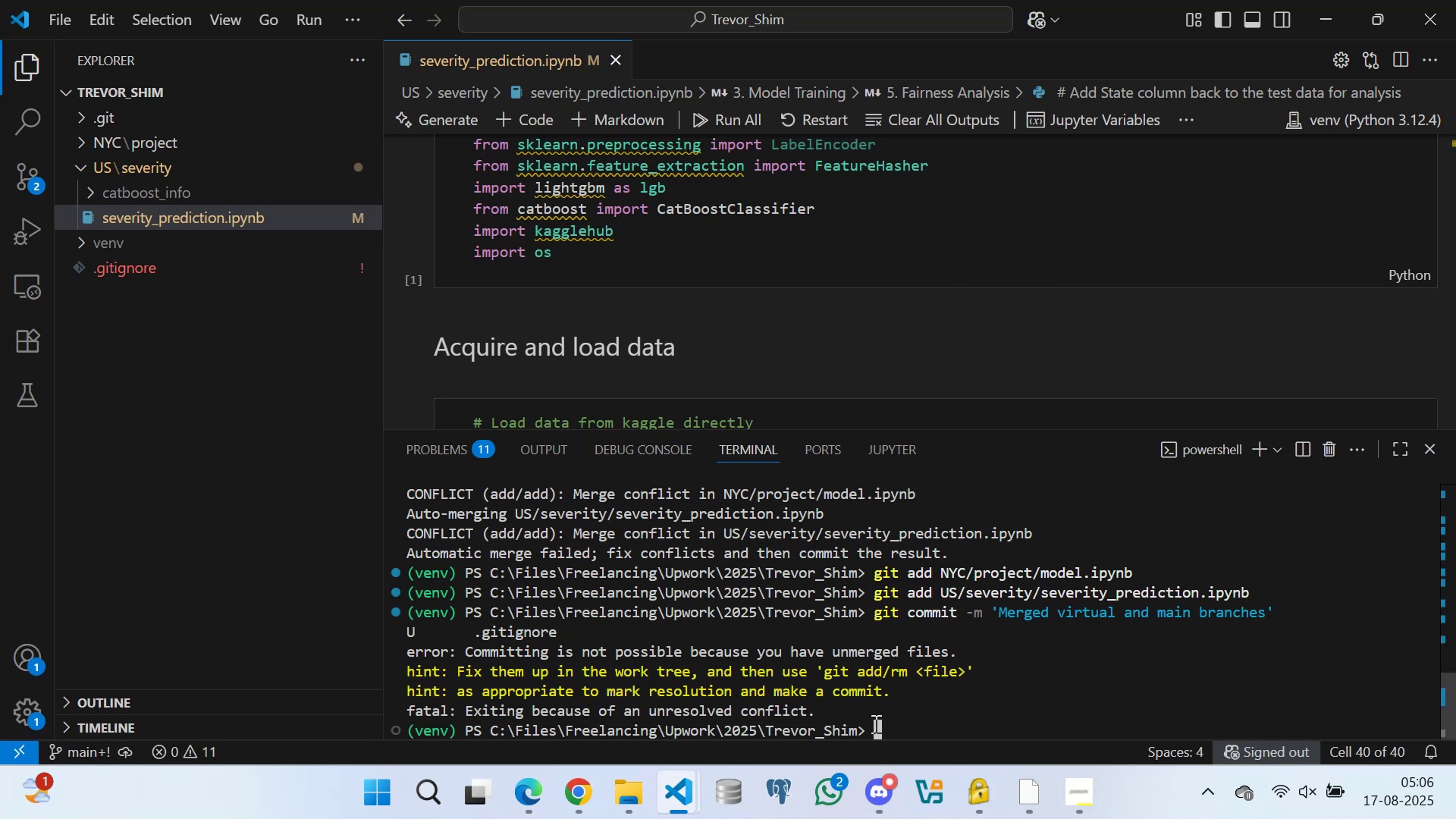 
type(git add .gitin)
key(Backspace)
key(Backspace)
type(ignore)
 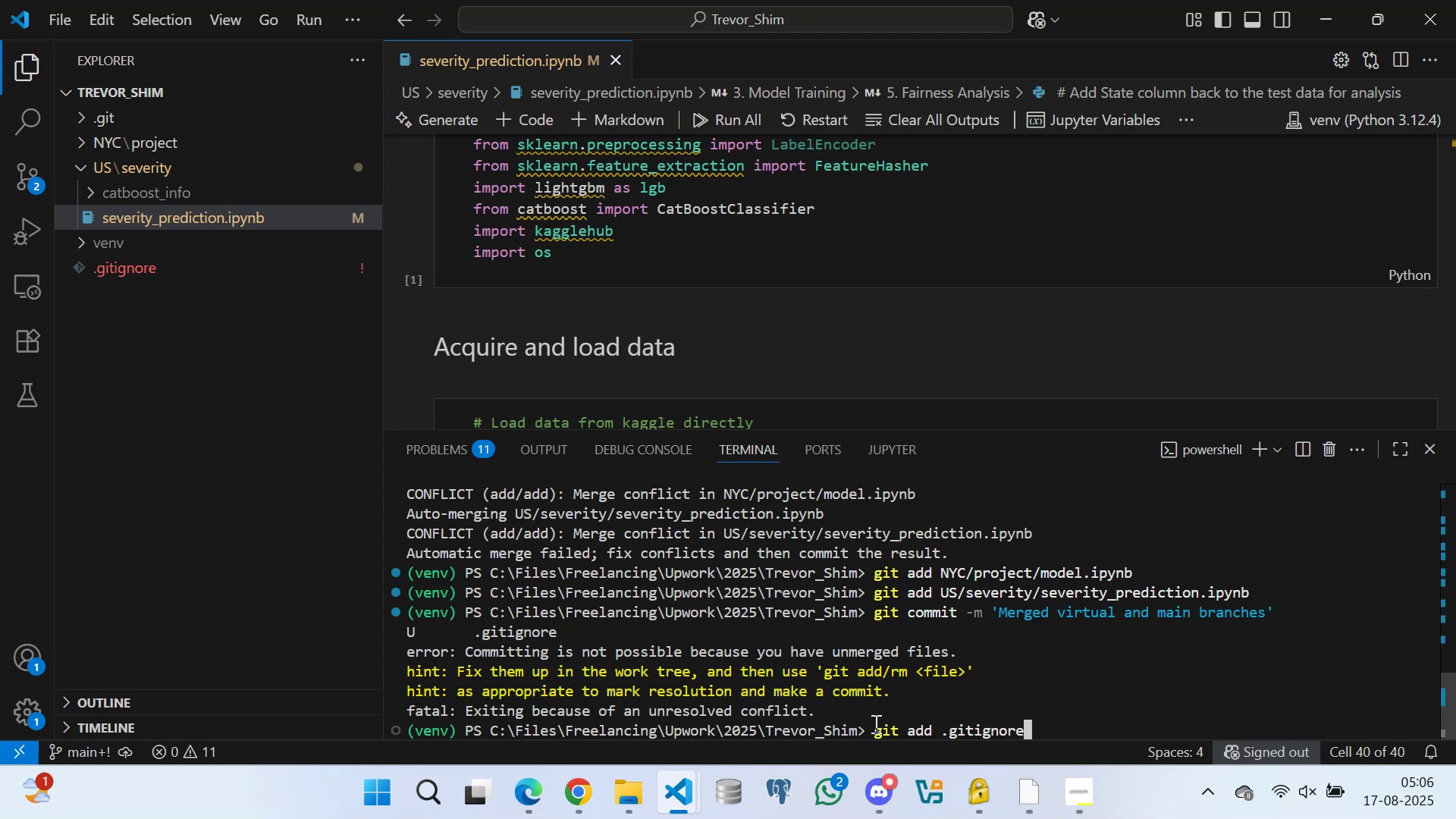 
key(Enter)
 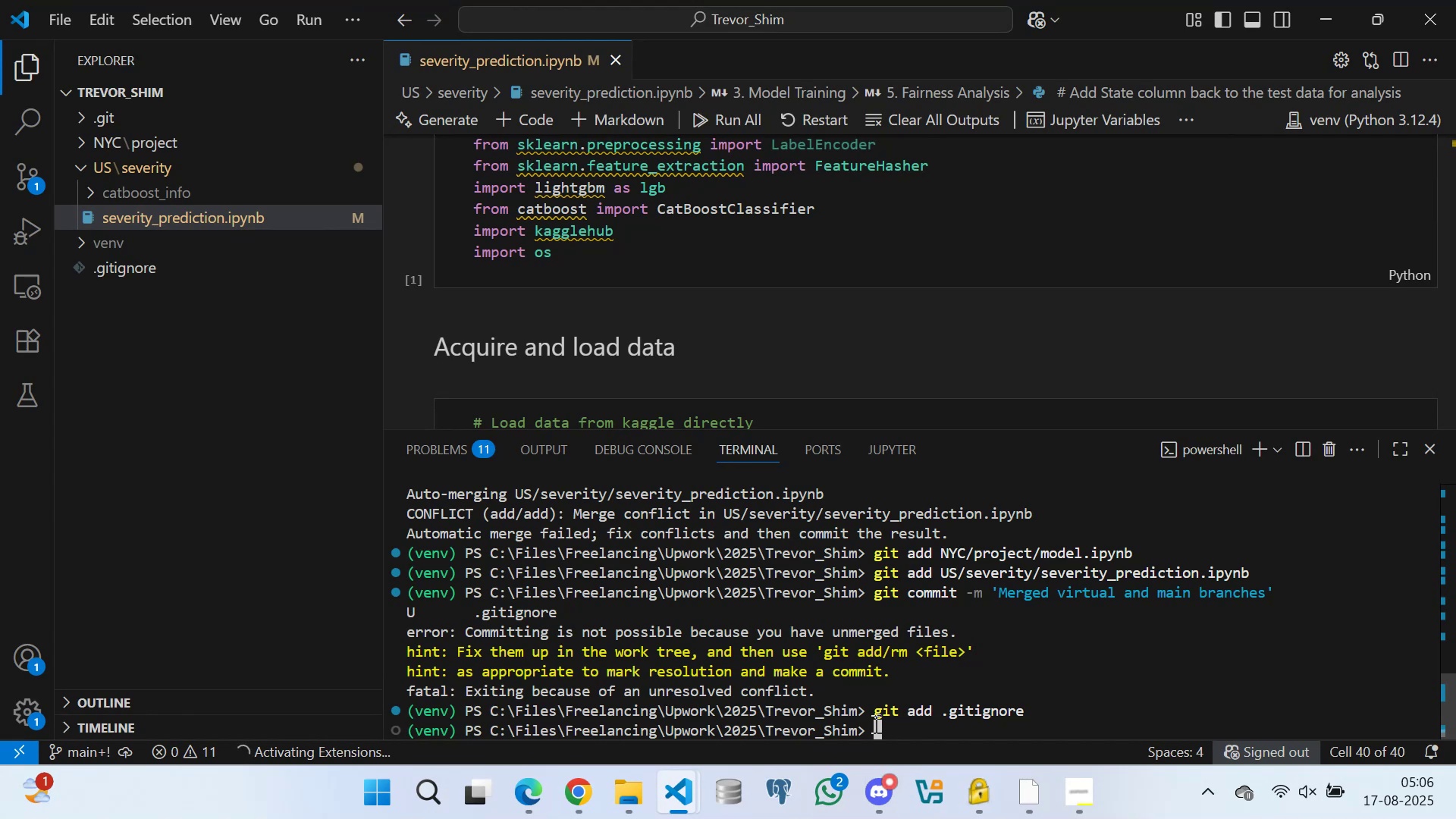 
key(ArrowUp)
 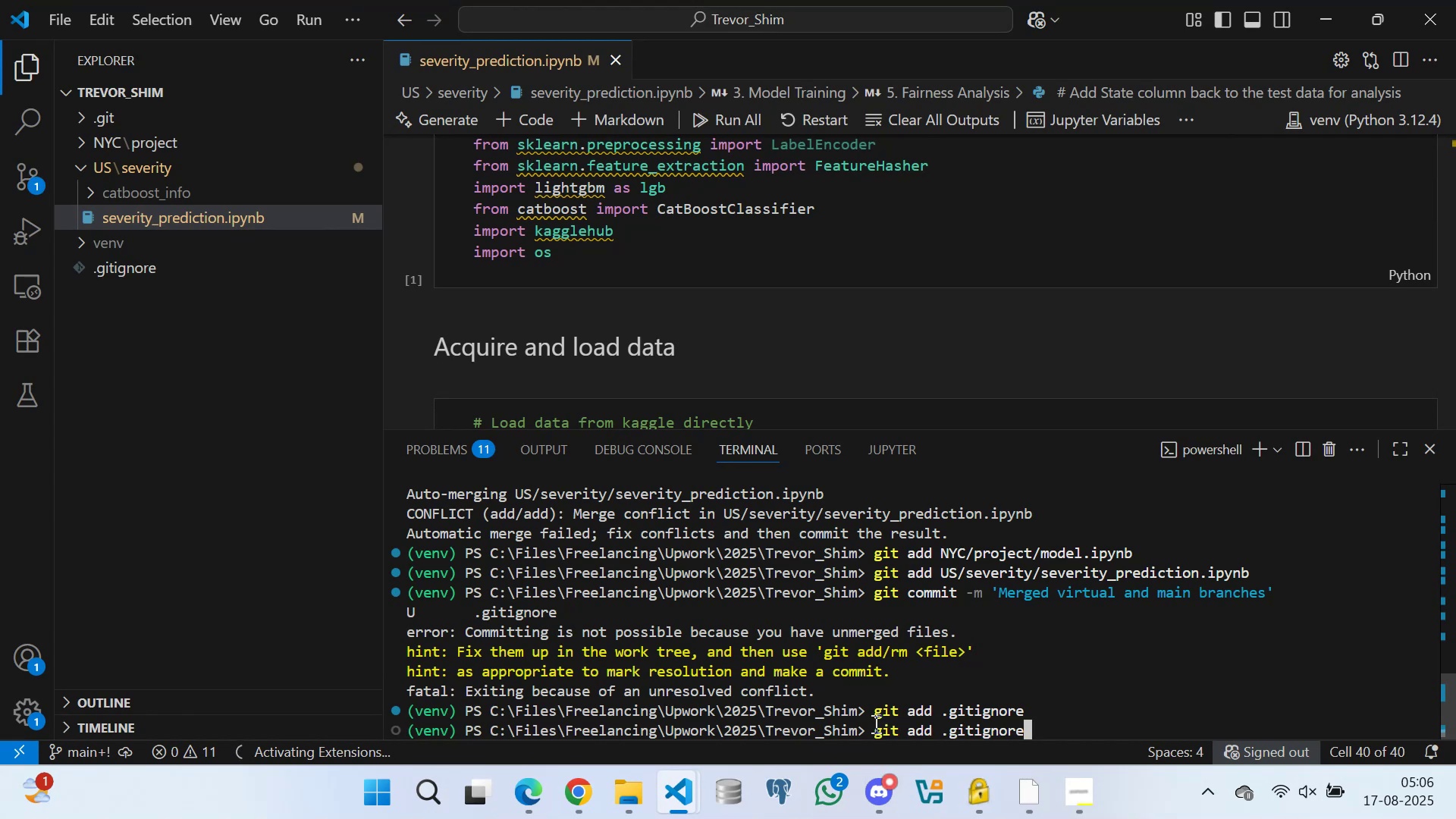 
key(ArrowUp)
 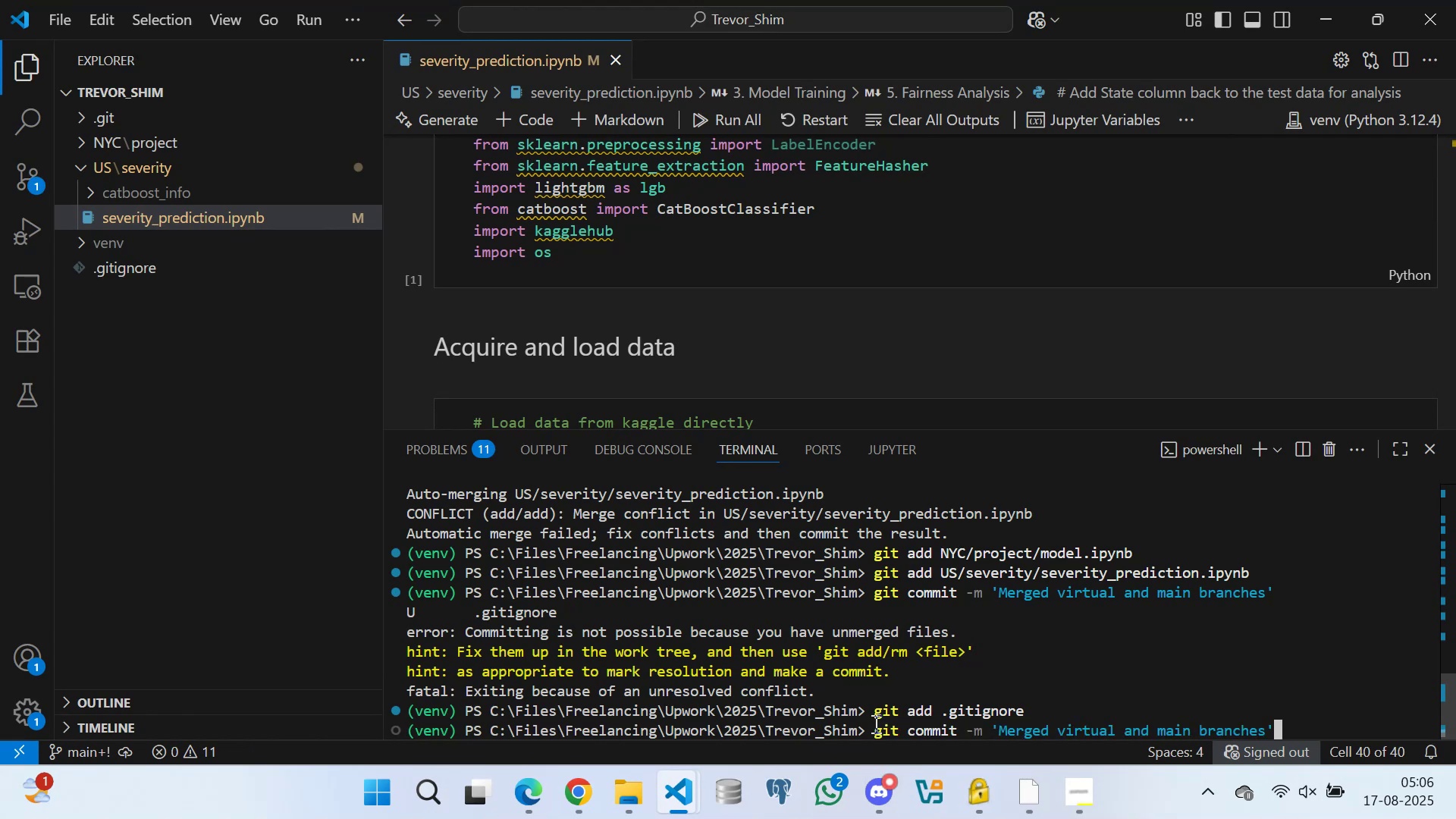 
key(Enter)
 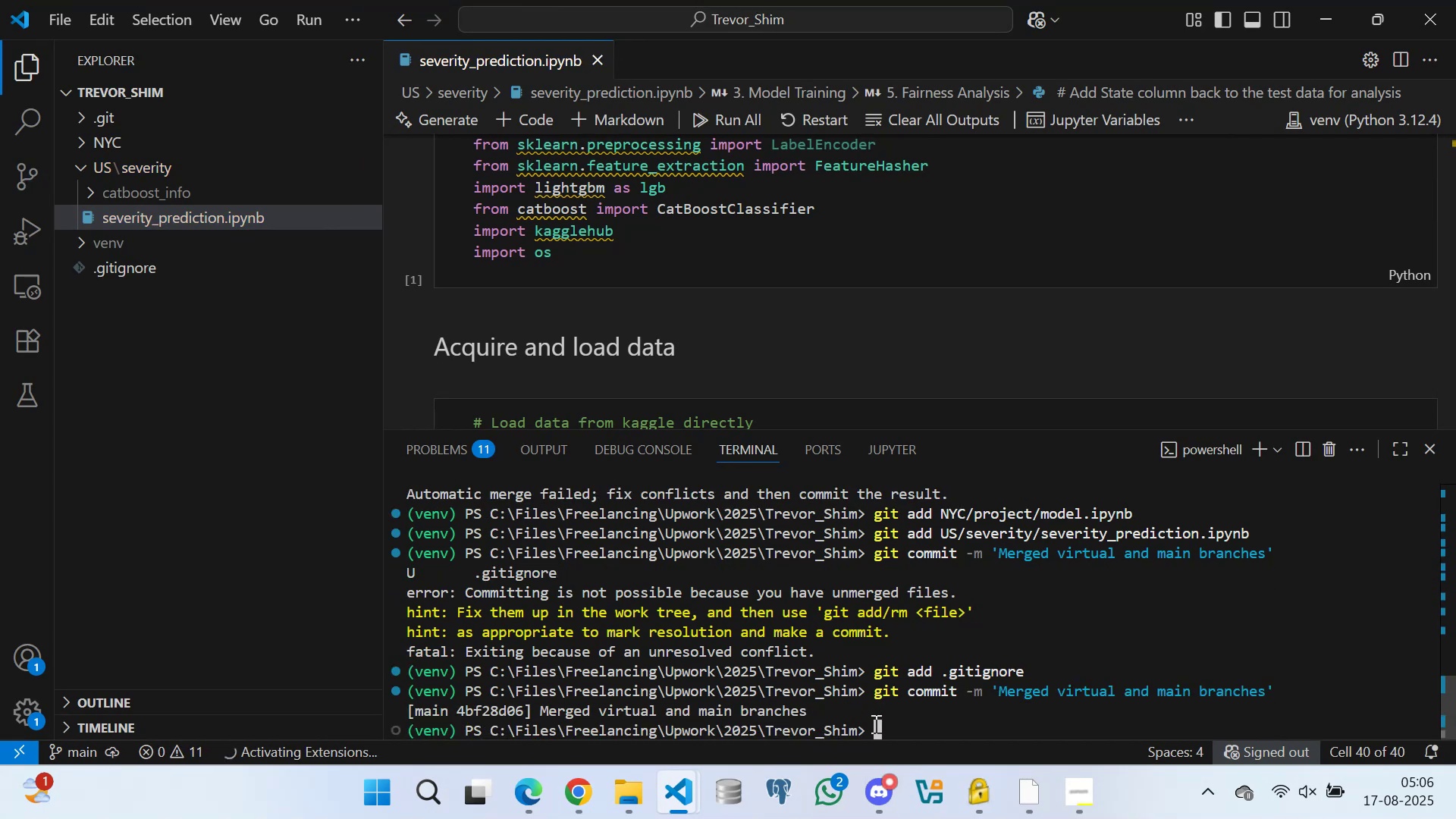 
type(git push -u origin main)
 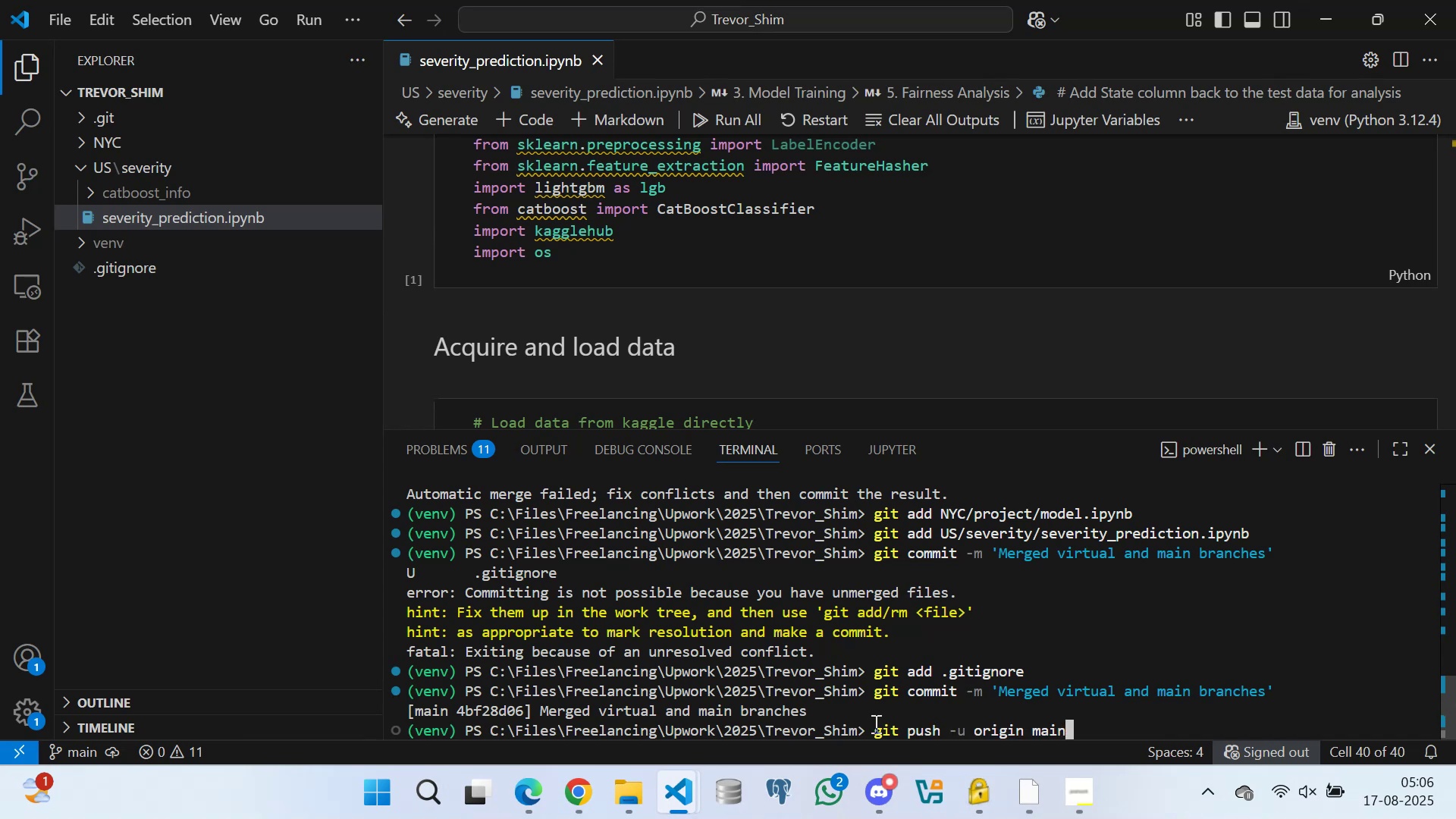 
key(Enter)
 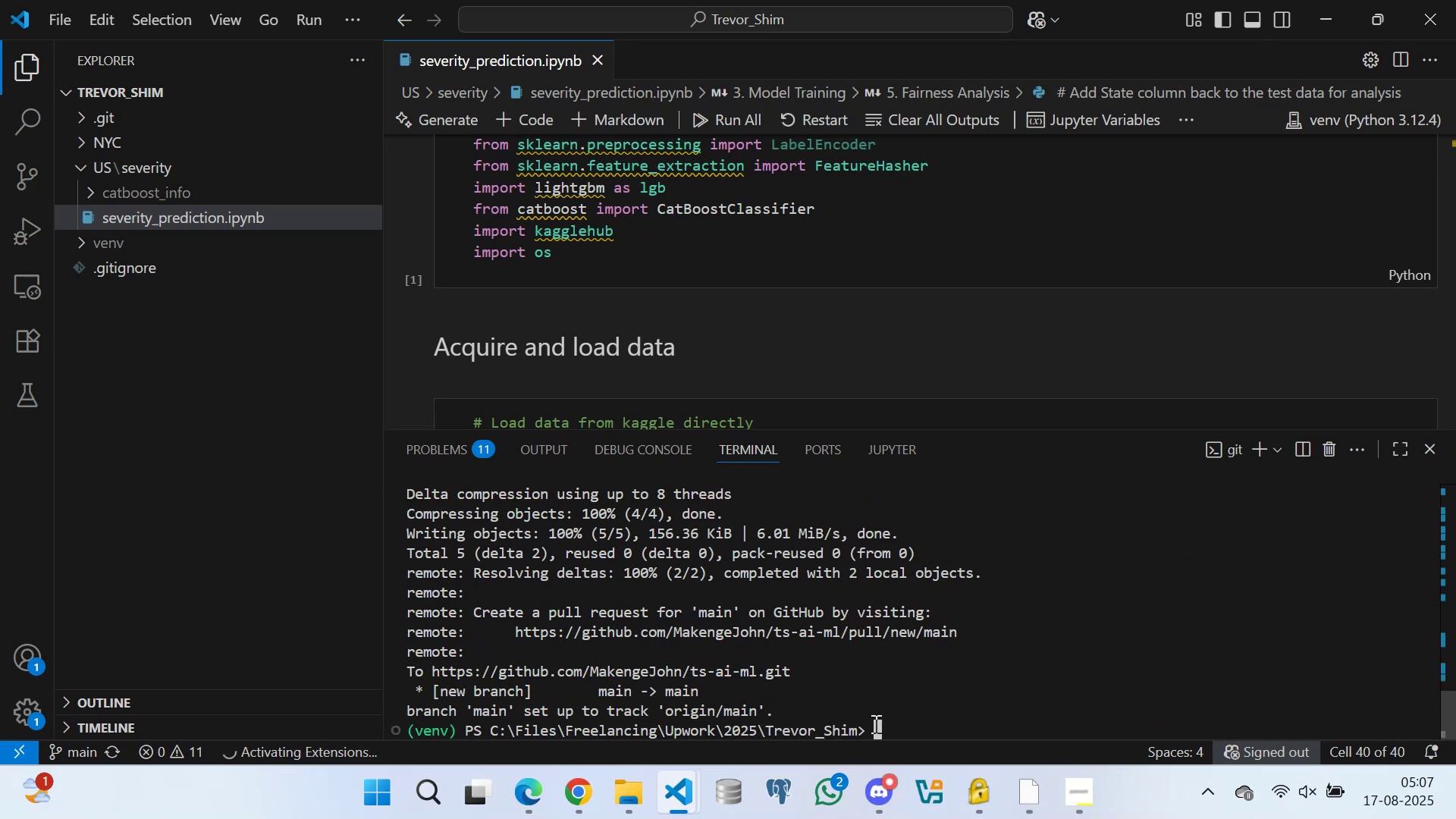 
wait(9.08)
 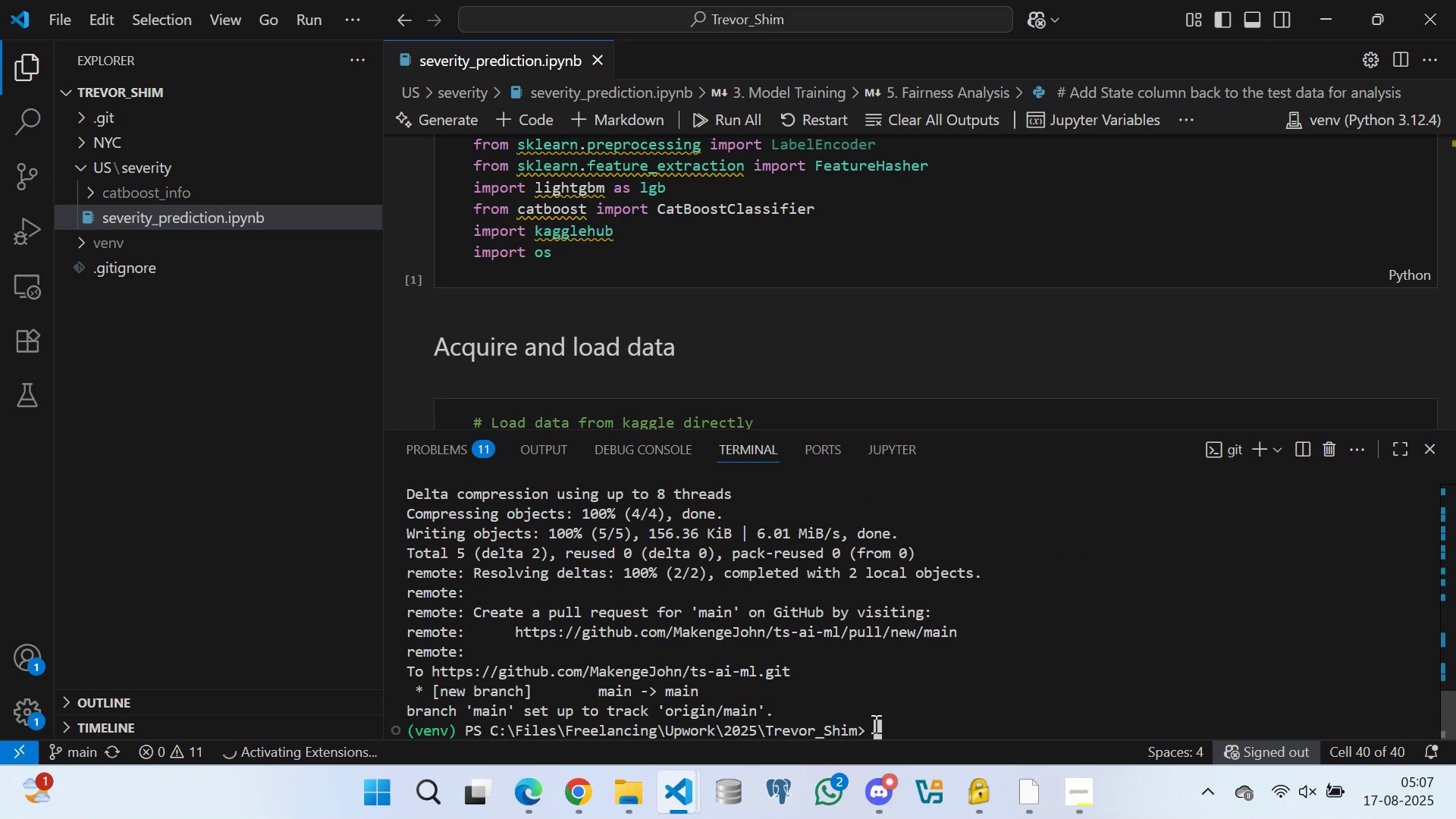 
left_click([517, 697])
 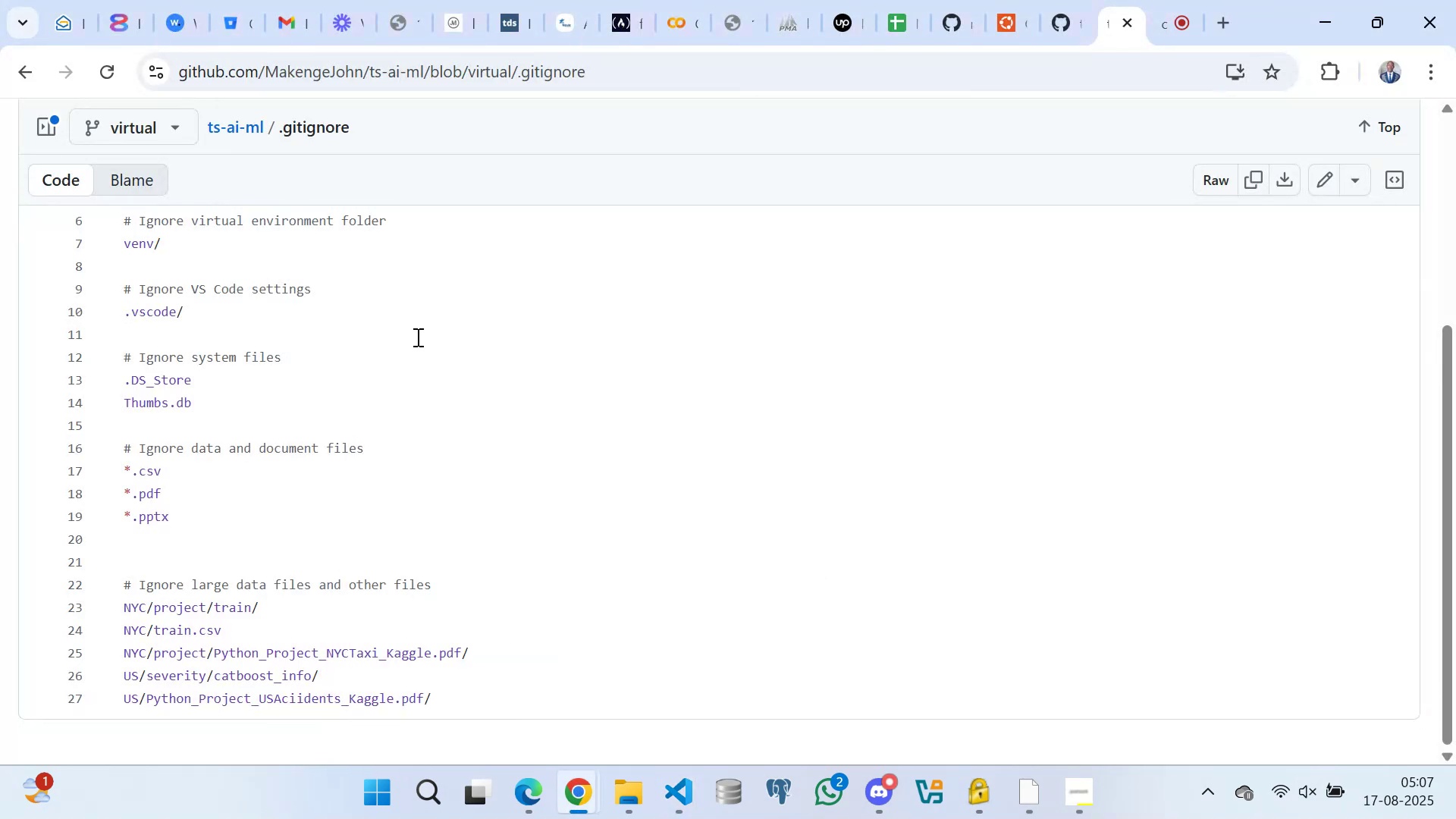 
scroll: coordinate [563, 272], scroll_direction: up, amount: 15.0
 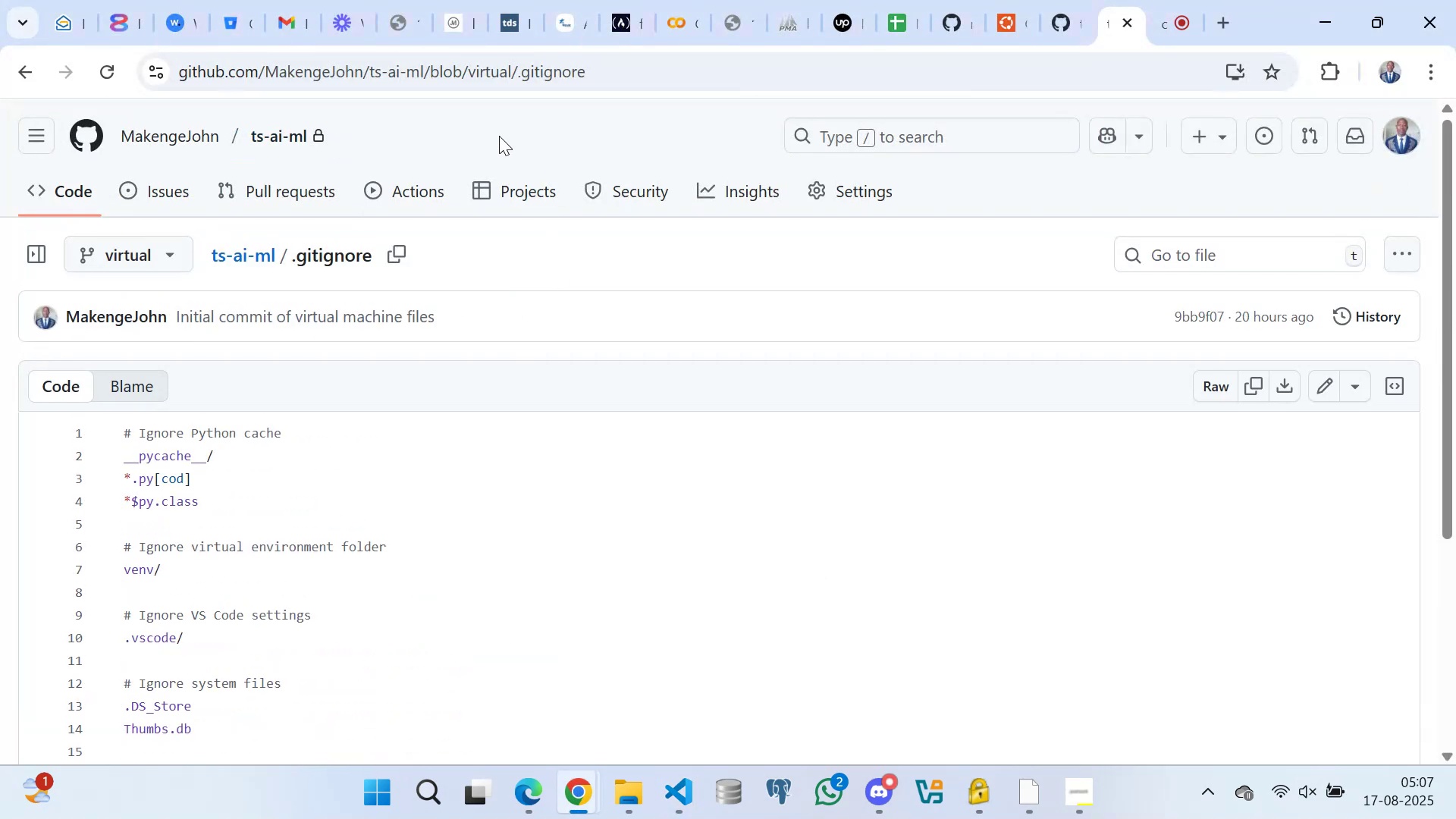 
left_click([498, 135])
 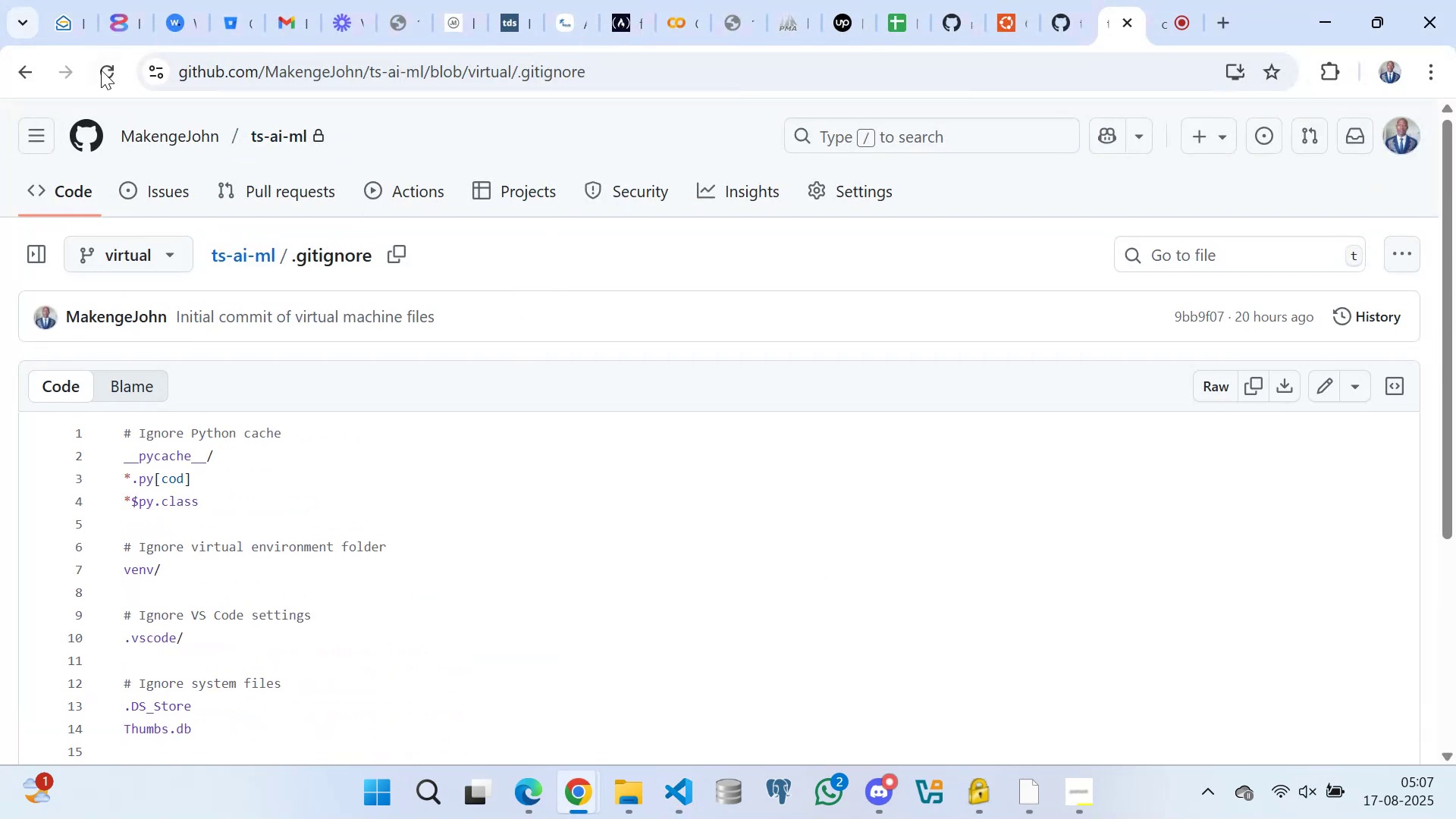 
left_click([111, 63])
 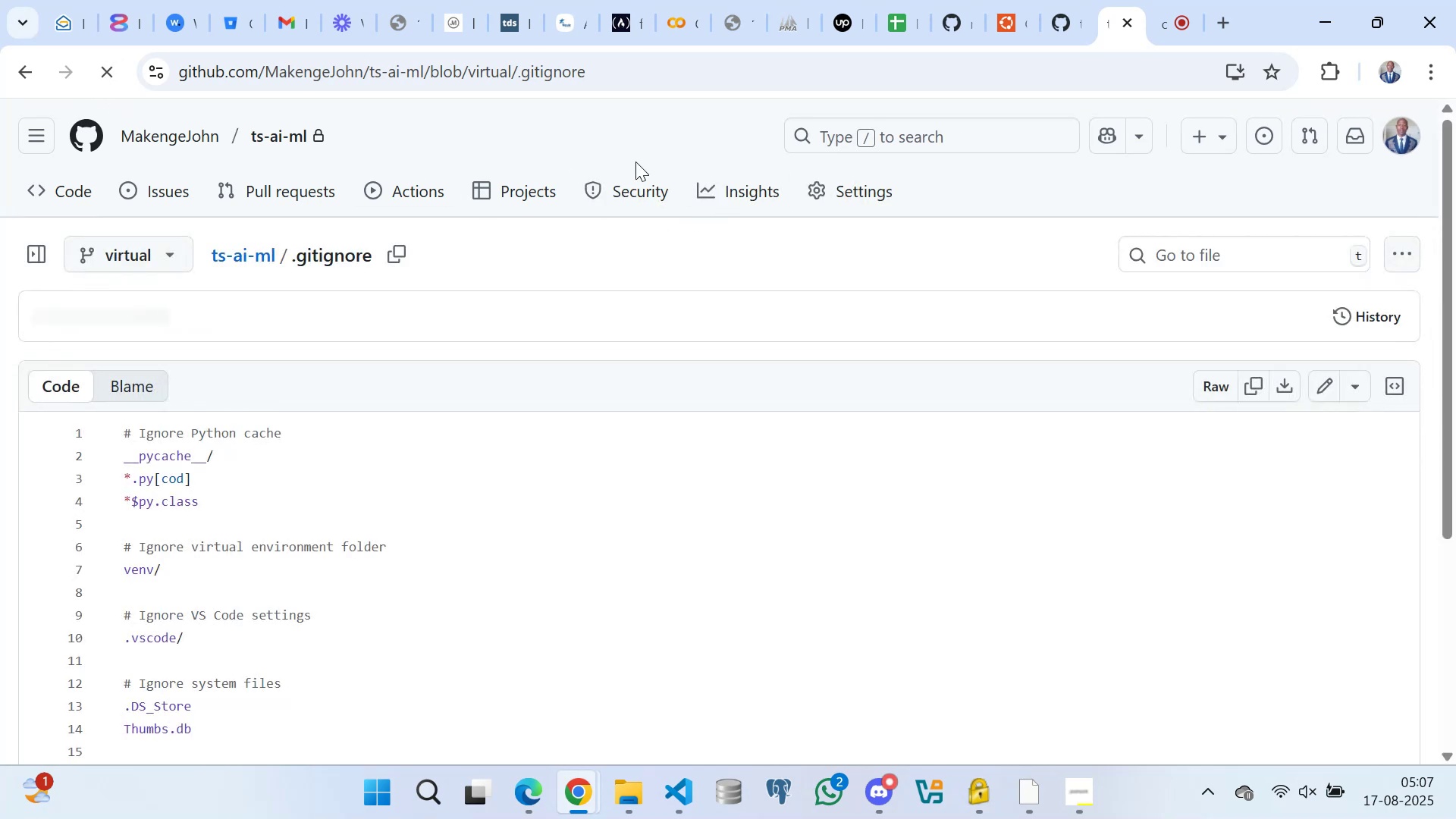 
left_click([610, 133])
 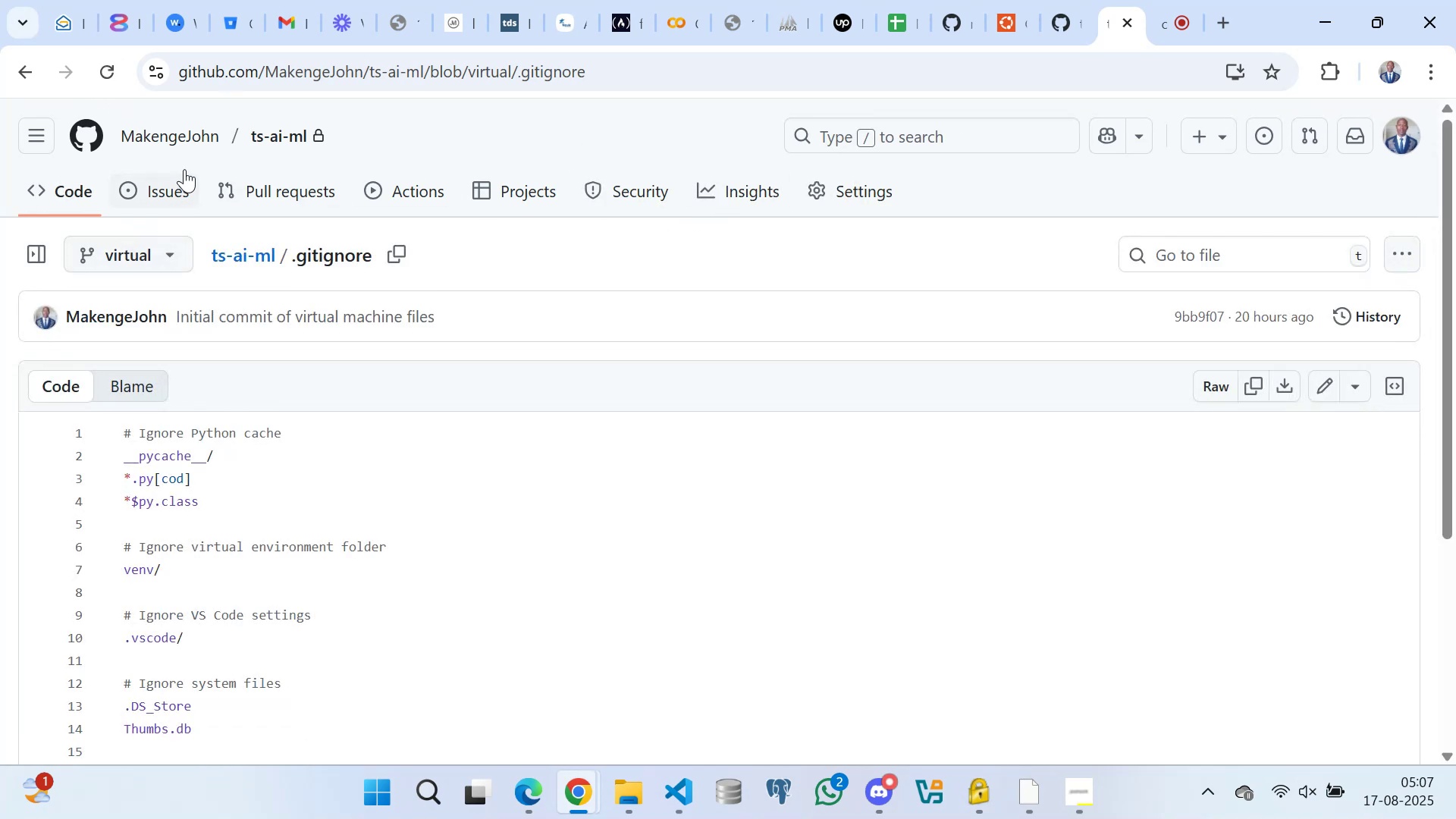 
left_click([271, 133])
 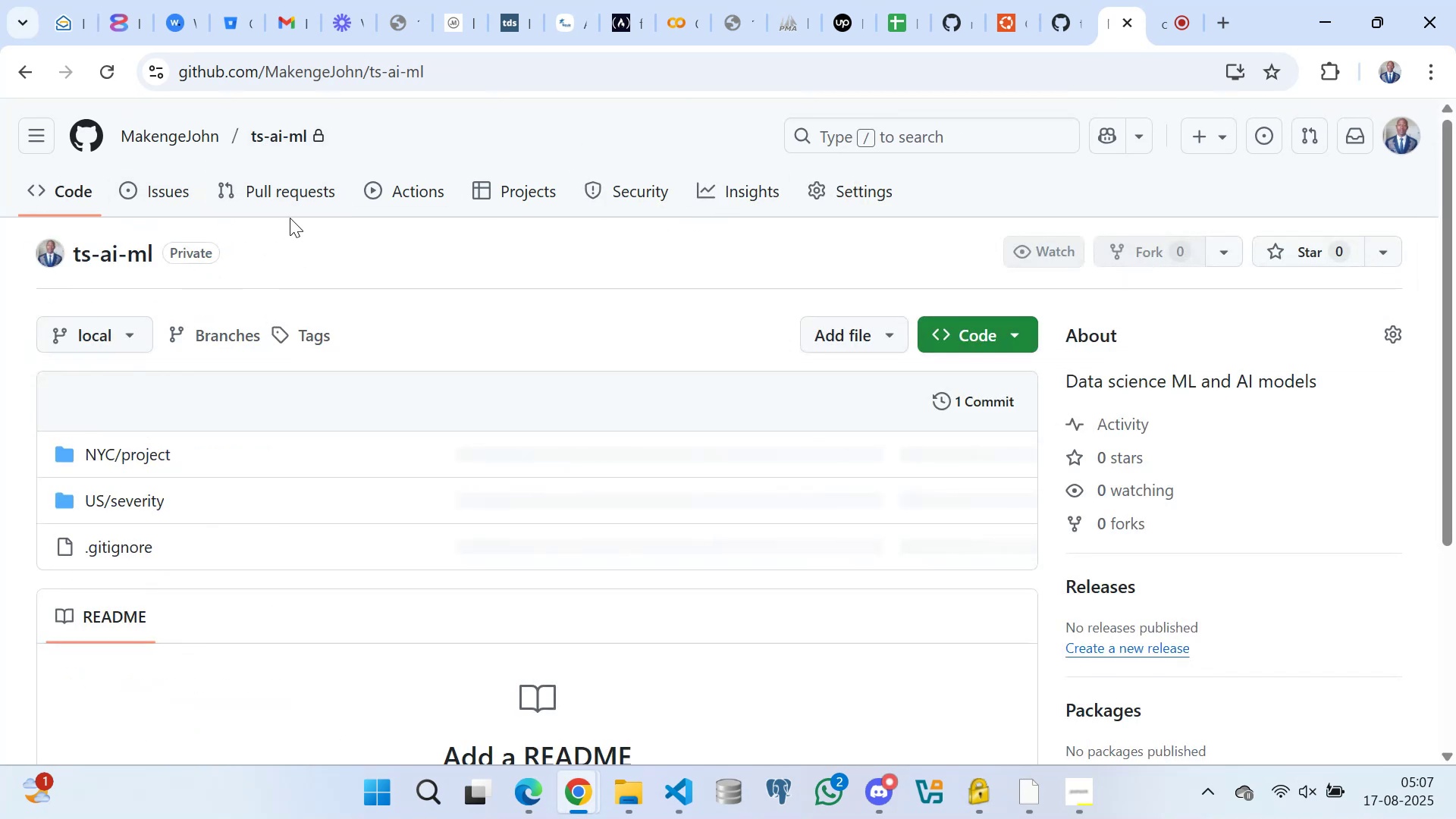 
scroll: coordinate [199, 344], scroll_direction: down, amount: 2.0
 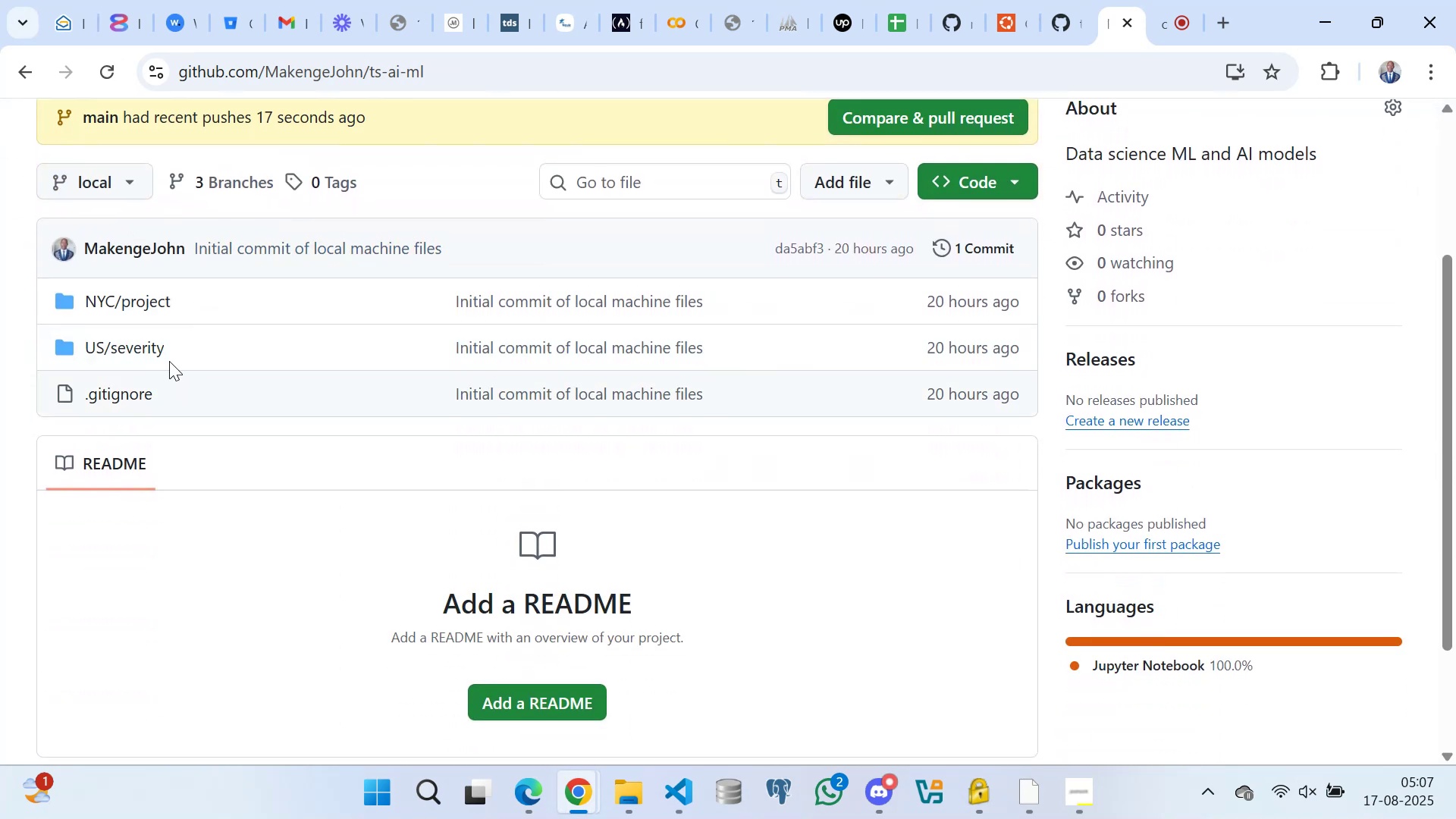 
scroll: coordinate [274, 231], scroll_direction: up, amount: 3.0
 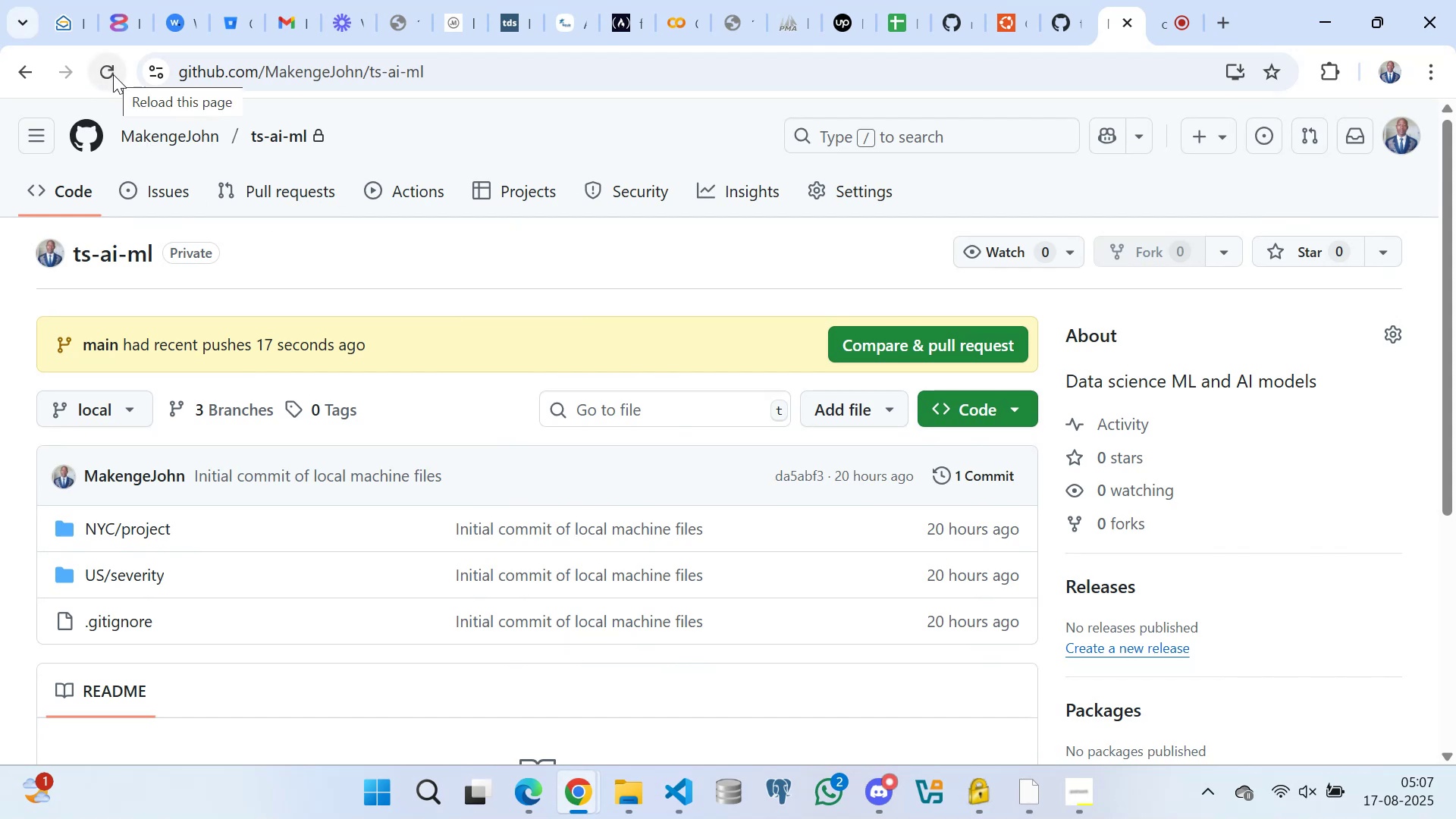 
left_click([112, 74])
 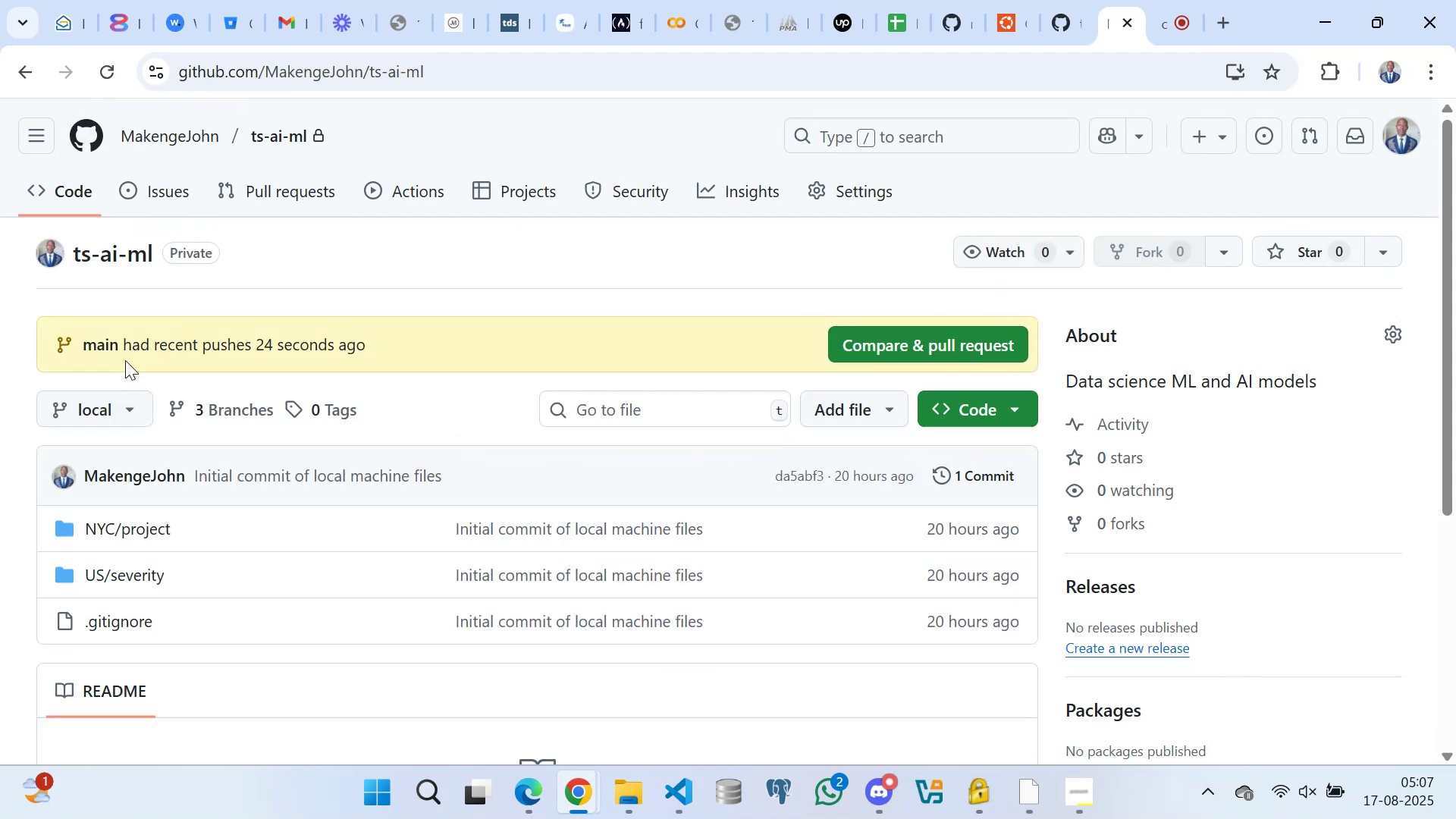 
left_click([130, 403])
 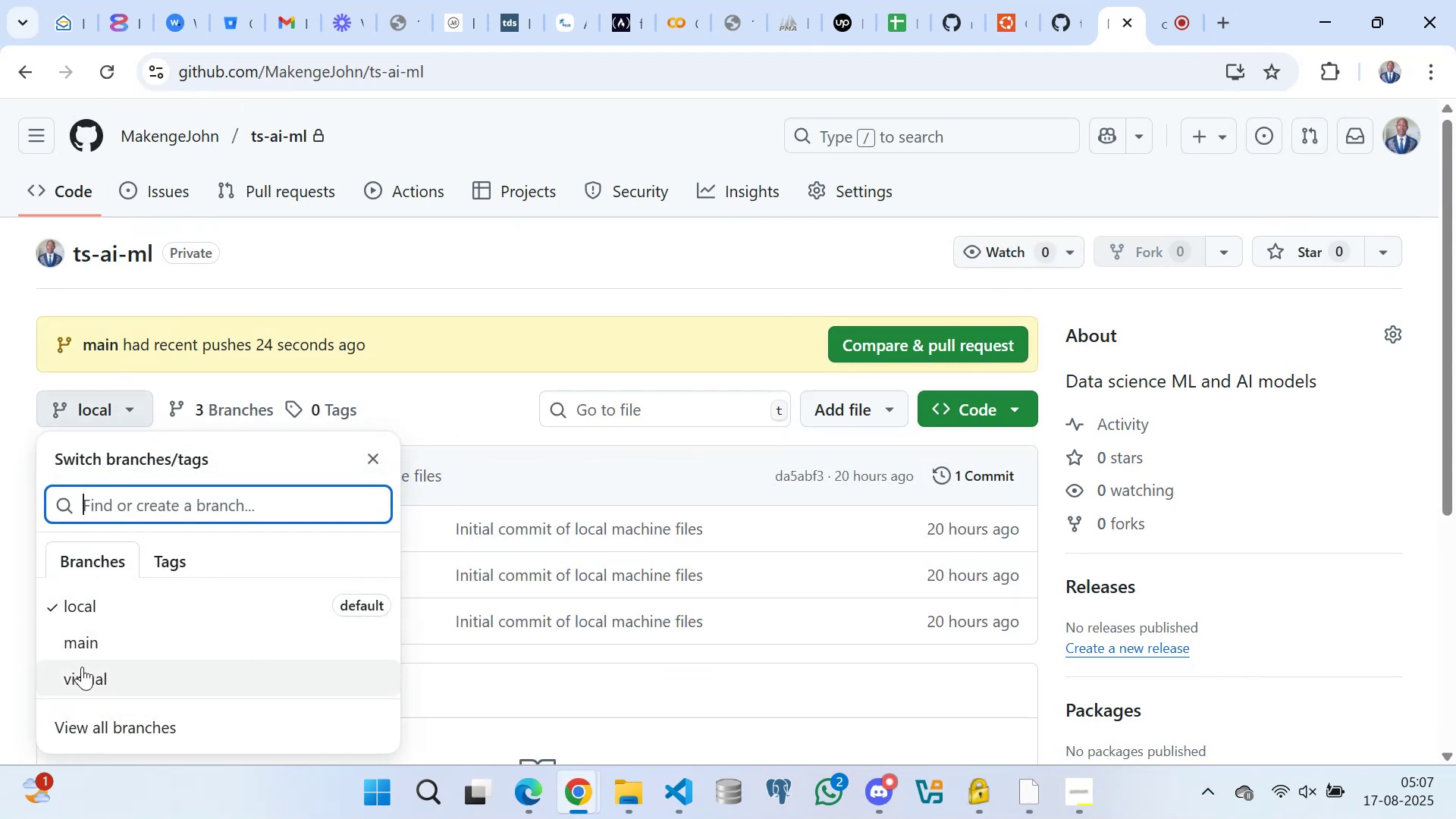 
left_click([83, 635])
 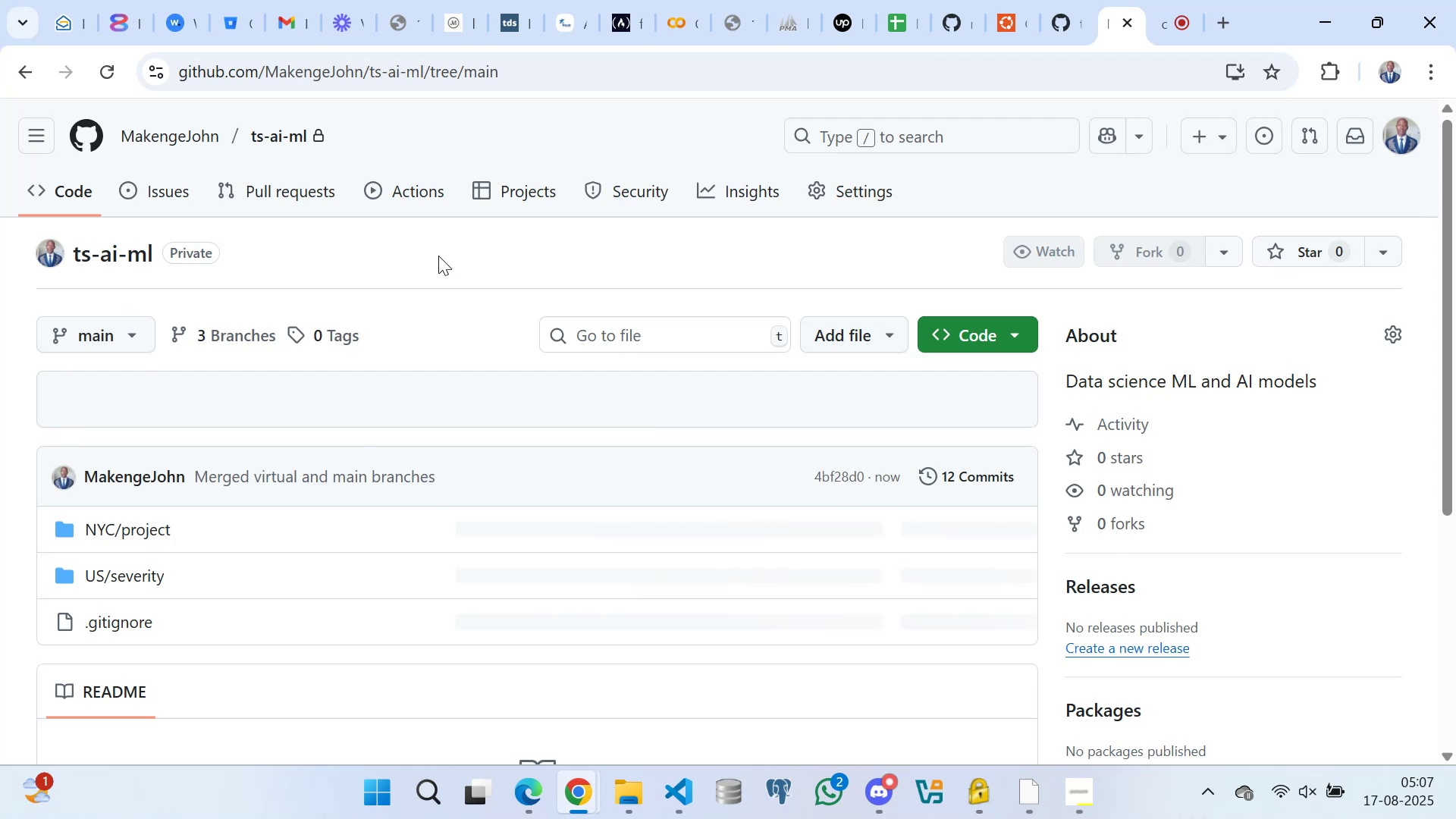 
left_click([438, 253])
 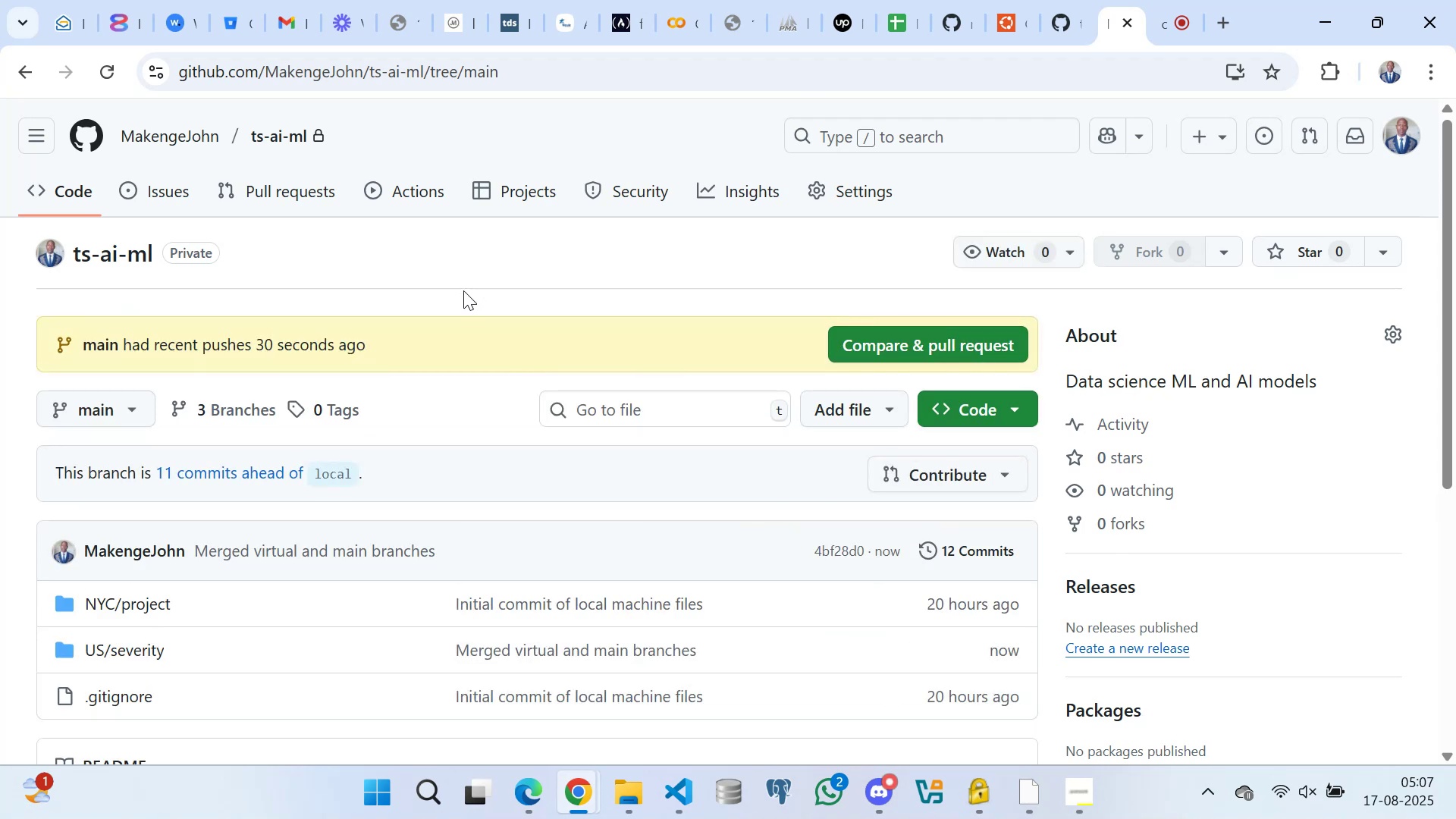 
scroll: coordinate [312, 391], scroll_direction: down, amount: 3.0
 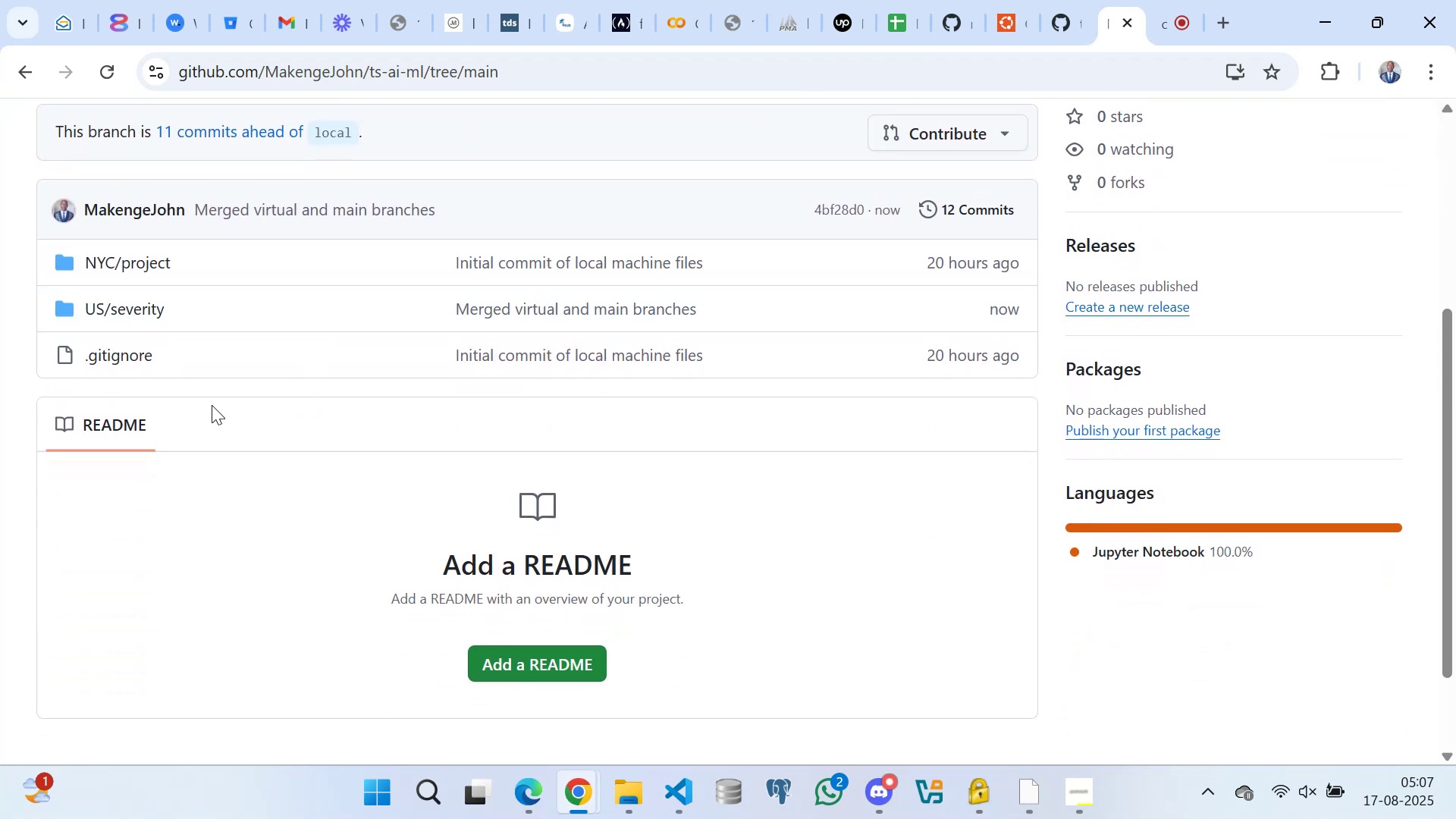 
scroll: coordinate [281, 352], scroll_direction: up, amount: 2.0
 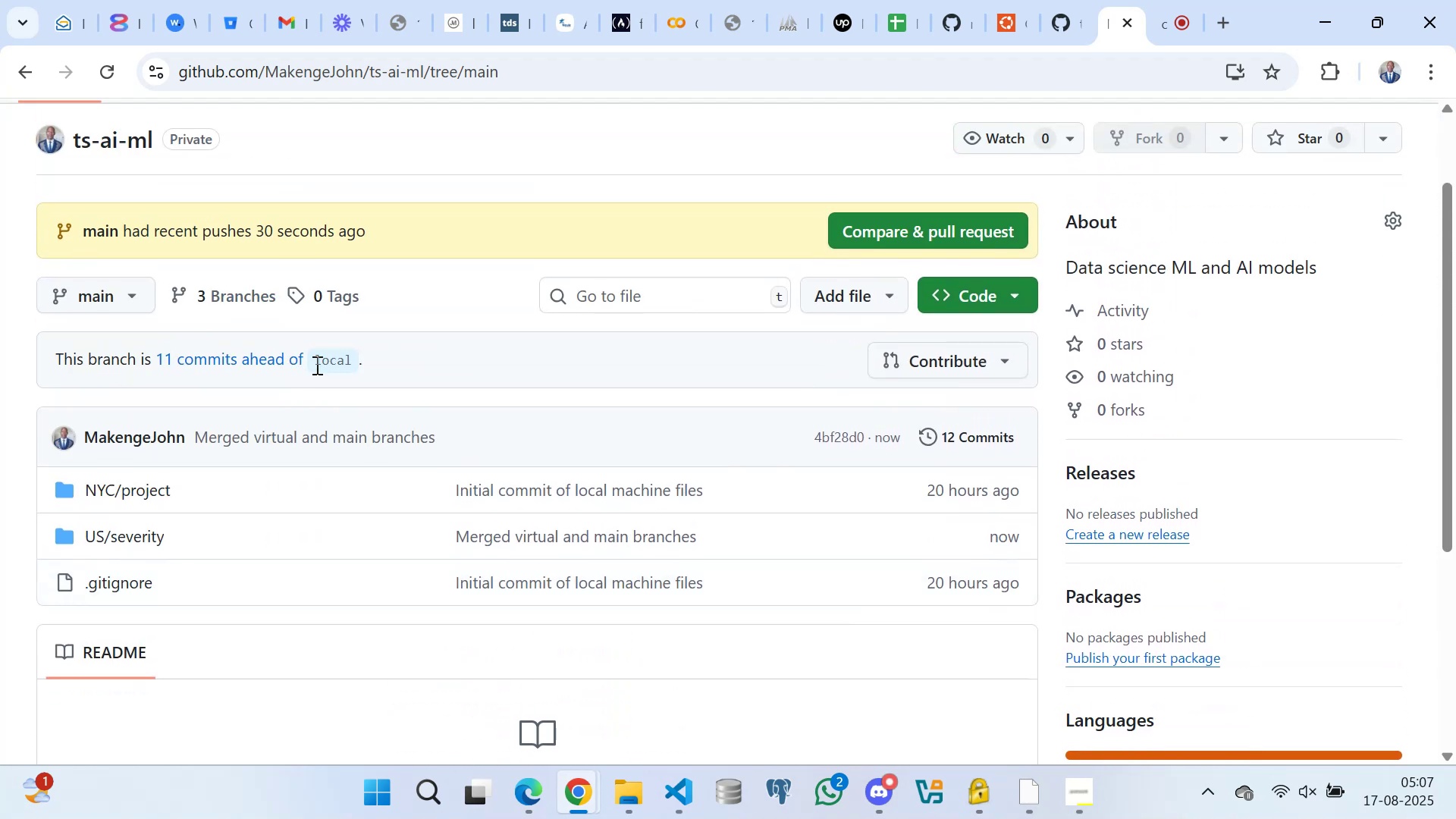 
scroll: coordinate [446, 398], scroll_direction: down, amount: 1.0
 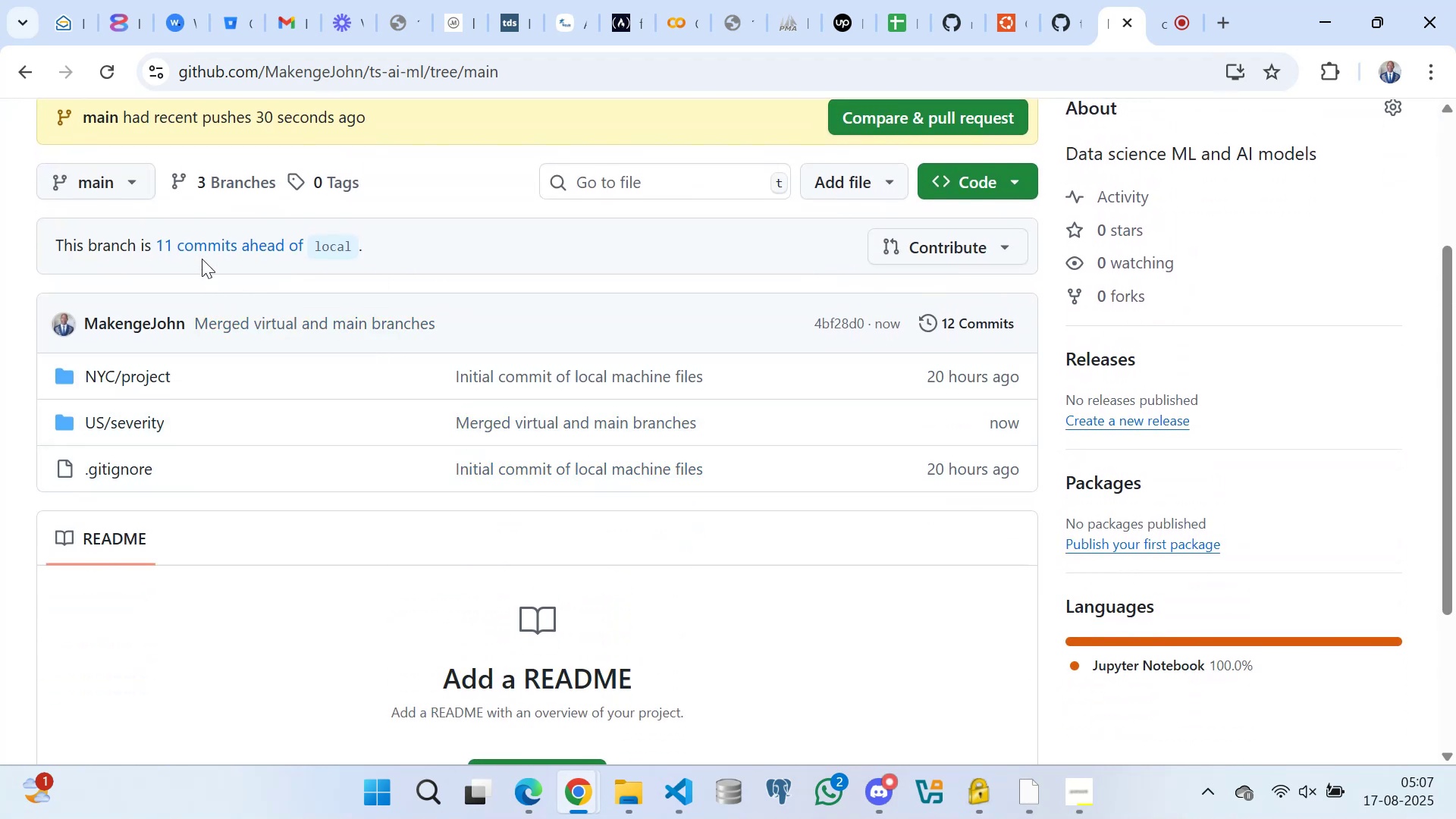 
wait(6.05)
 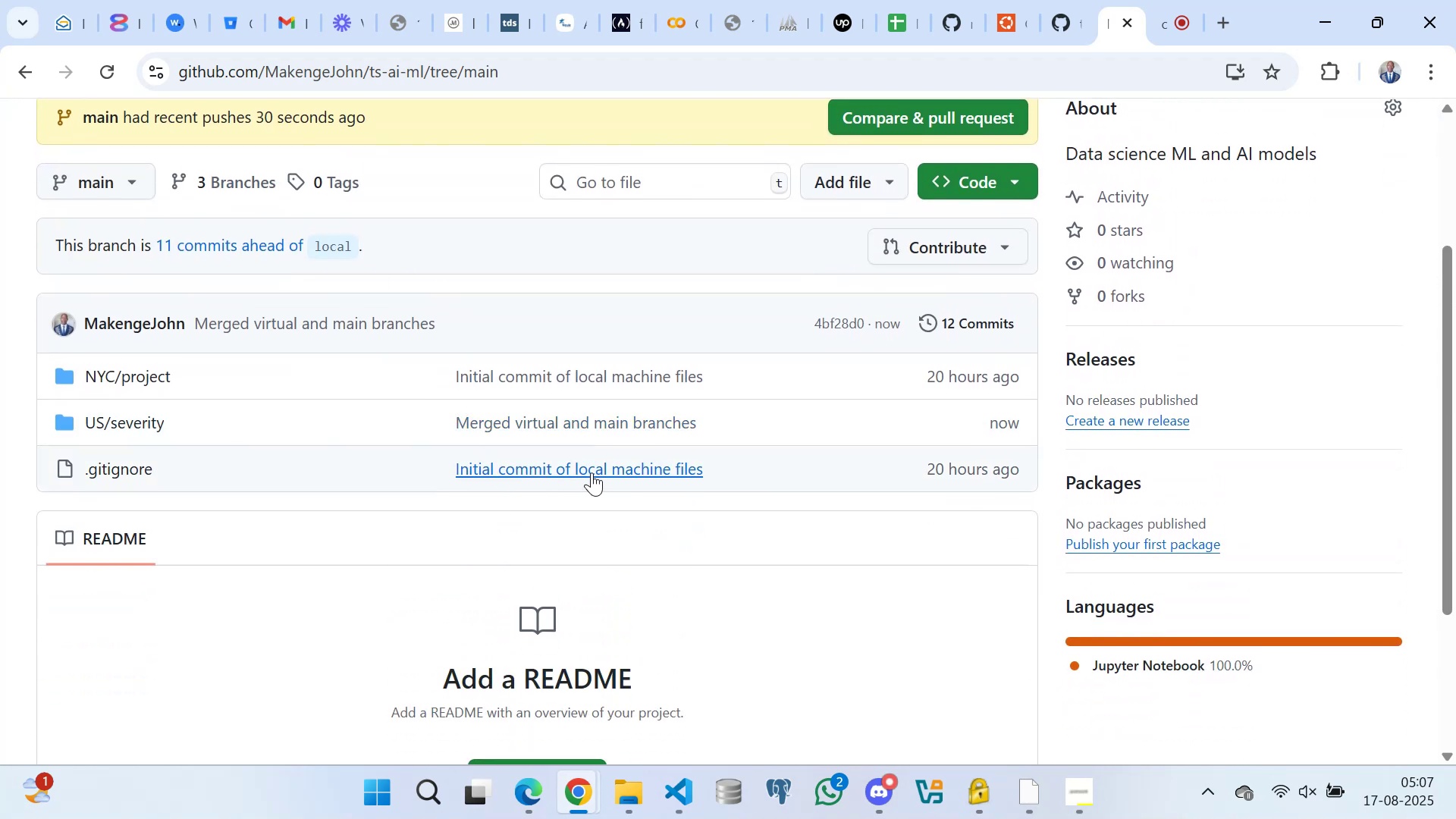 
left_click([451, 178])
 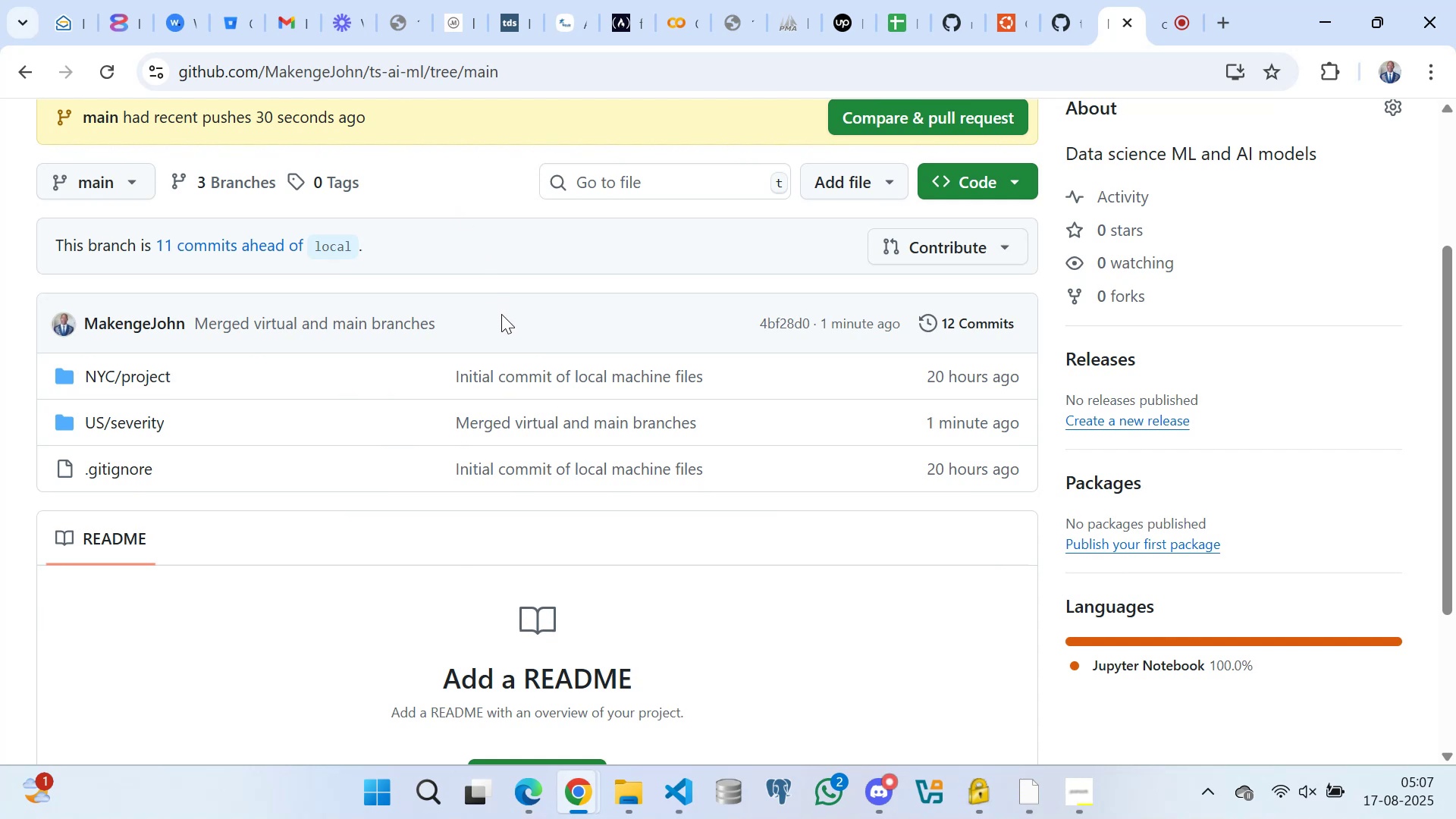 
left_click([501, 314])
 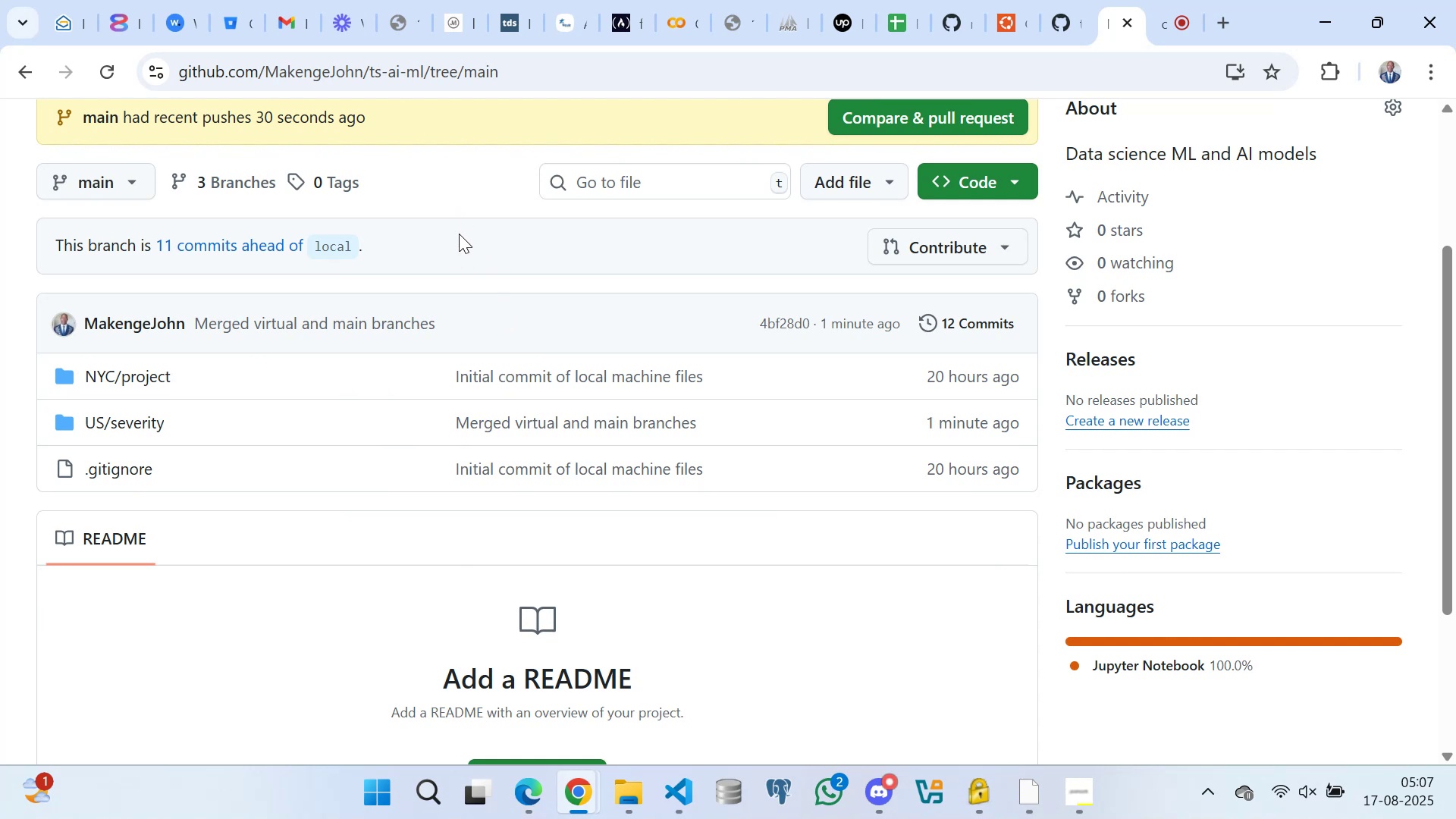 
left_click([459, 234])
 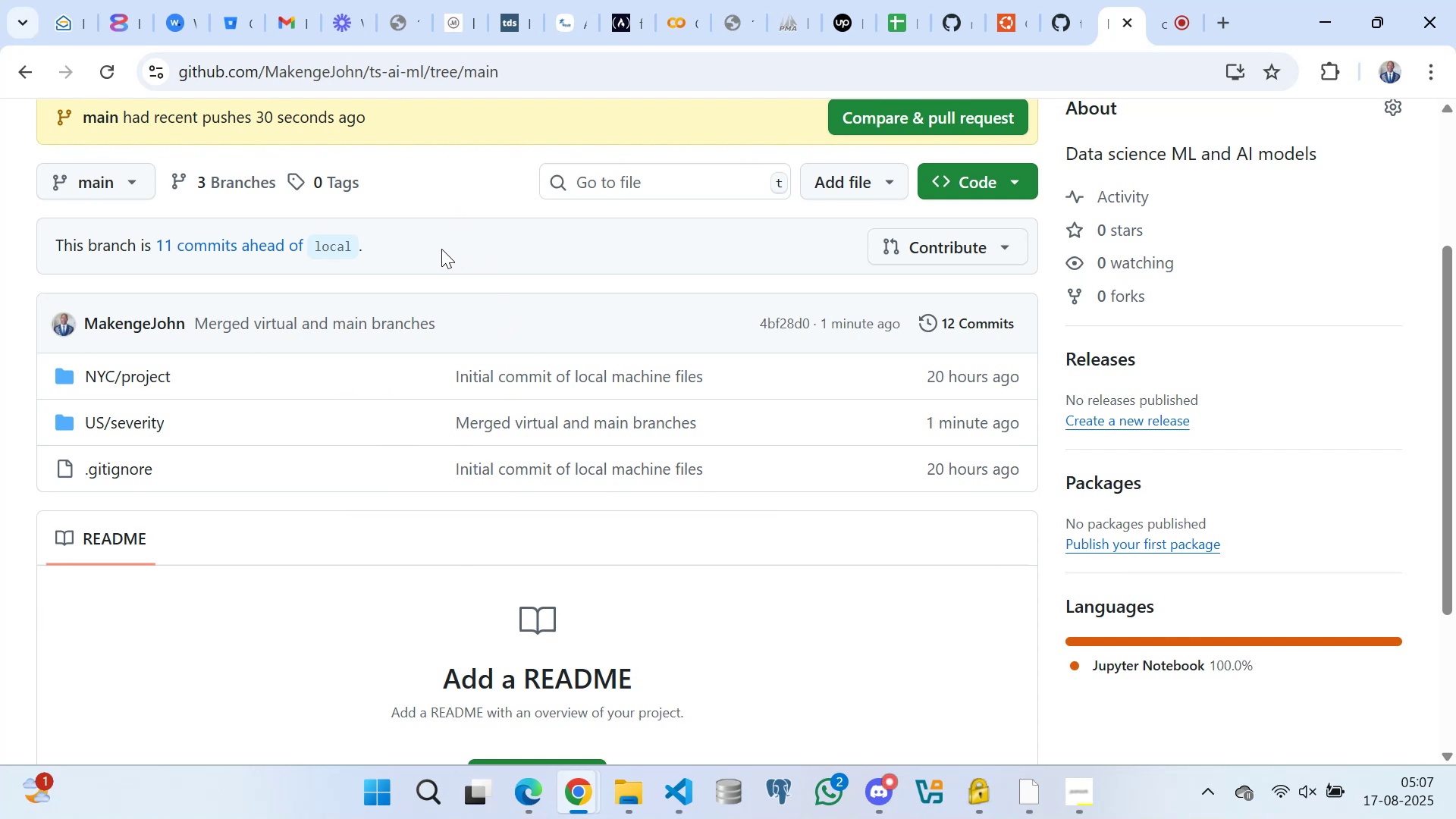 
mouse_move([363, 331])
 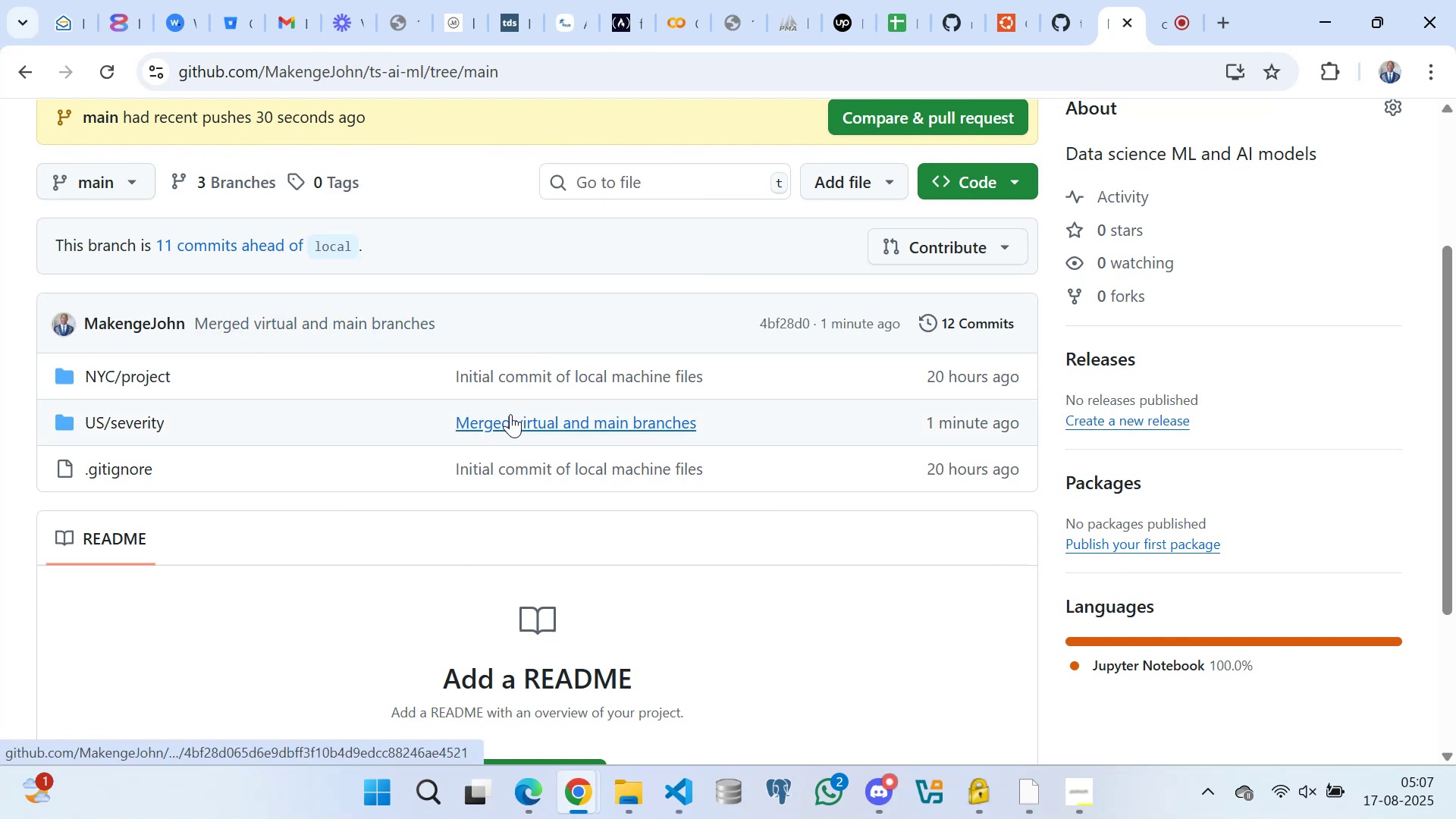 
left_click([510, 417])
 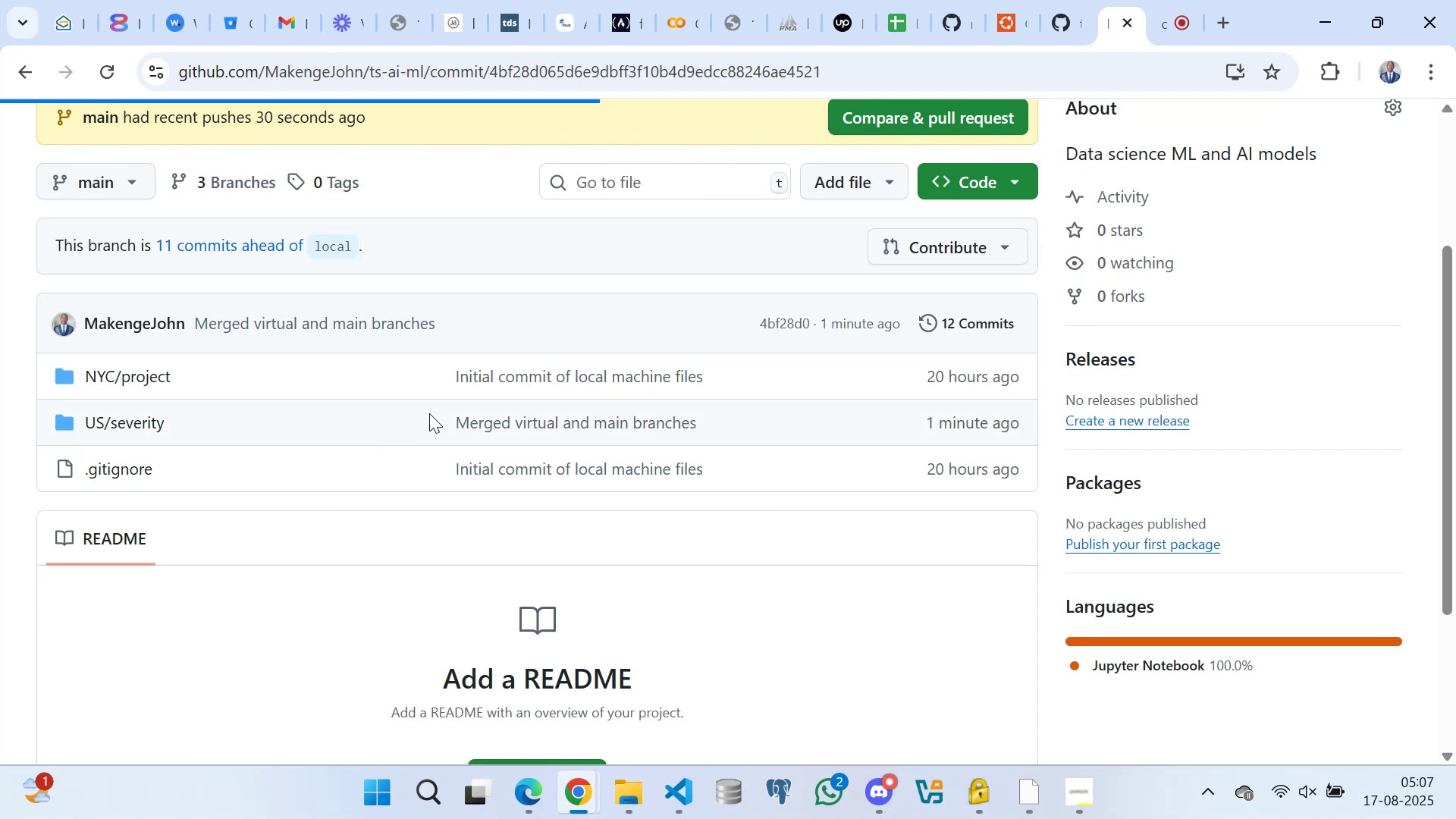 
scroll: coordinate [464, 453], scroll_direction: down, amount: 3.0
 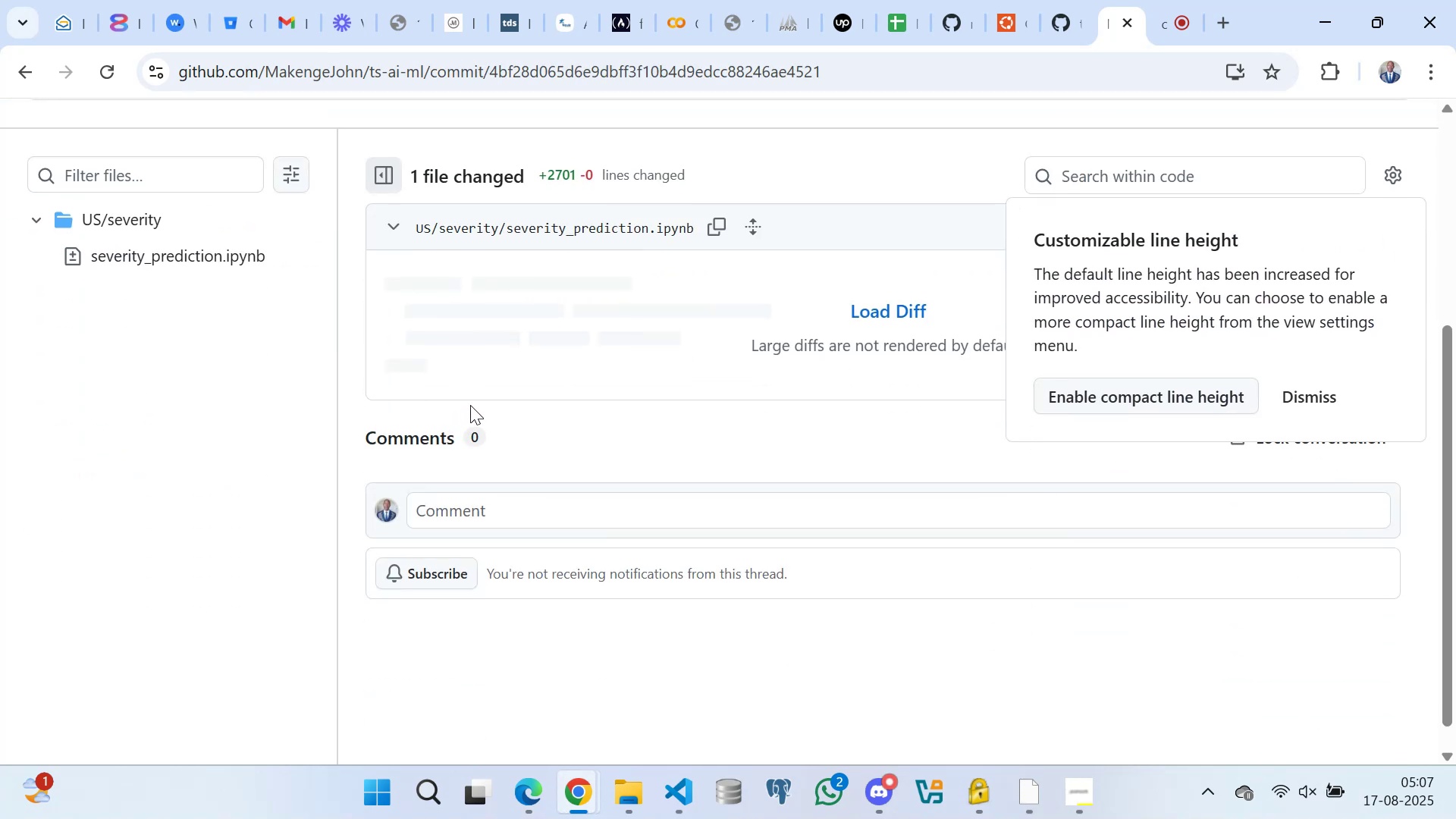 
scroll: coordinate [471, 404], scroll_direction: up, amount: 2.0
 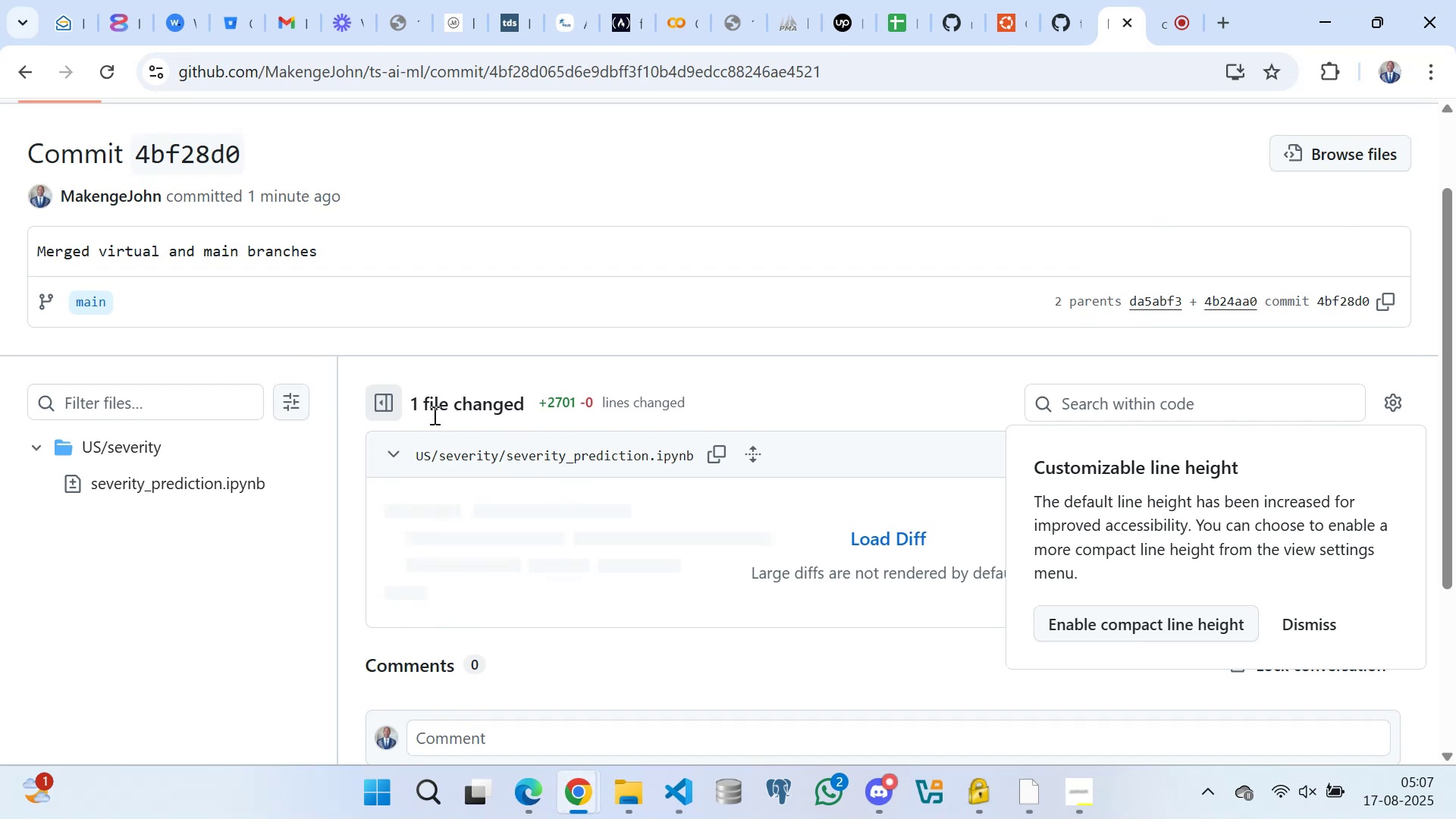 
scroll: coordinate [427, 422], scroll_direction: down, amount: 1.0
 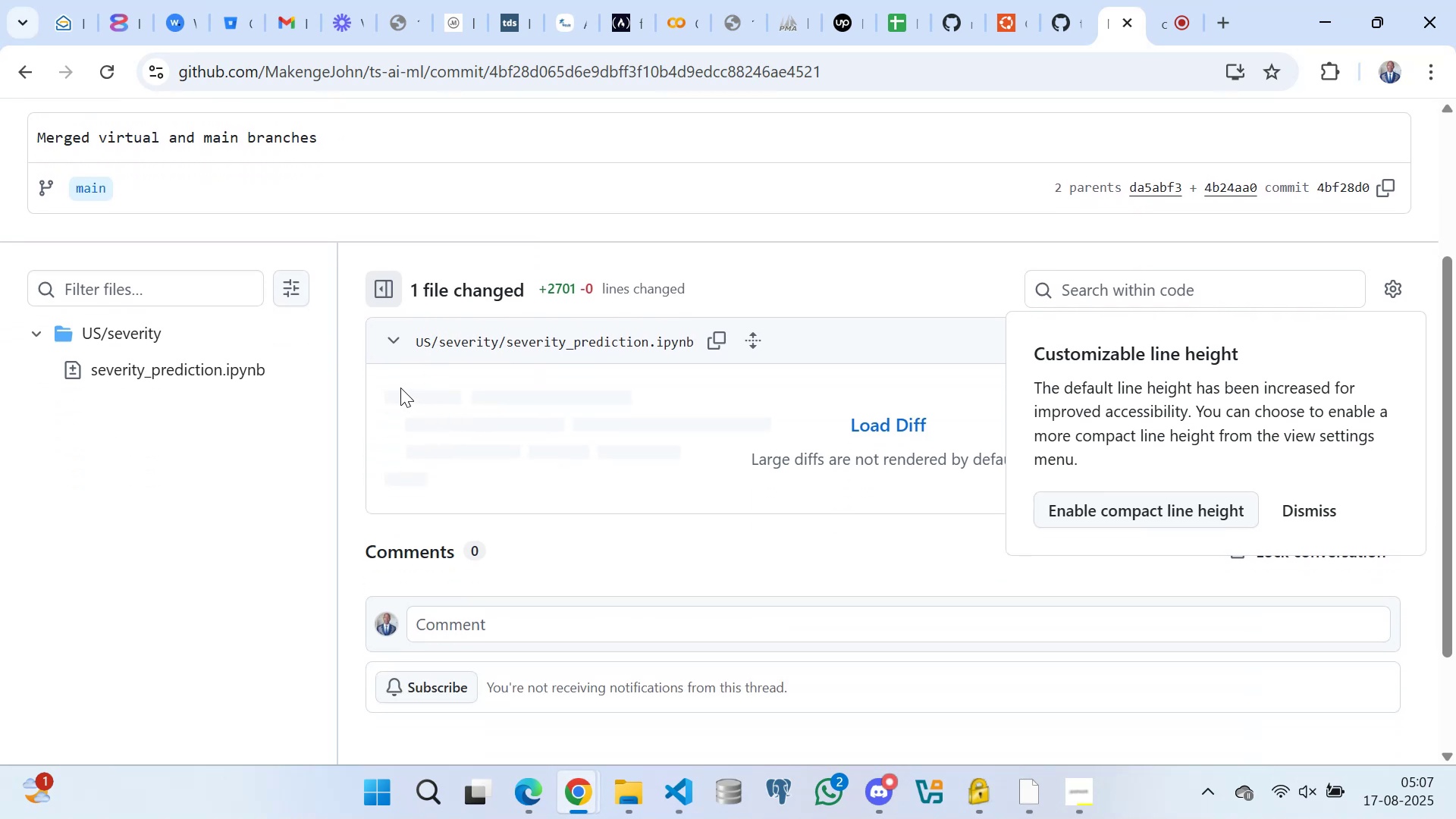 
scroll: coordinate [198, 377], scroll_direction: up, amount: 2.0
 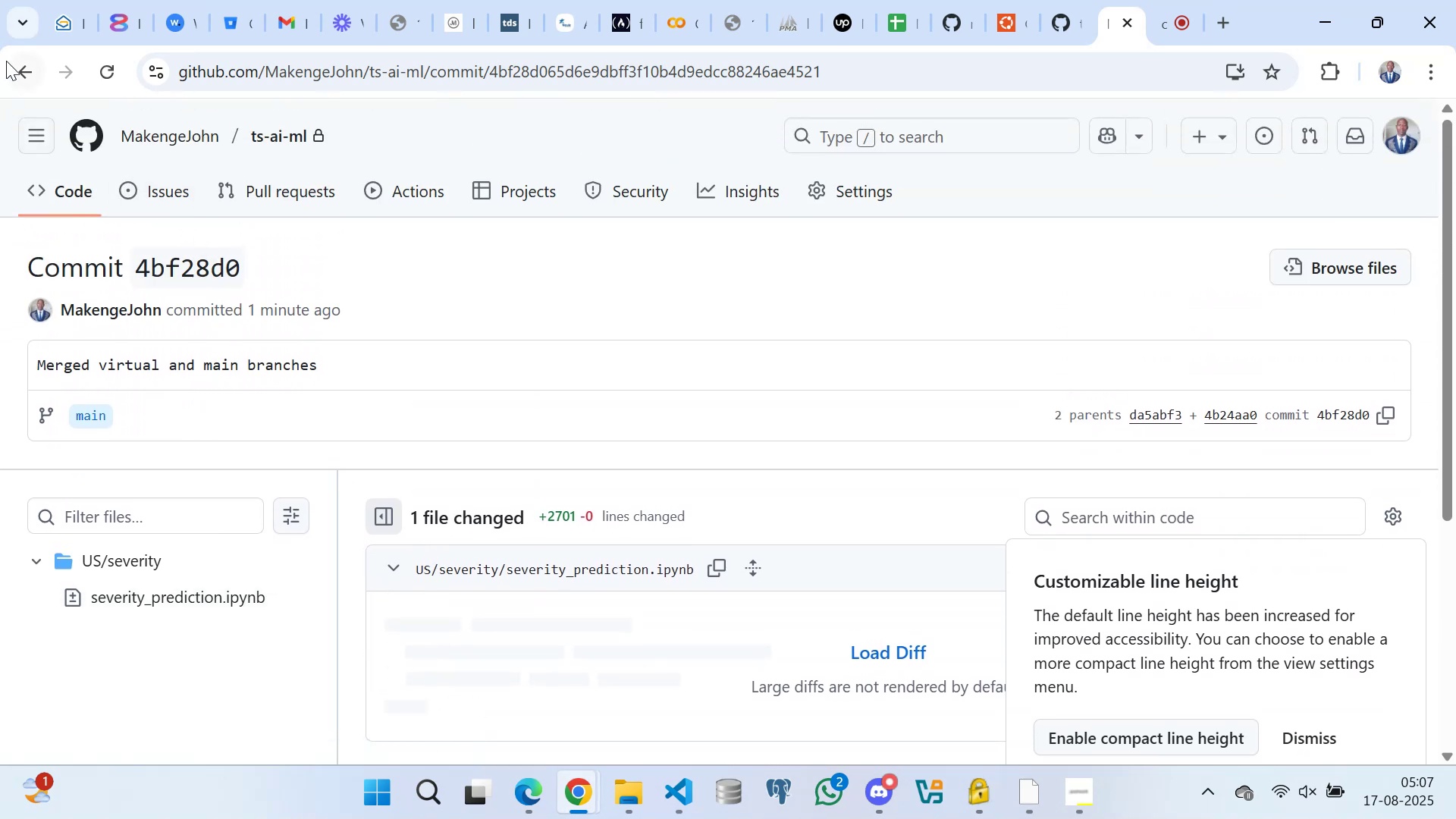 
left_click([14, 71])
 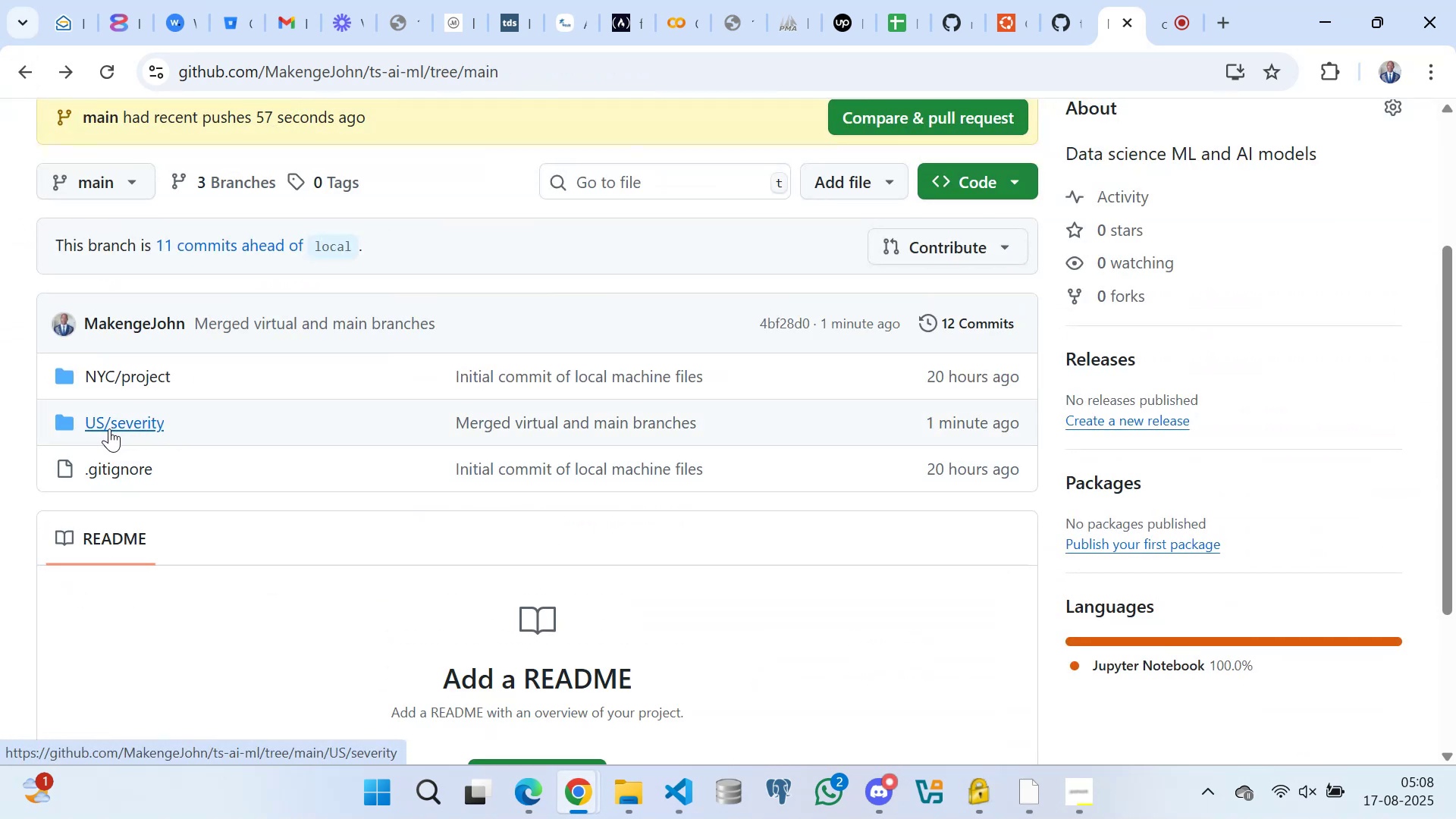 
left_click([119, 424])
 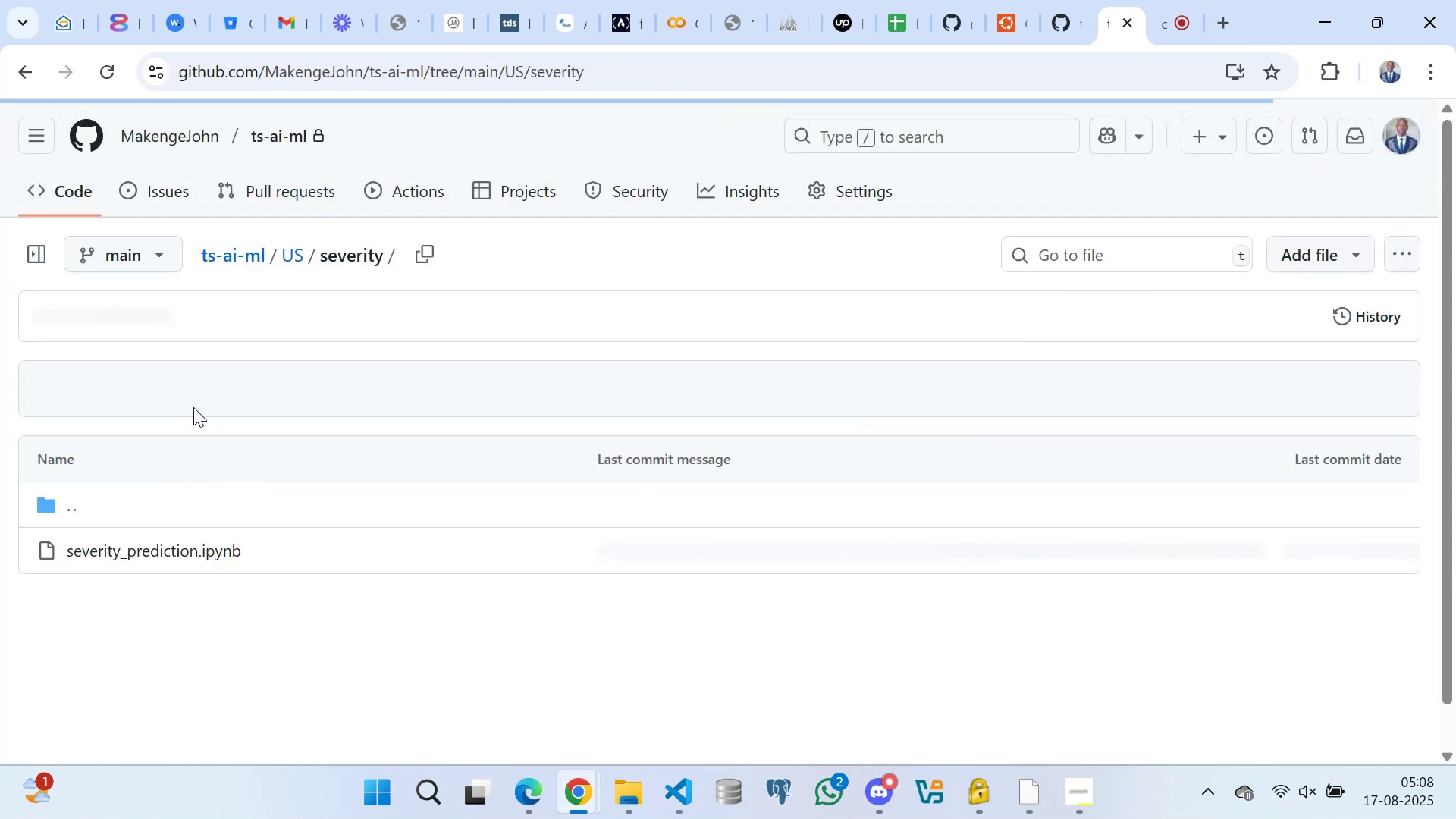 
scroll: coordinate [254, 438], scroll_direction: down, amount: 2.0
 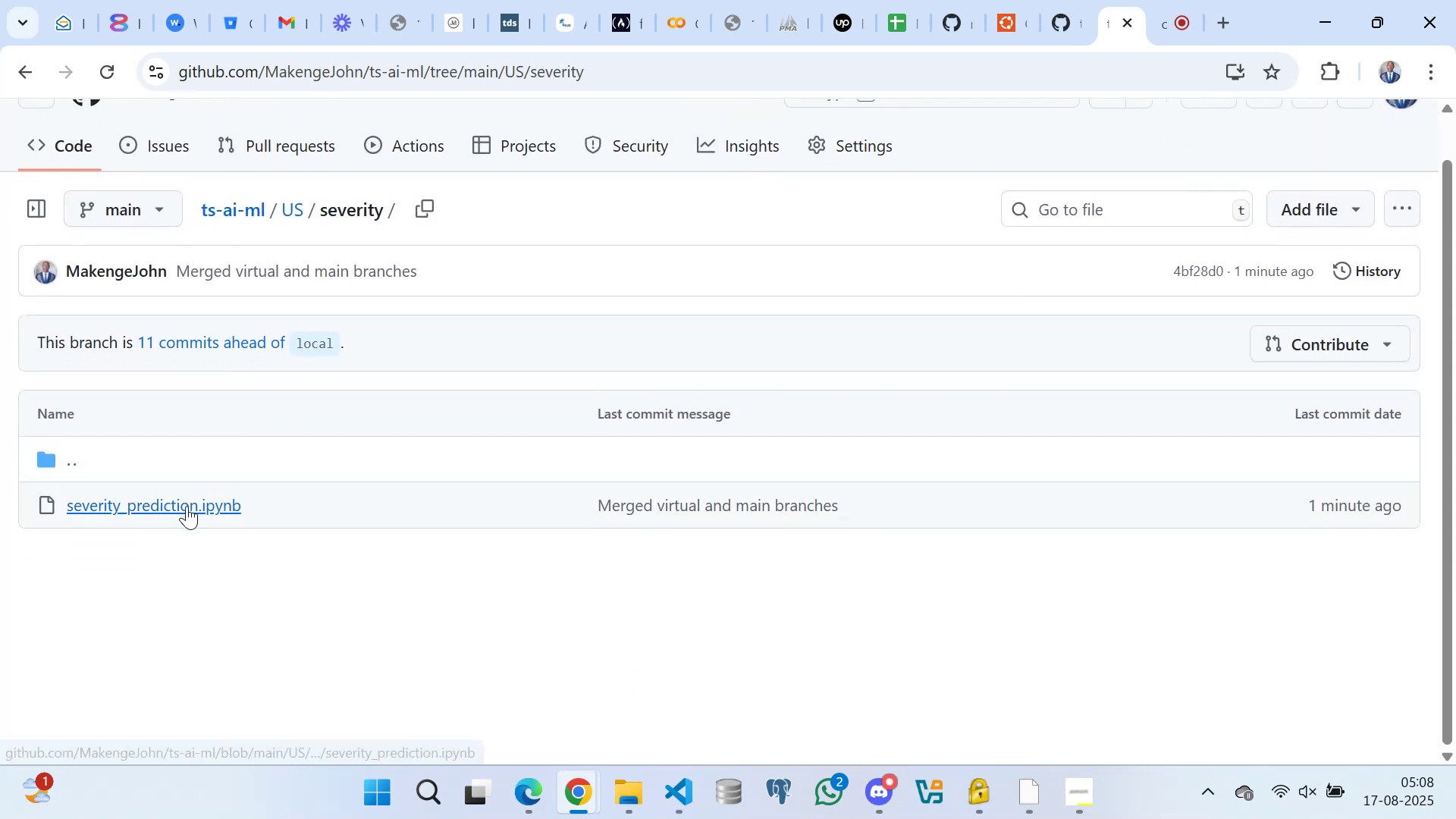 
left_click([187, 506])
 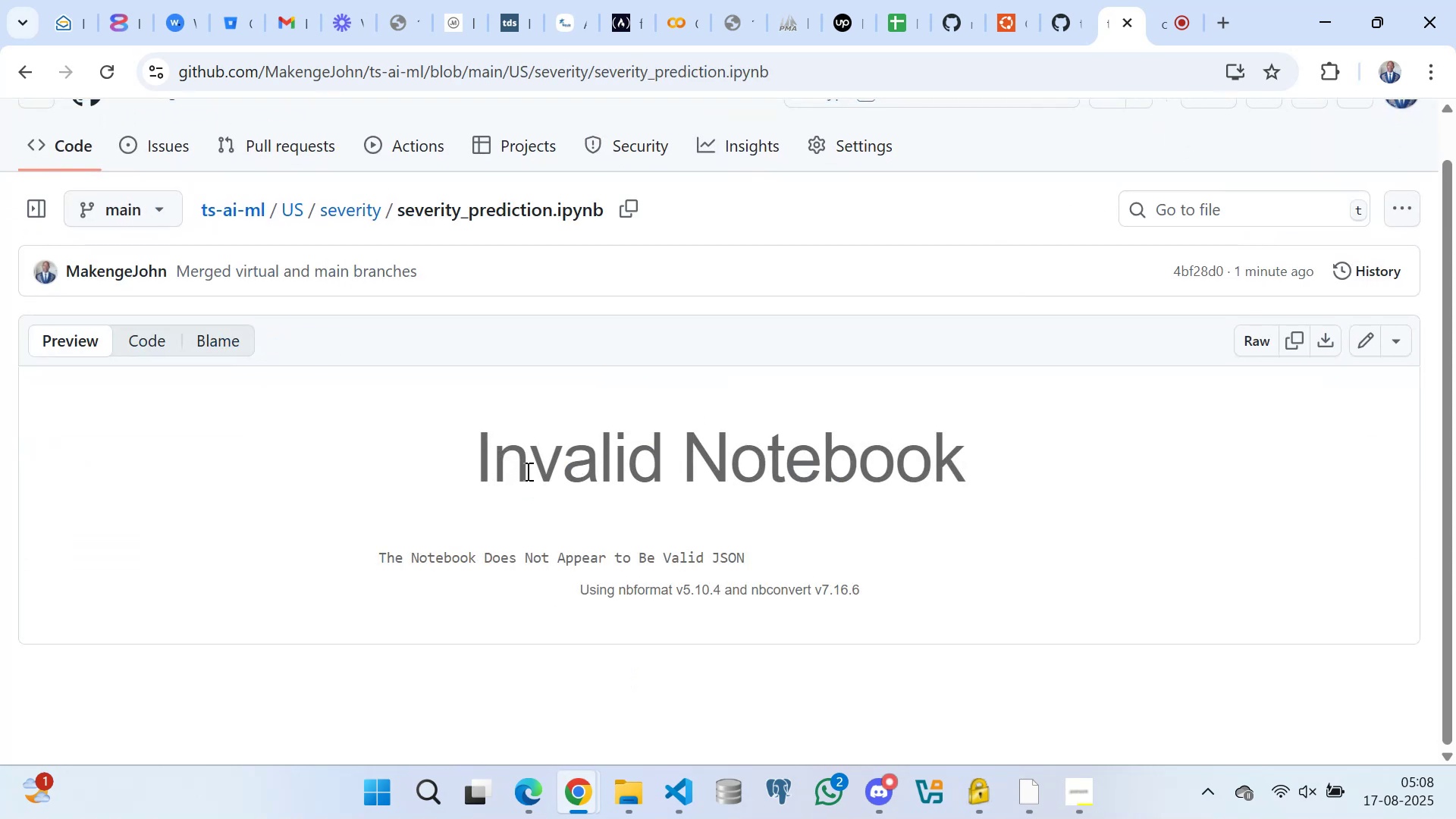 
wait(6.38)
 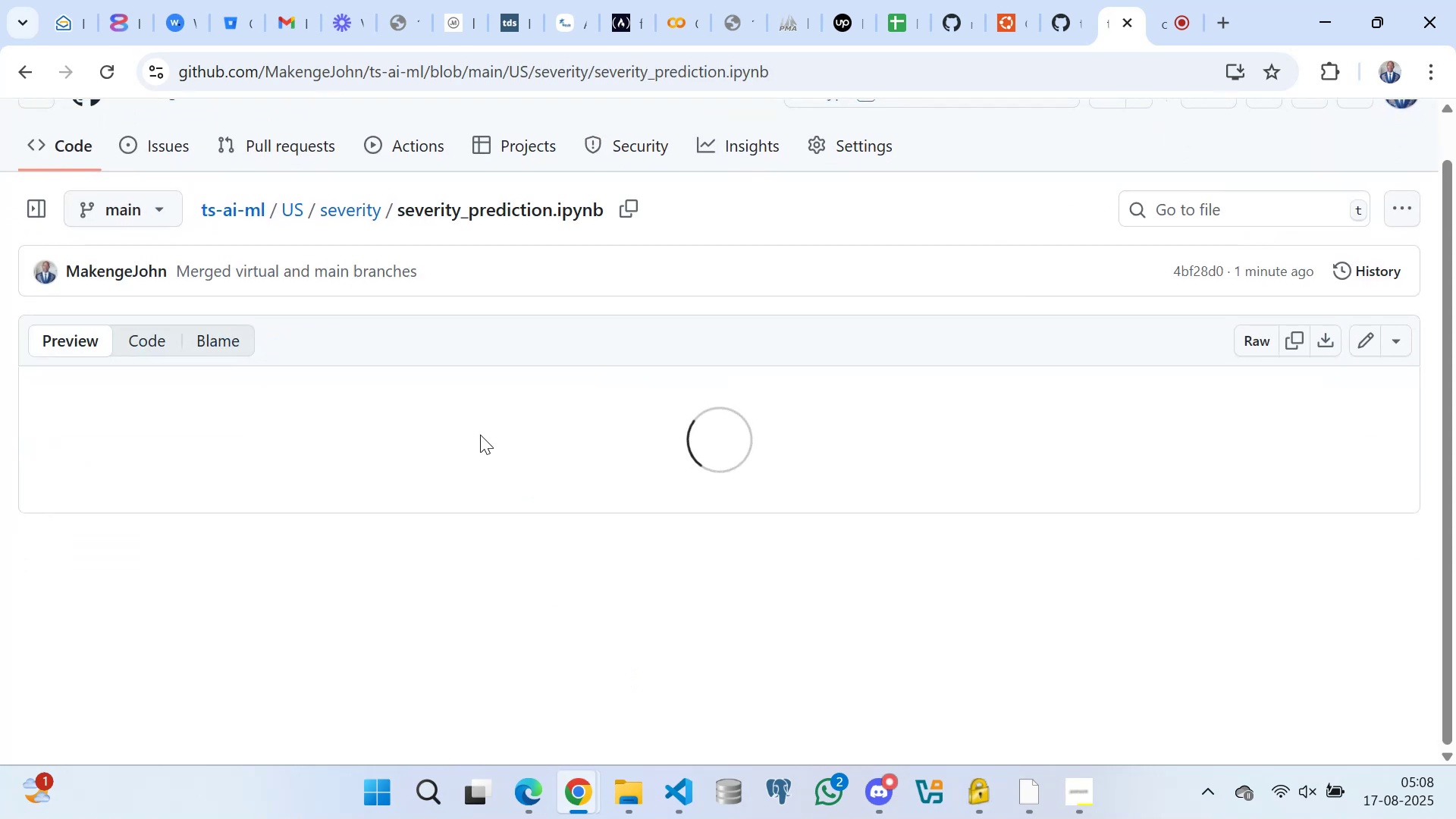 
left_click([742, 214])
 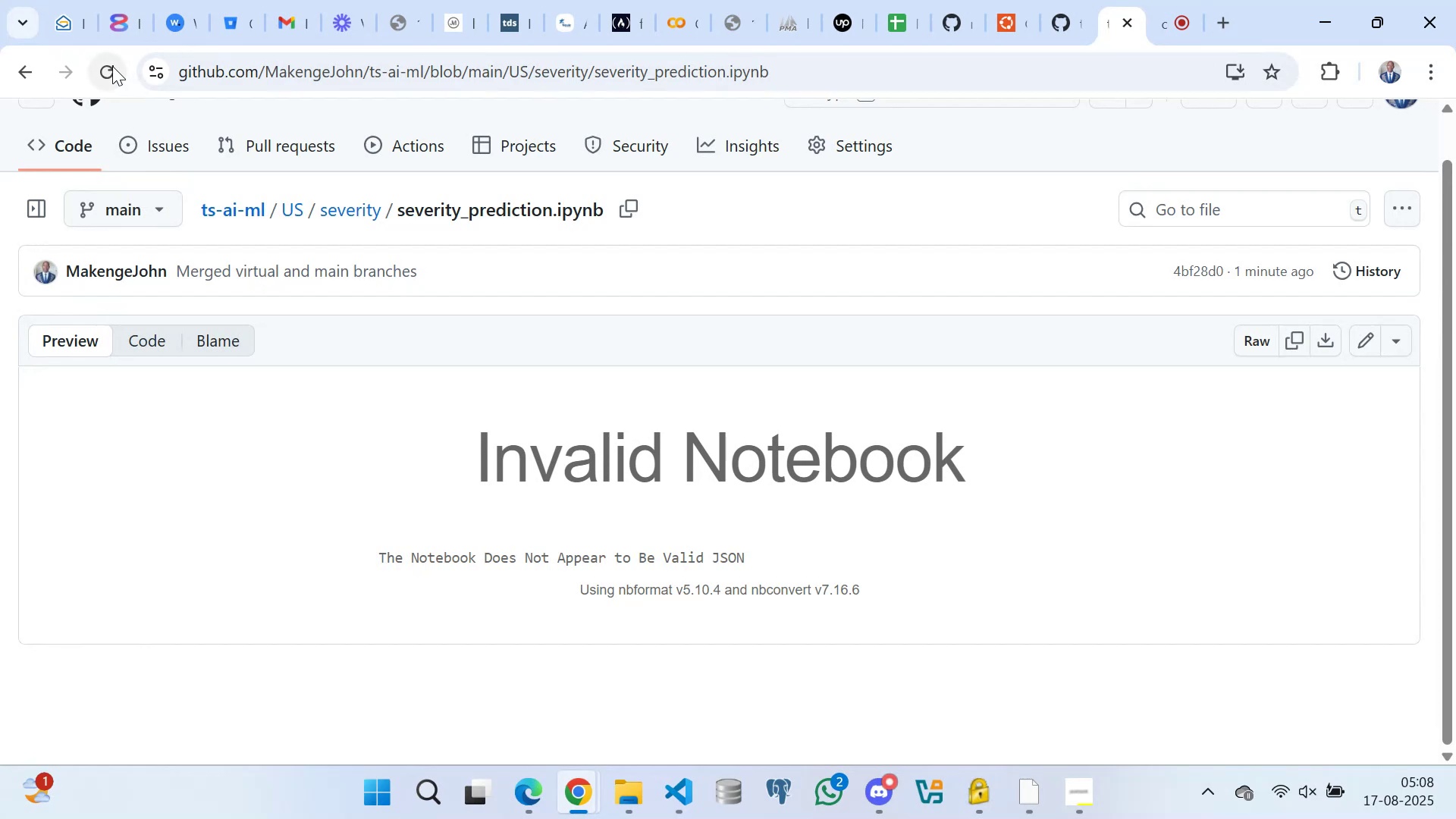 
left_click([110, 64])
 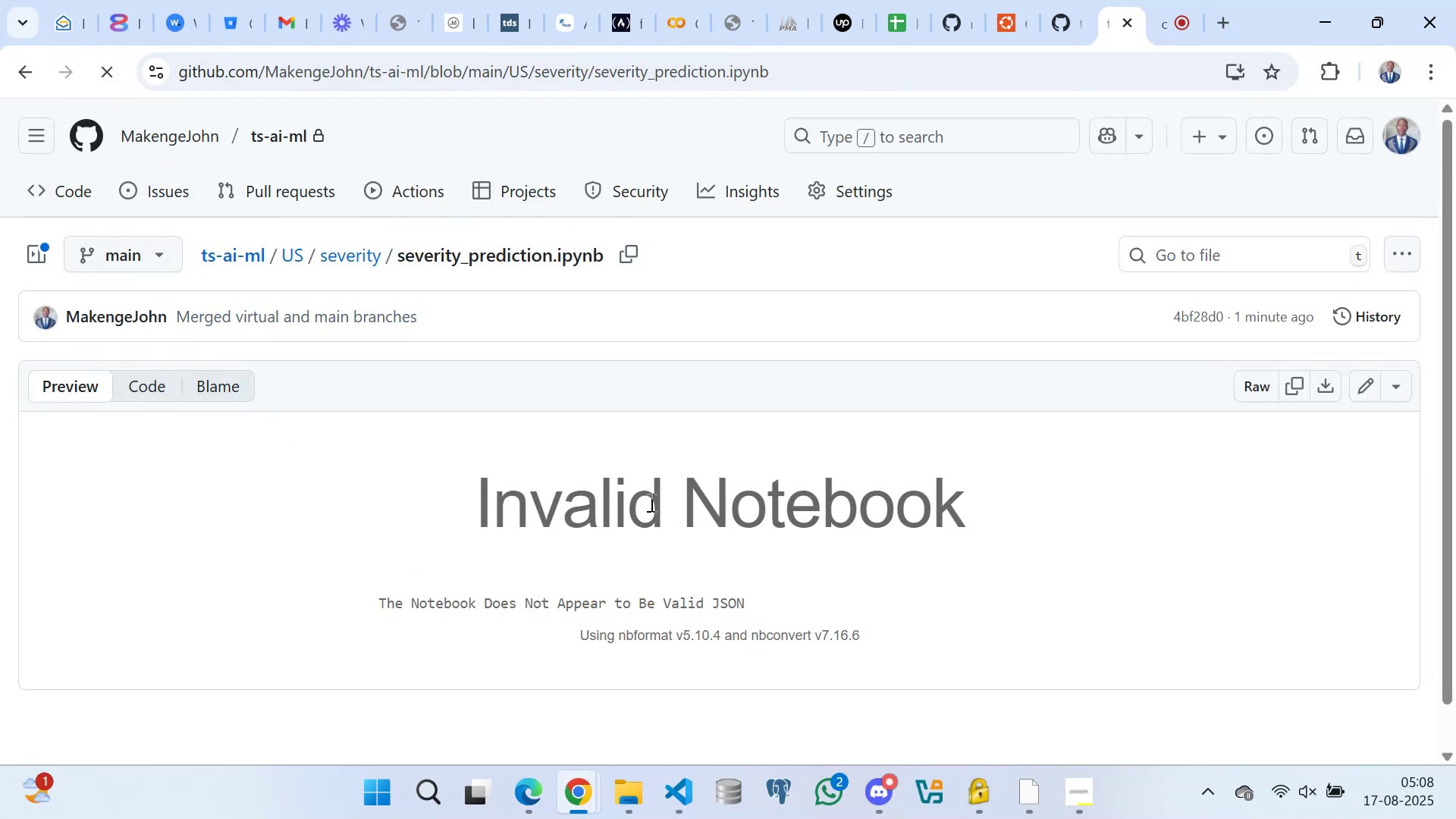 
wait(13.68)
 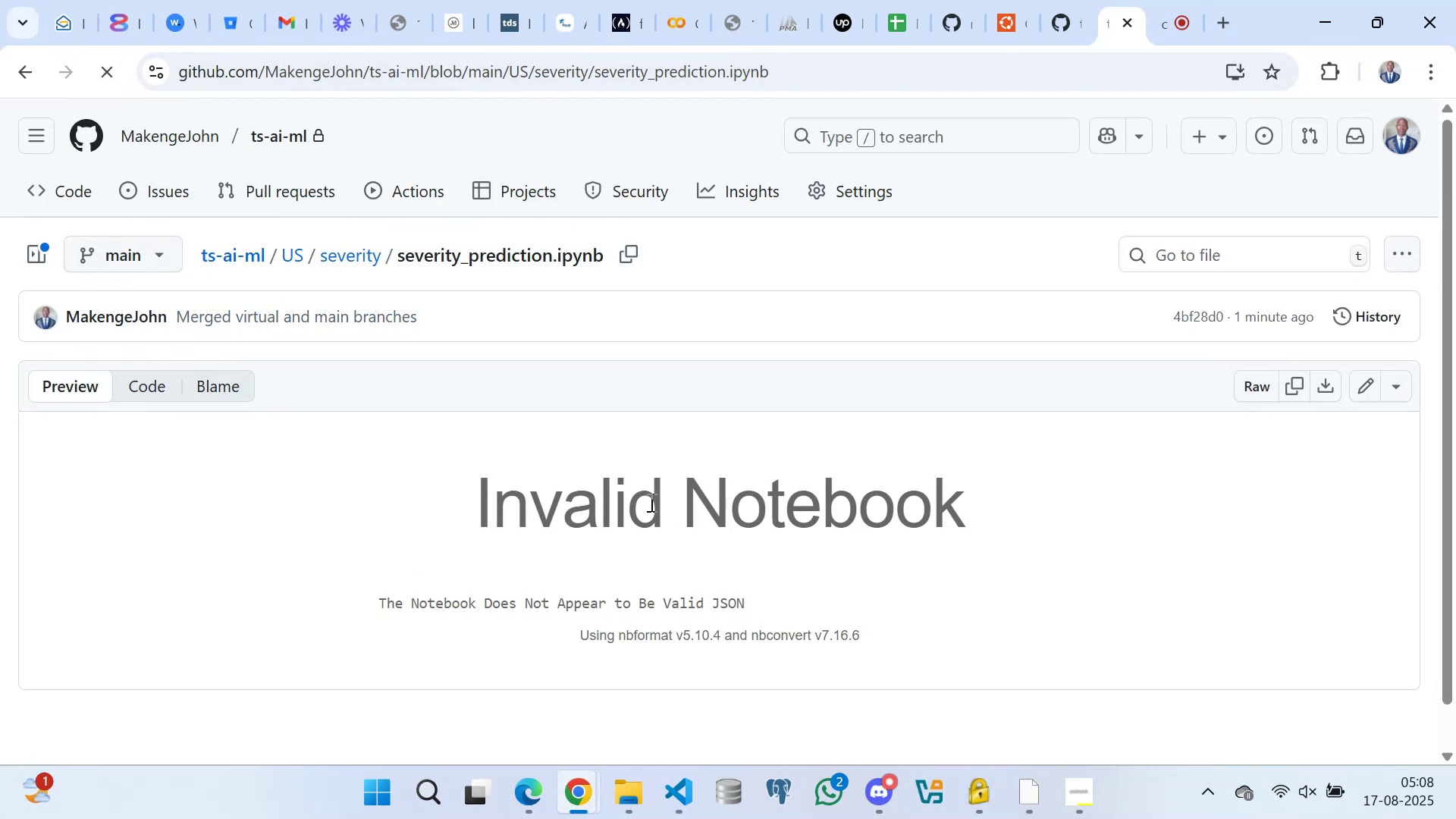 
left_click([560, 313])
 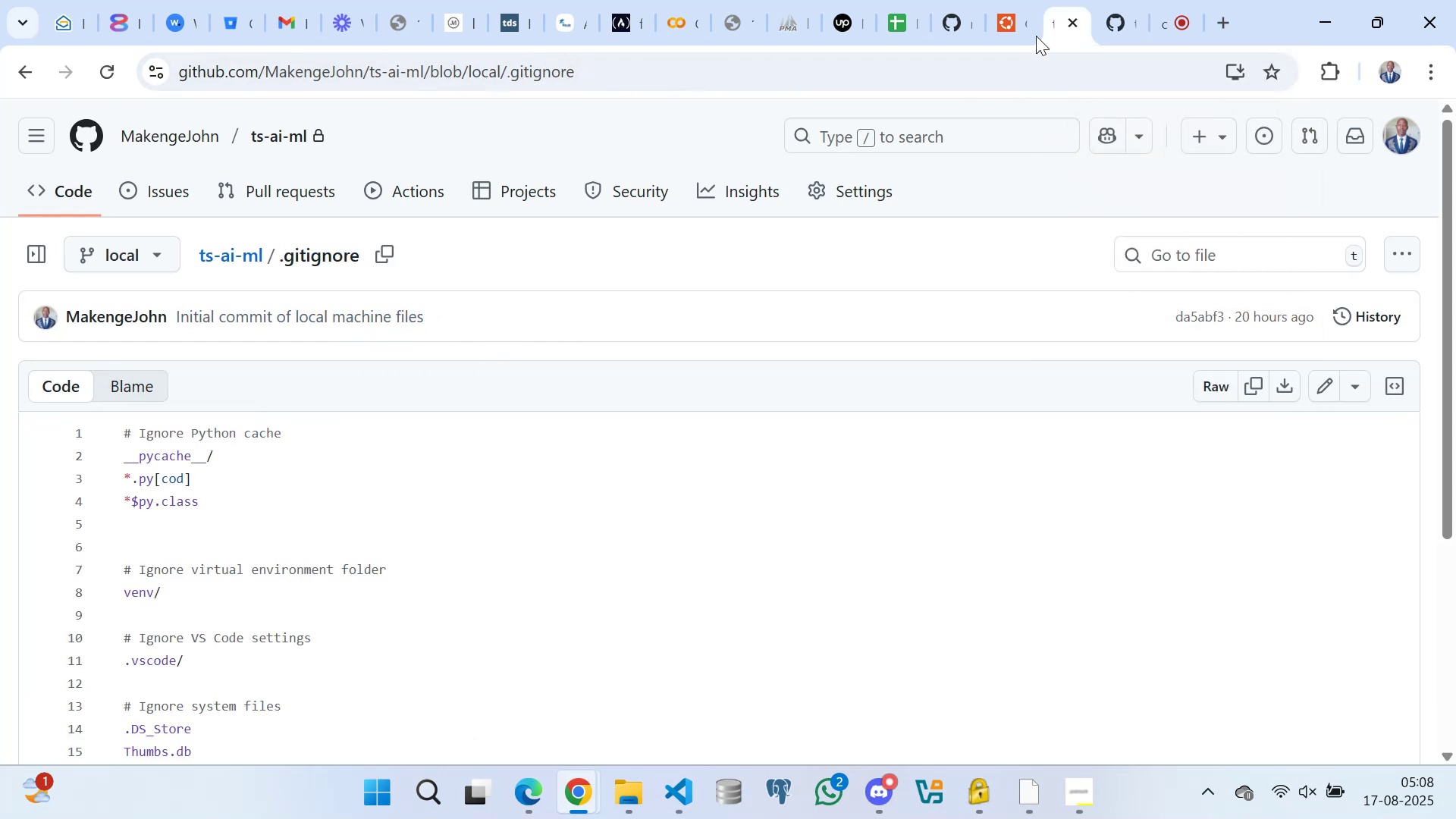 
wait(5.24)
 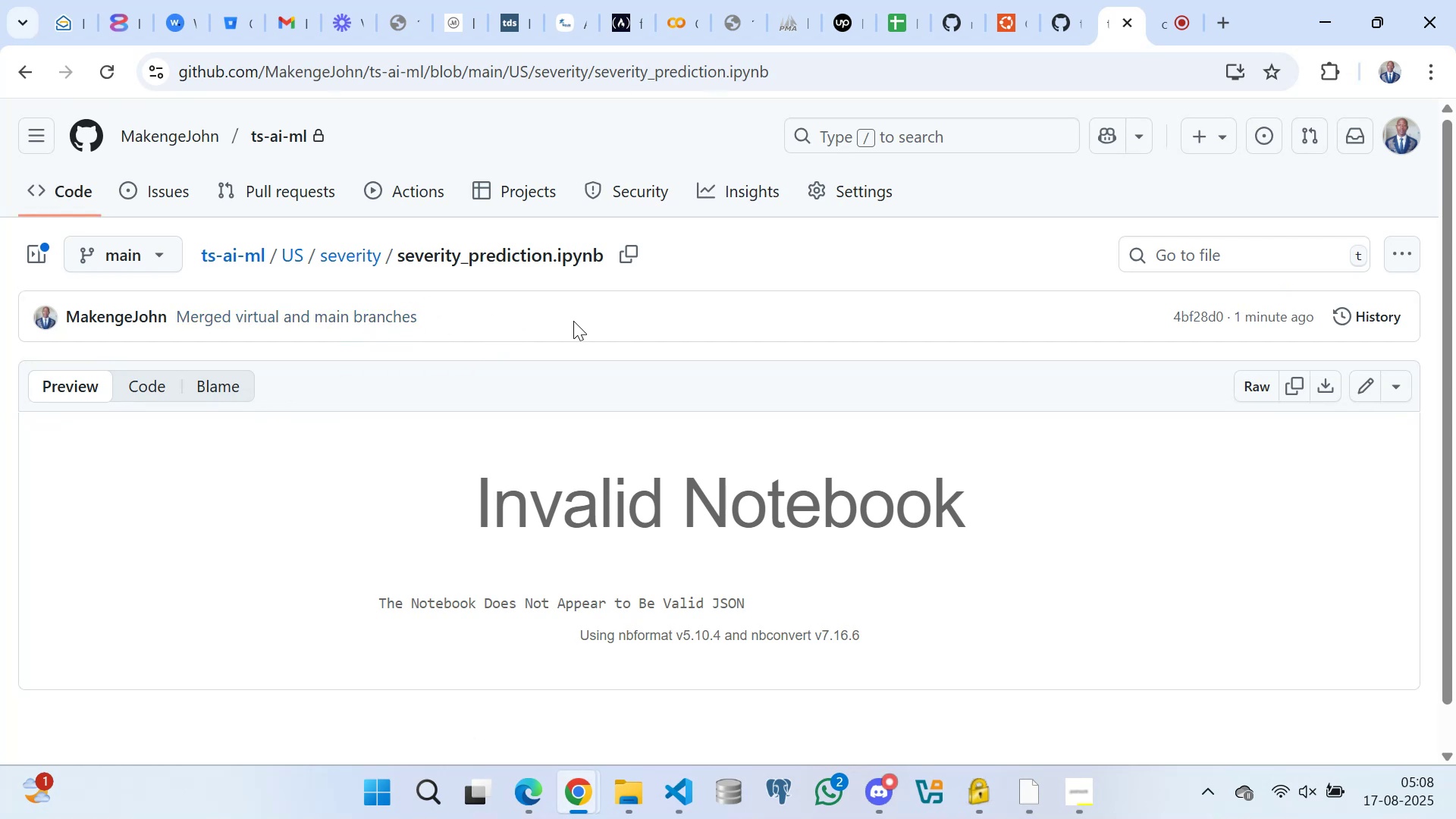 
scroll: coordinate [314, 349], scroll_direction: up, amount: 3.0
 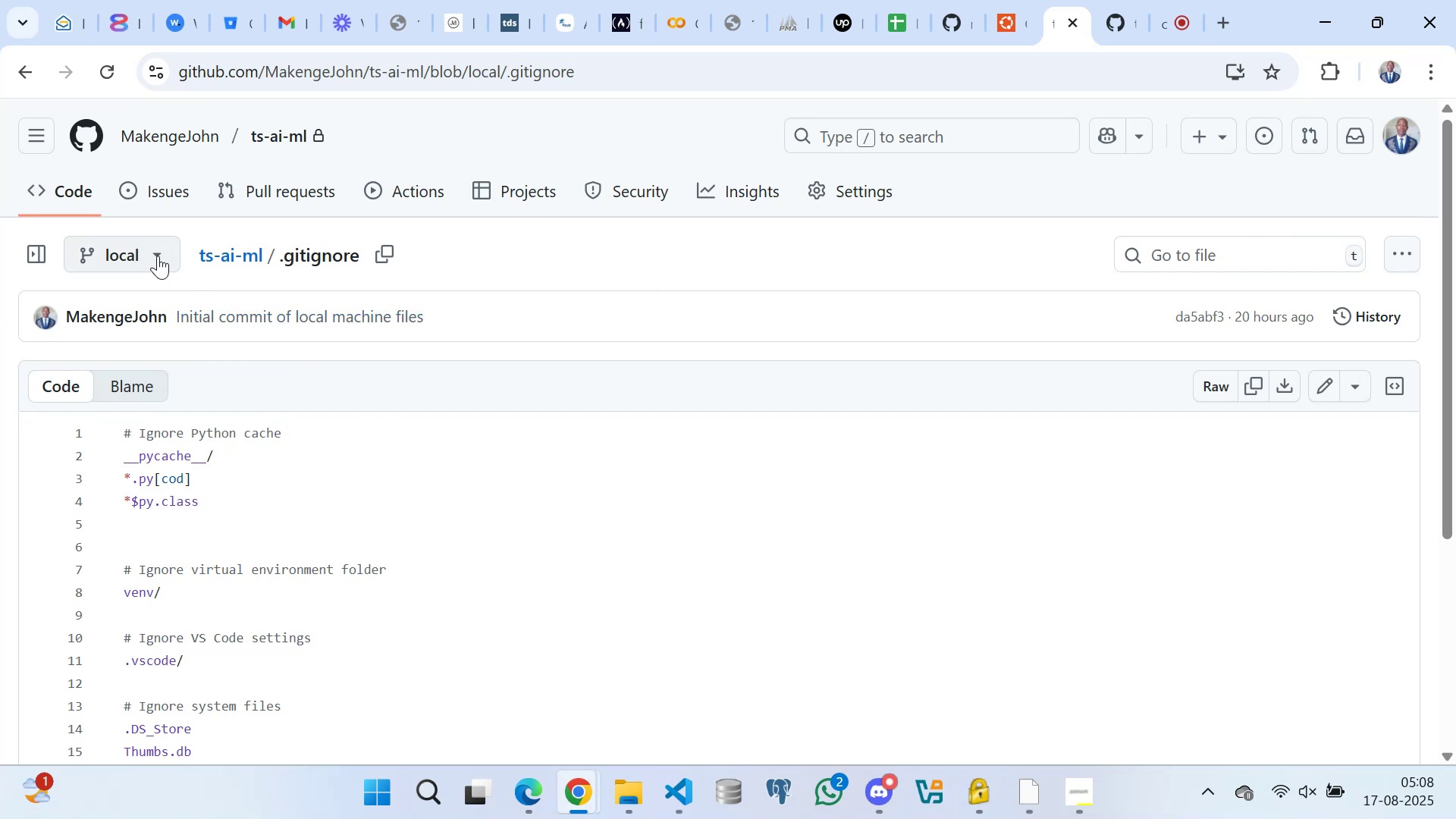 
left_click([231, 253])
 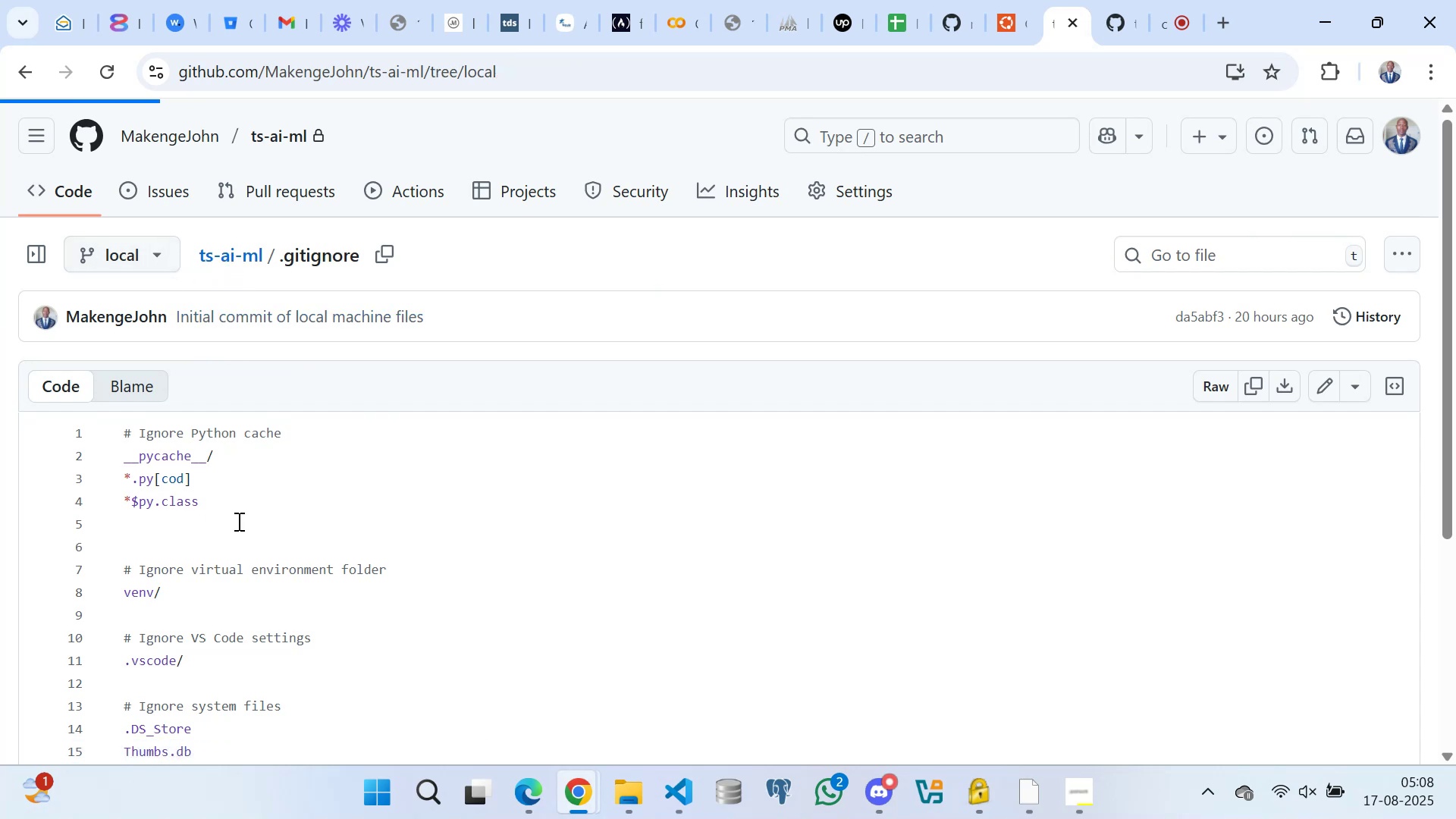 
scroll: coordinate [249, 490], scroll_direction: down, amount: 2.0
 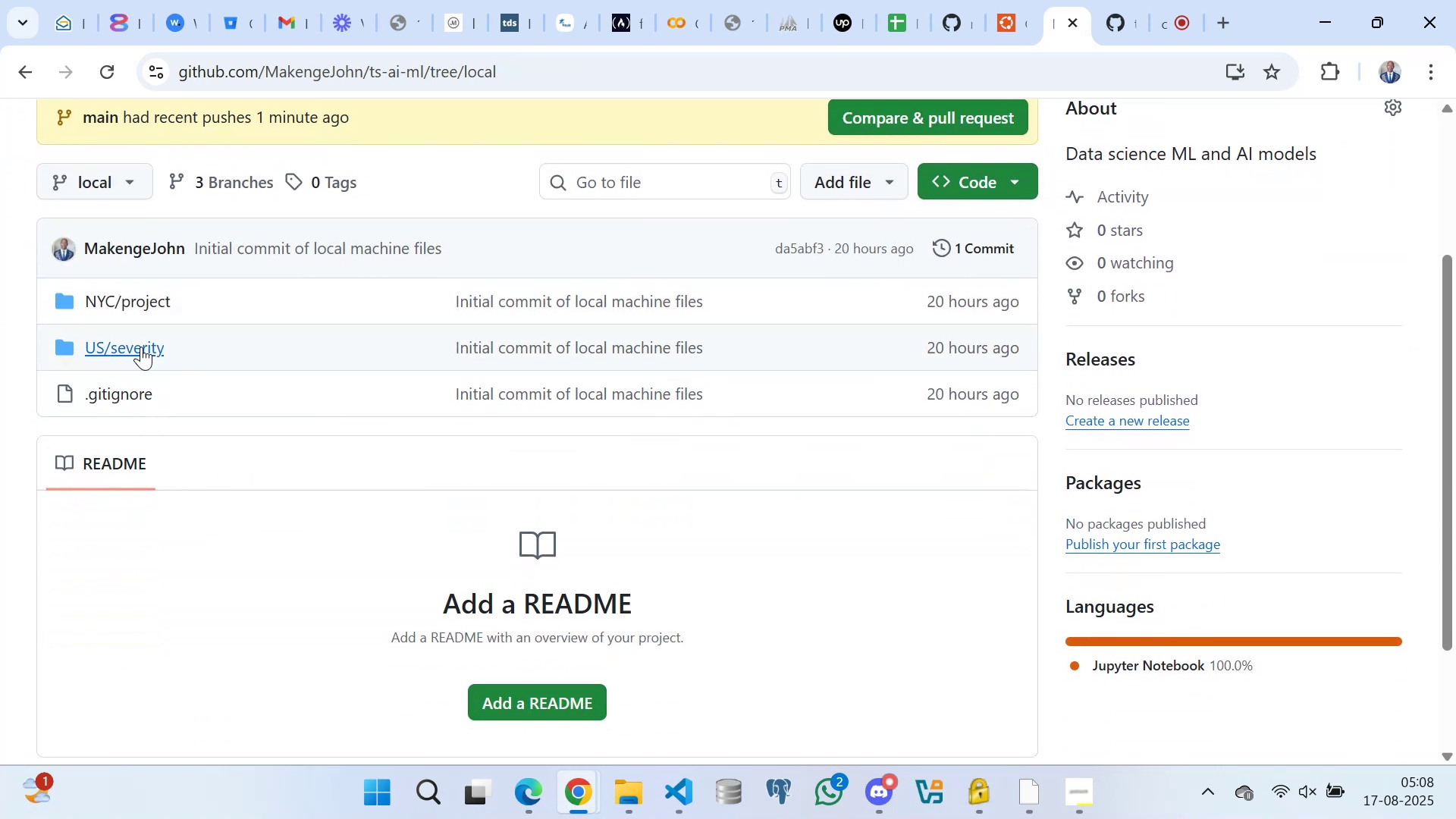 
left_click([140, 347])
 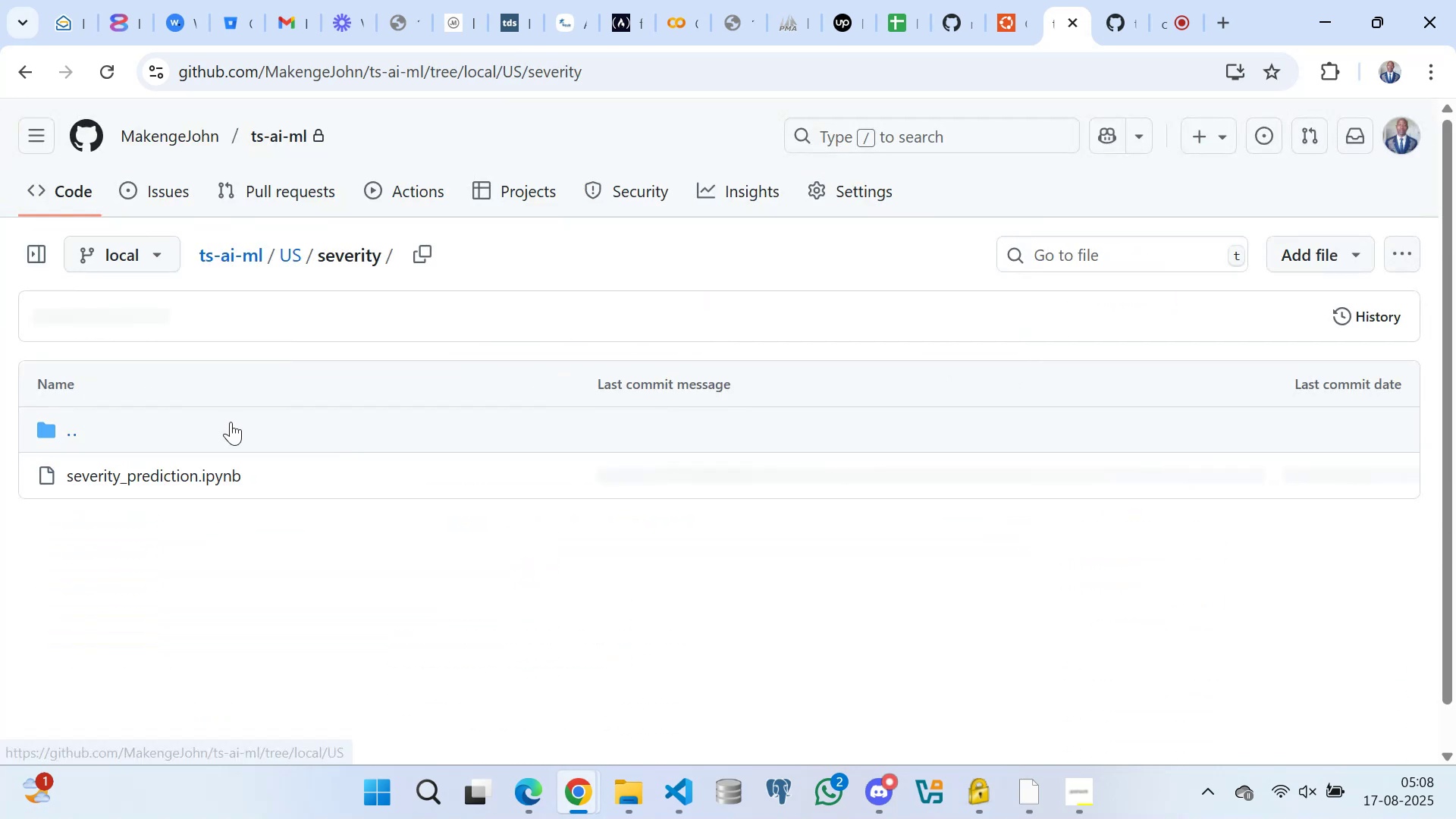 
scroll: coordinate [251, 404], scroll_direction: down, amount: 1.0
 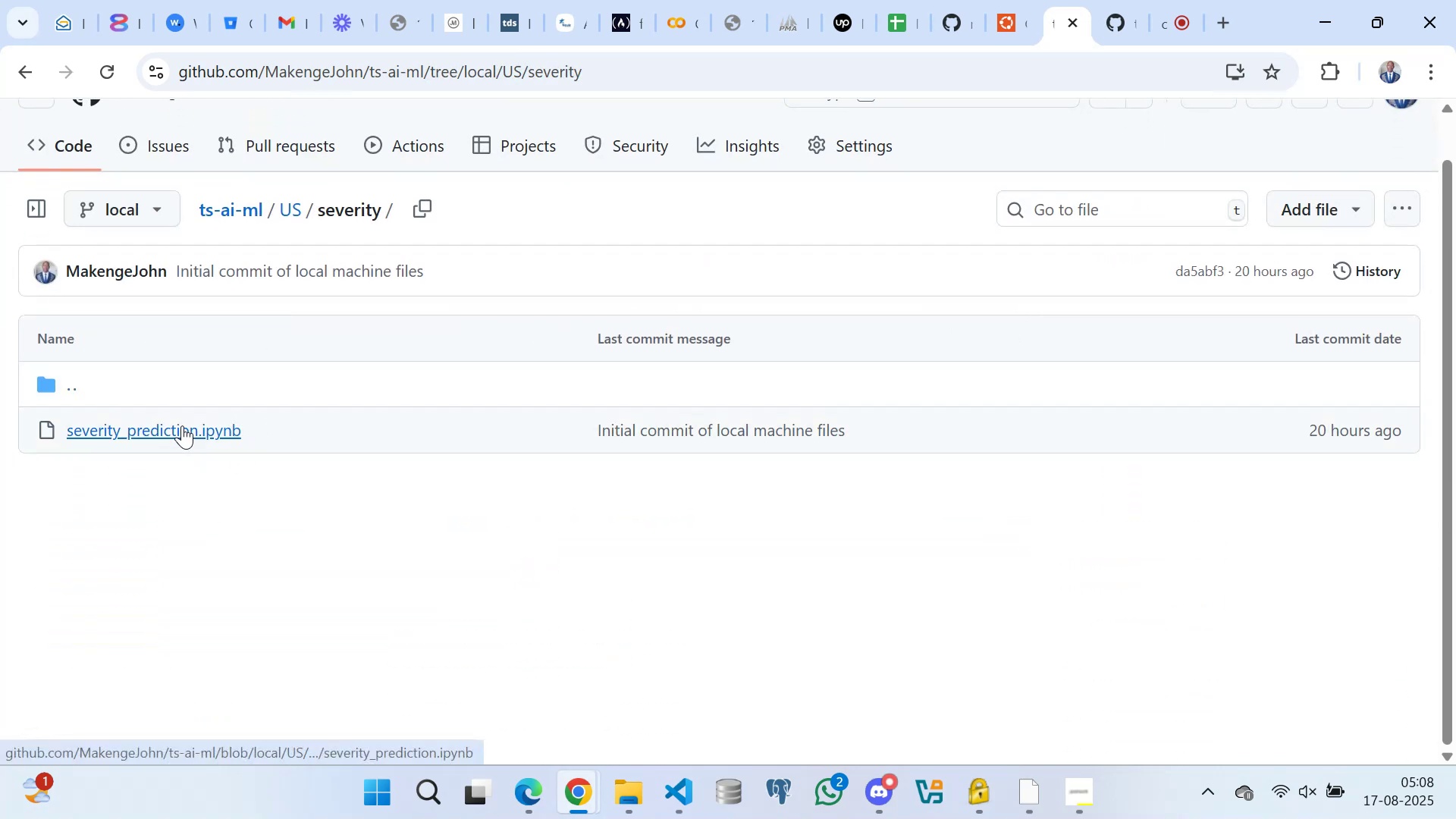 
left_click([182, 425])
 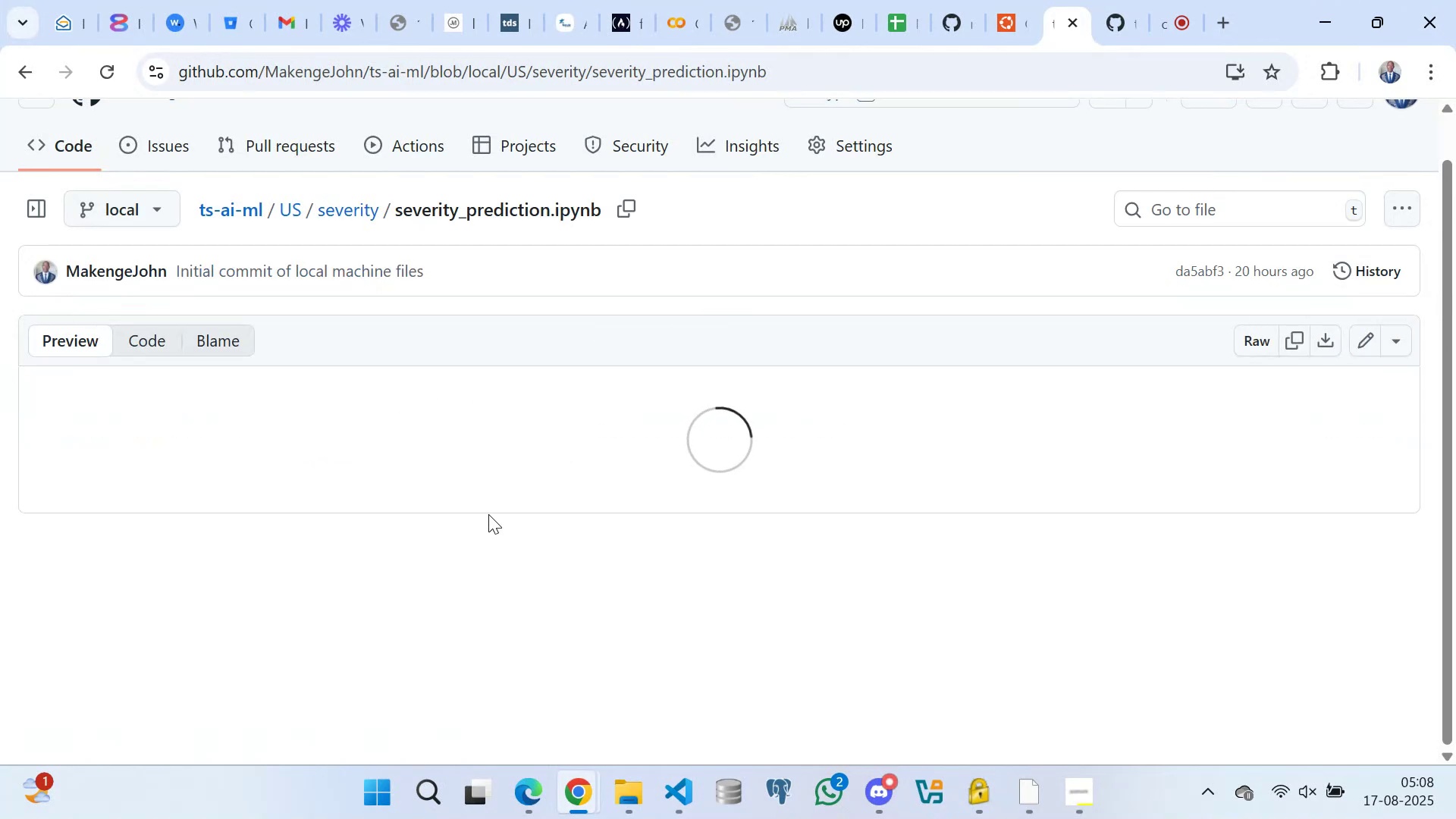 
scroll: coordinate [532, 521], scroll_direction: none, amount: 0.0
 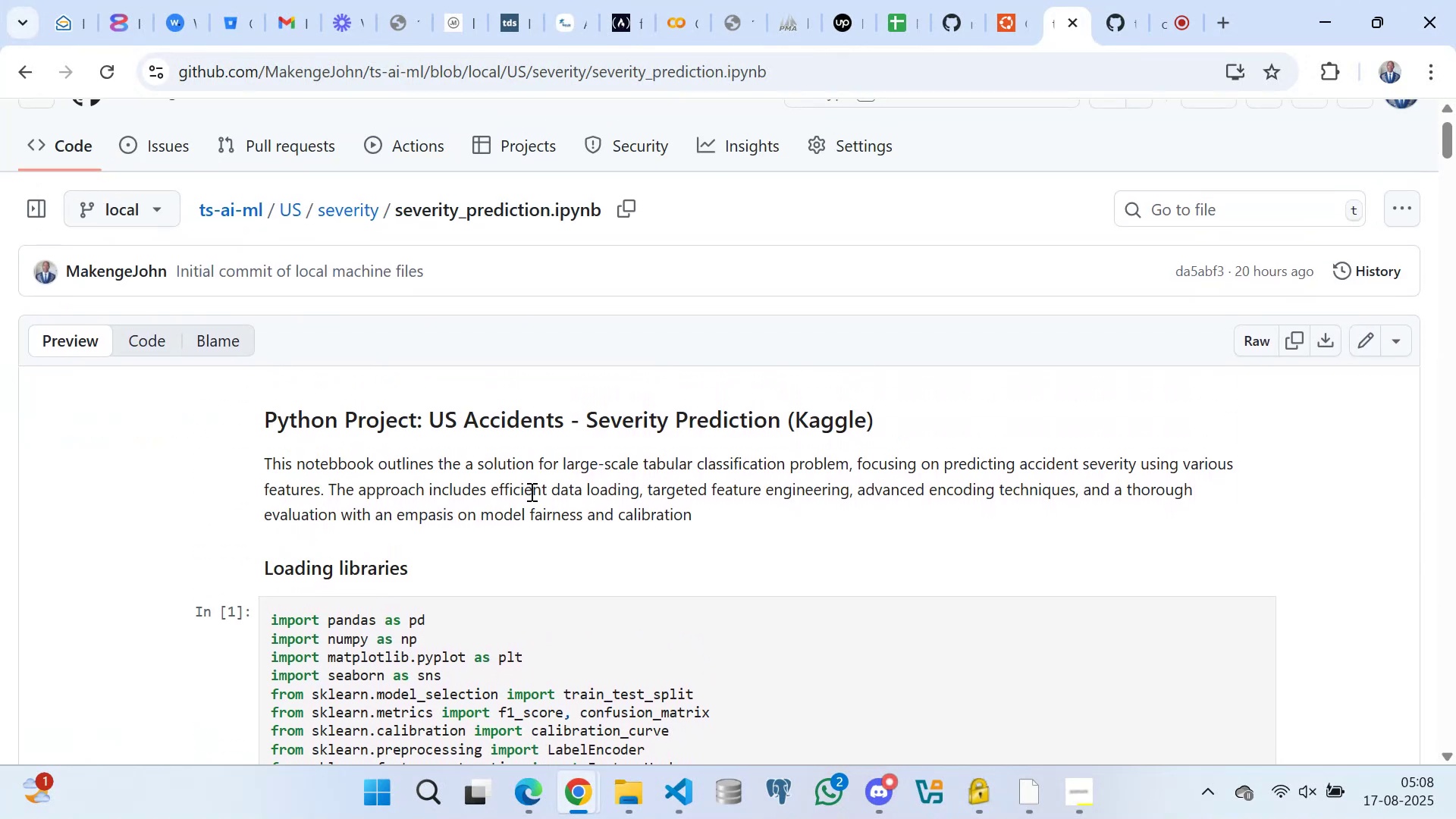 
scroll: coordinate [457, 532], scroll_direction: down, amount: 8.0
 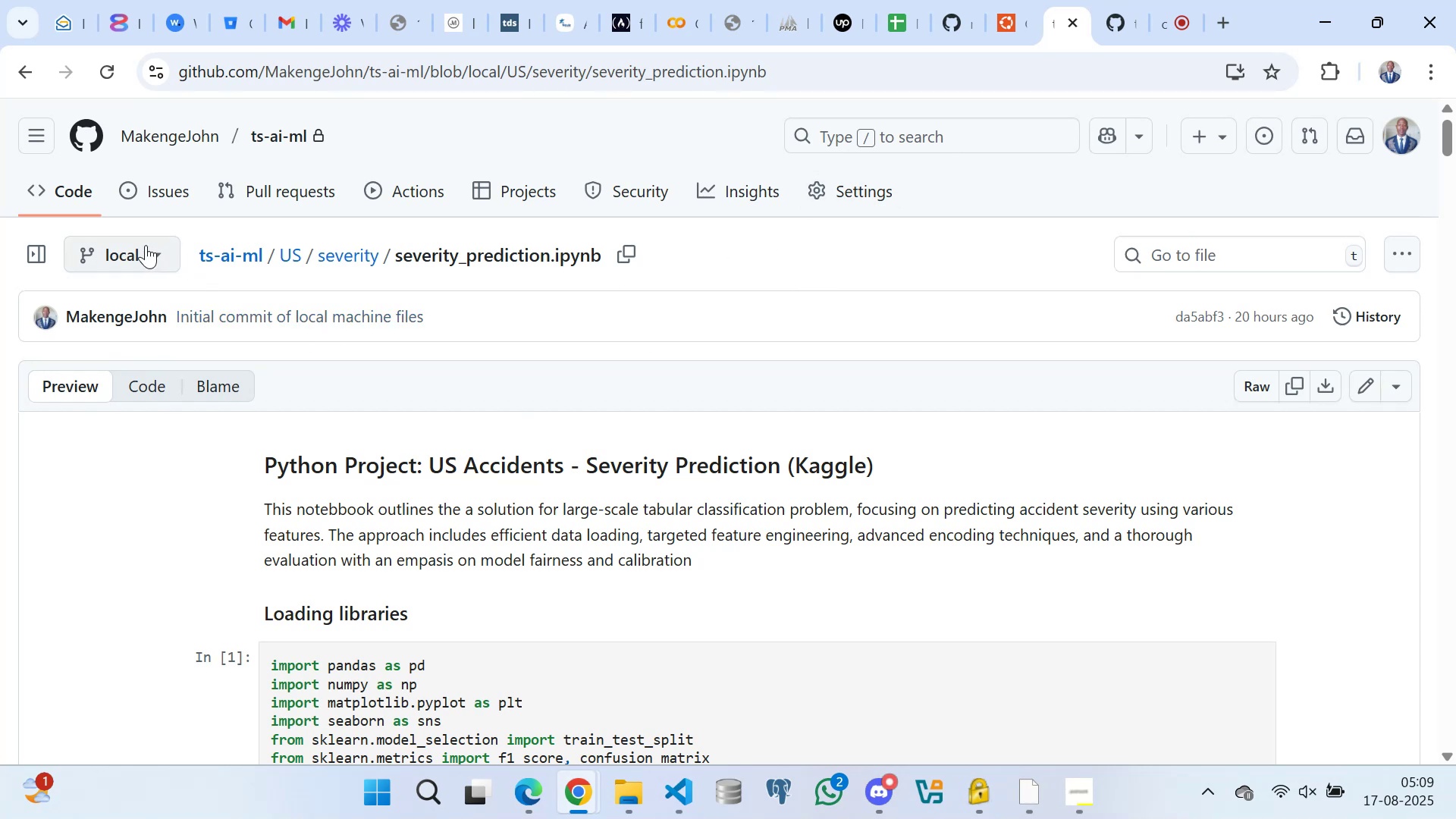 
left_click([158, 250])
 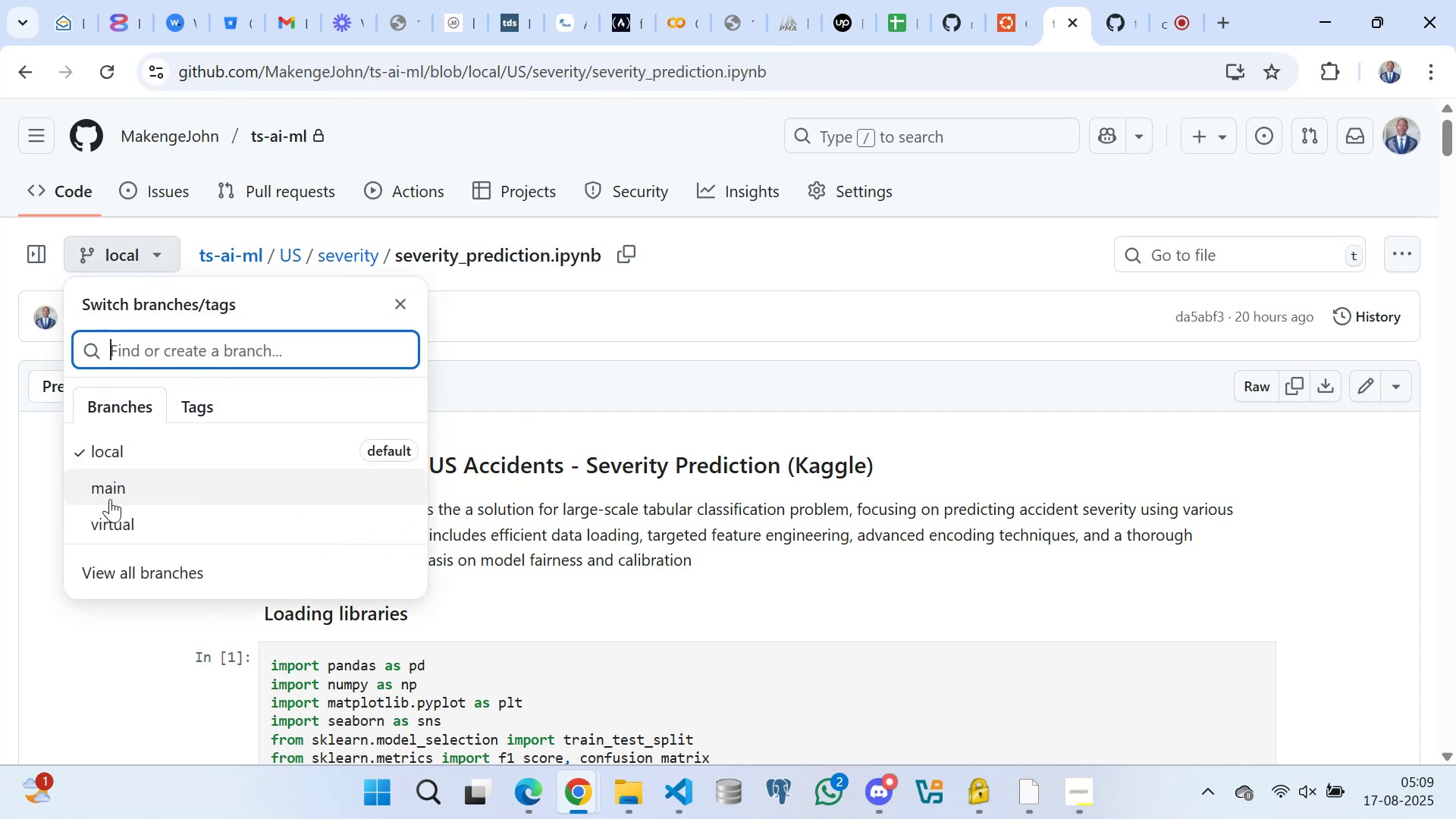 
left_click([110, 520])
 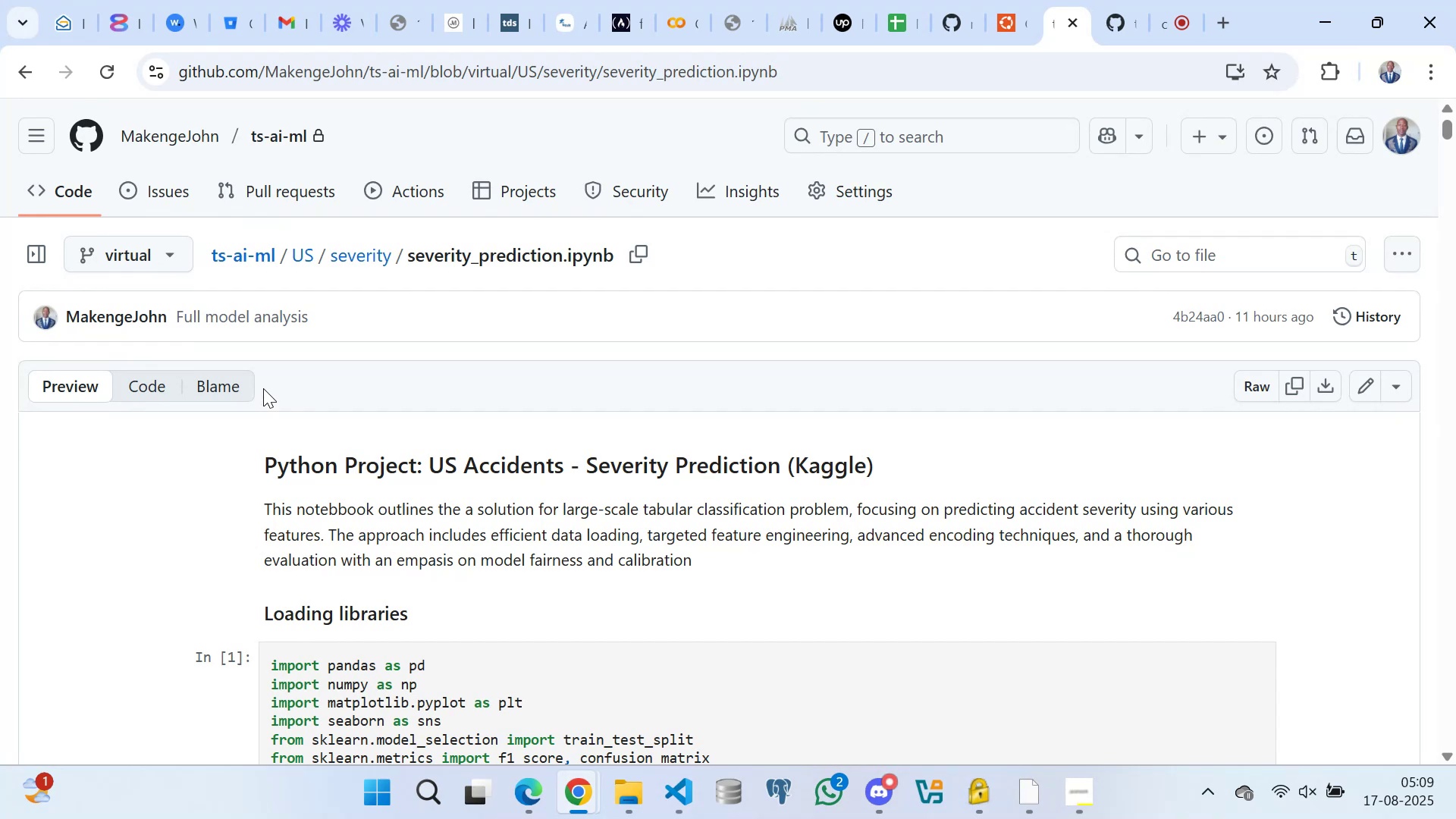 
wait(6.4)
 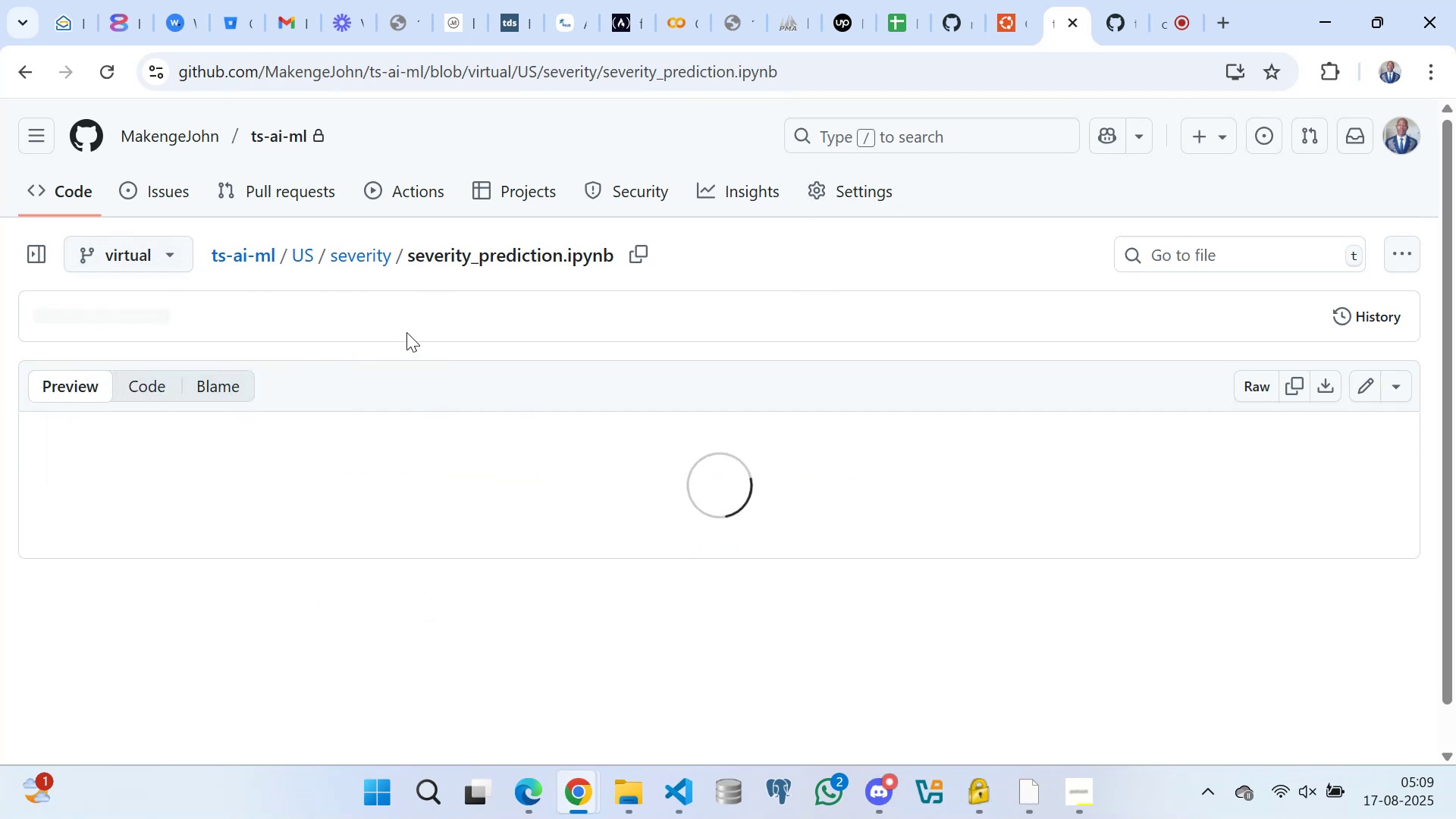 
scroll: coordinate [608, 451], scroll_direction: down, amount: 197.0
 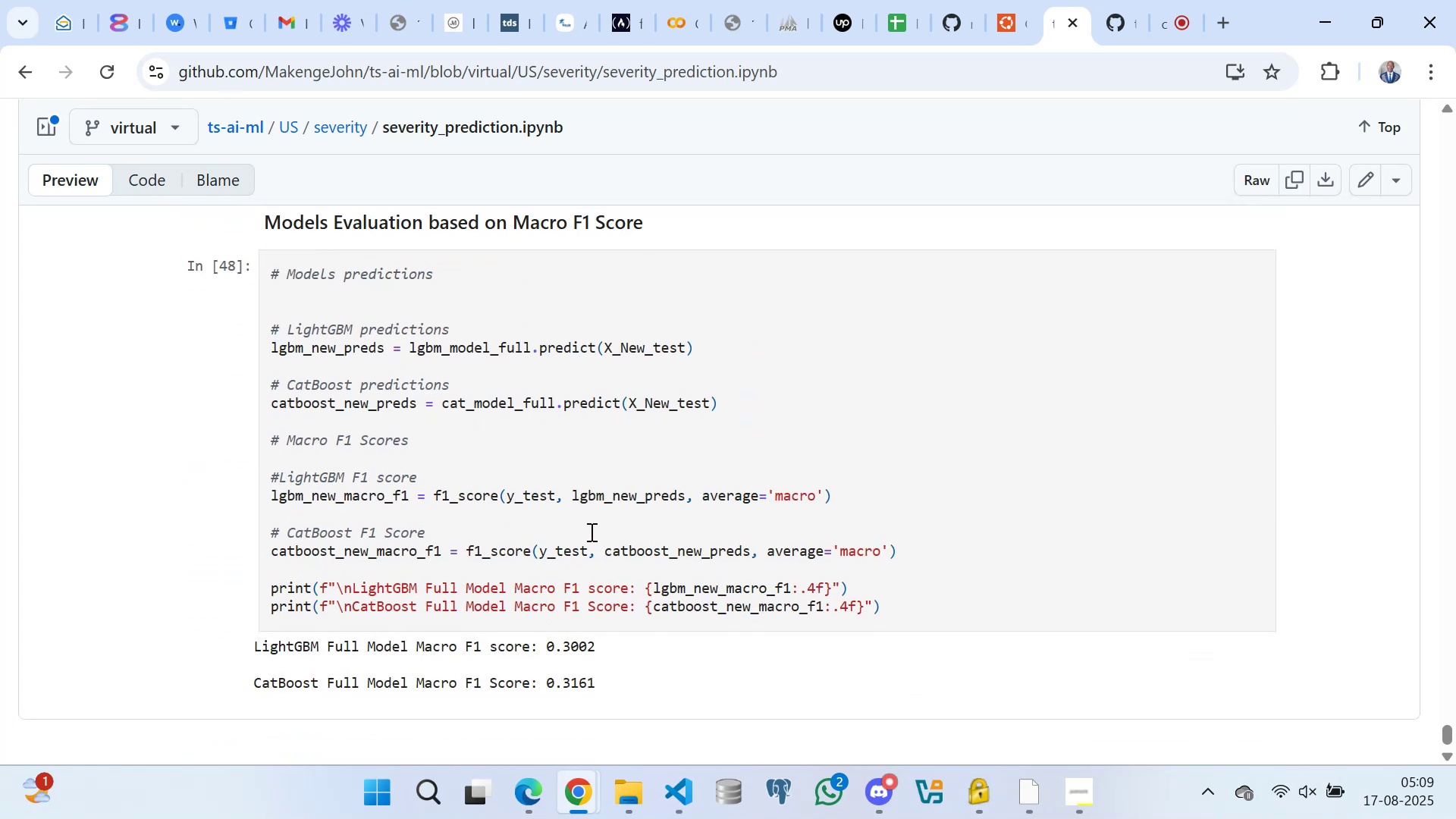 
scroll: coordinate [1454, 630], scroll_direction: up, amount: 36.0
 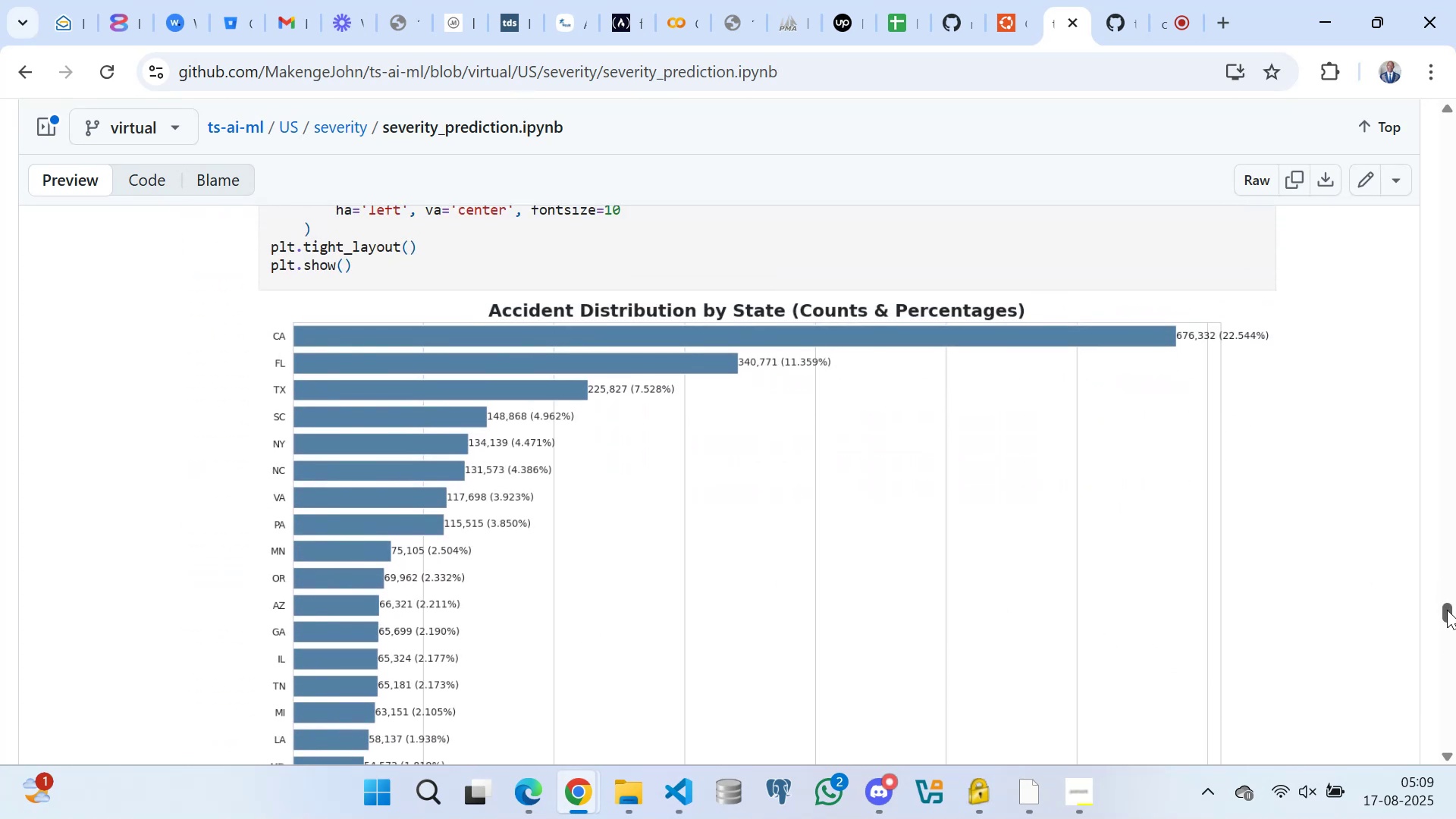 
left_click_drag(start_coordinate=[1447, 610], to_coordinate=[1447, 123])
 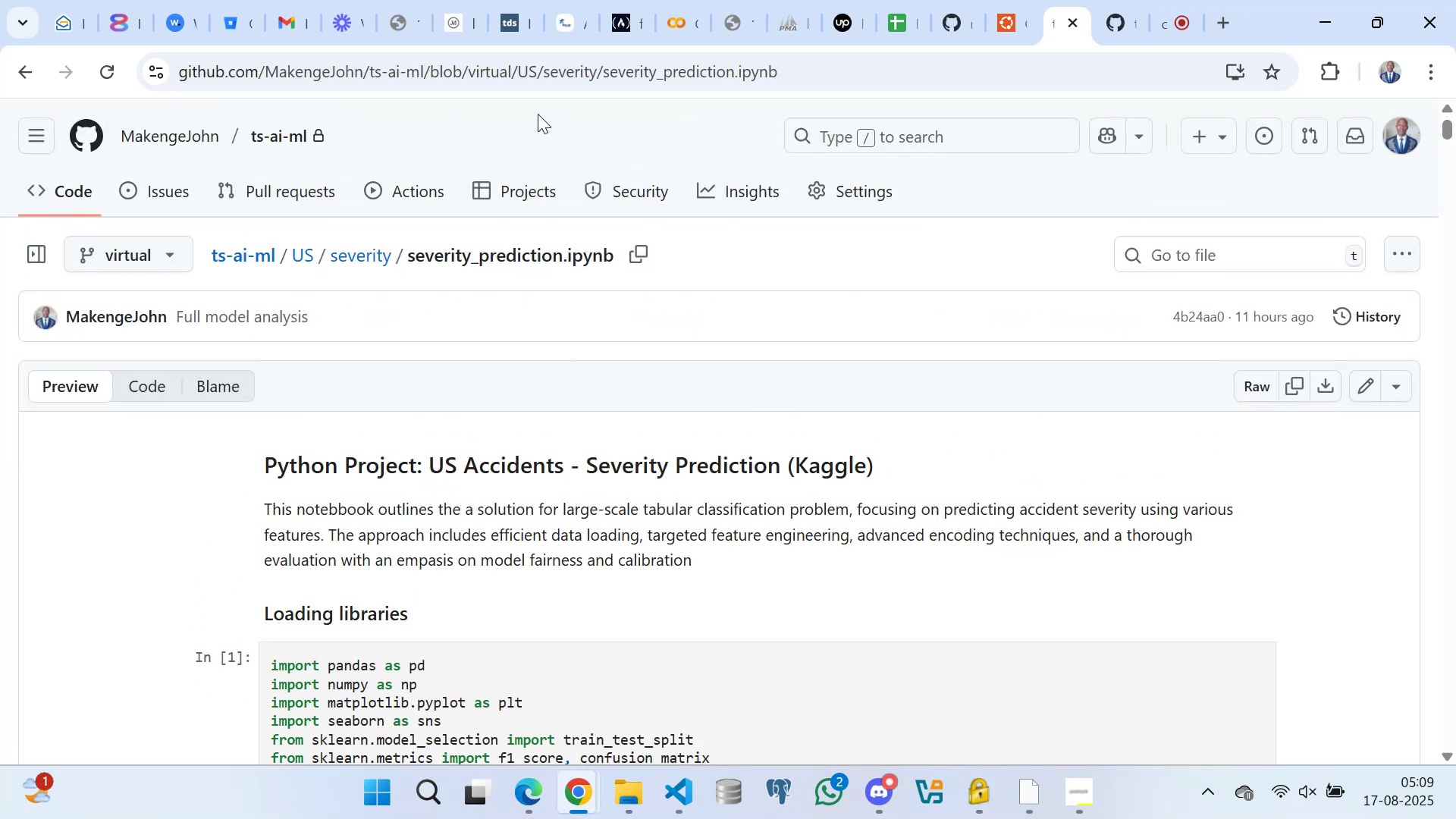 
left_click([536, 124])
 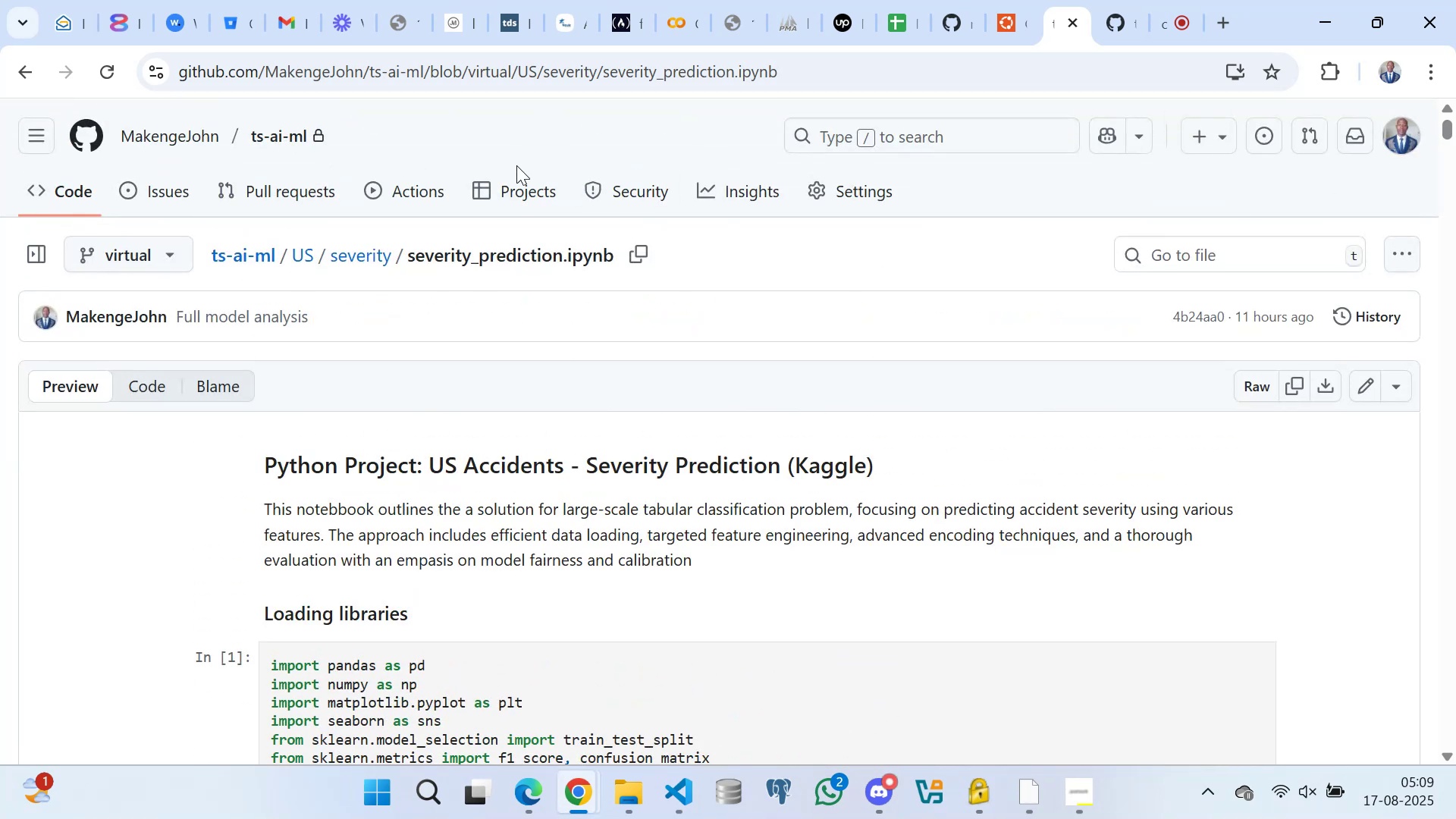 
wait(5.22)
 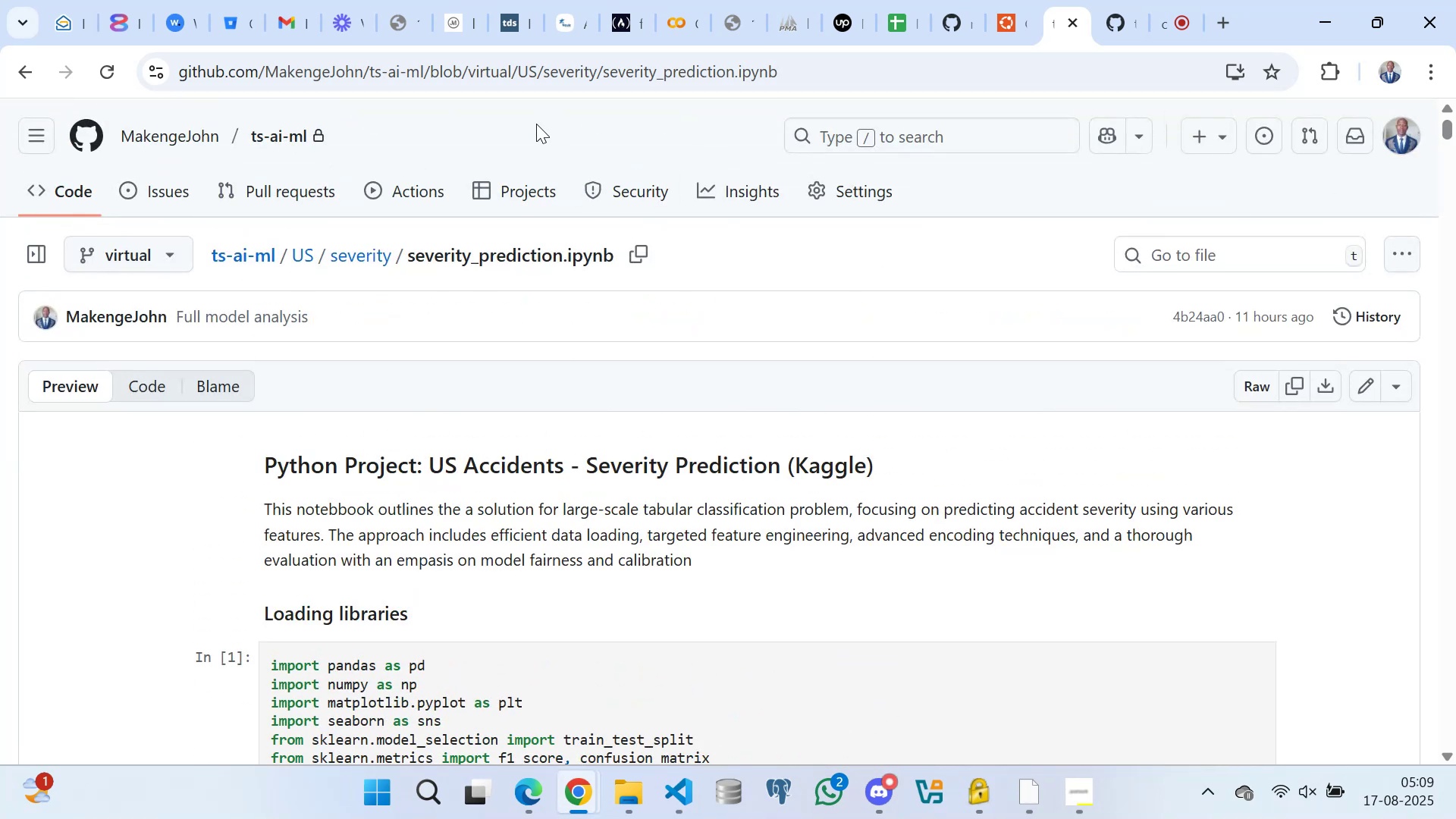 
left_click([664, 133])
 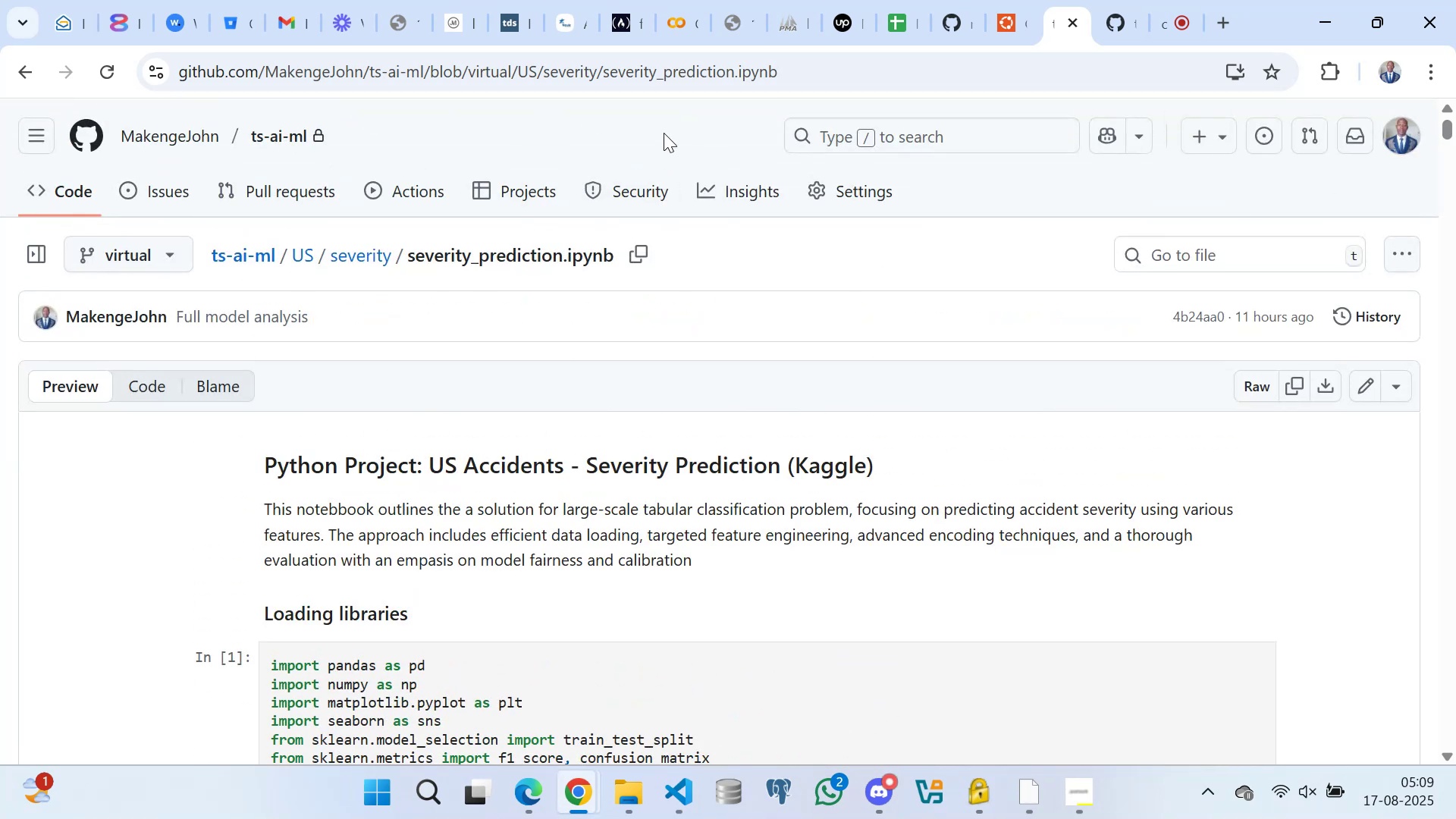 
left_click([657, 136])
 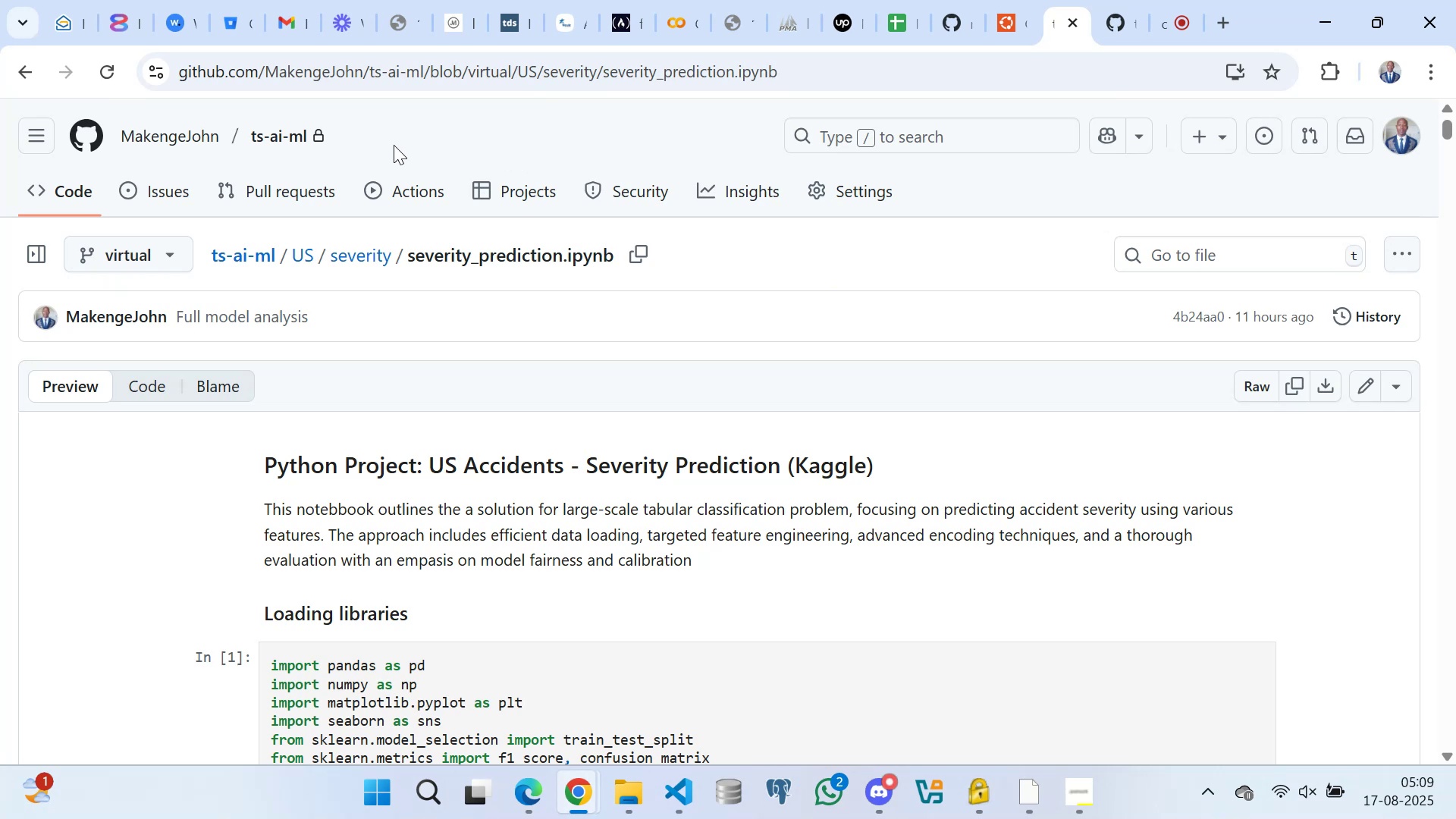 
left_click([377, 133])
 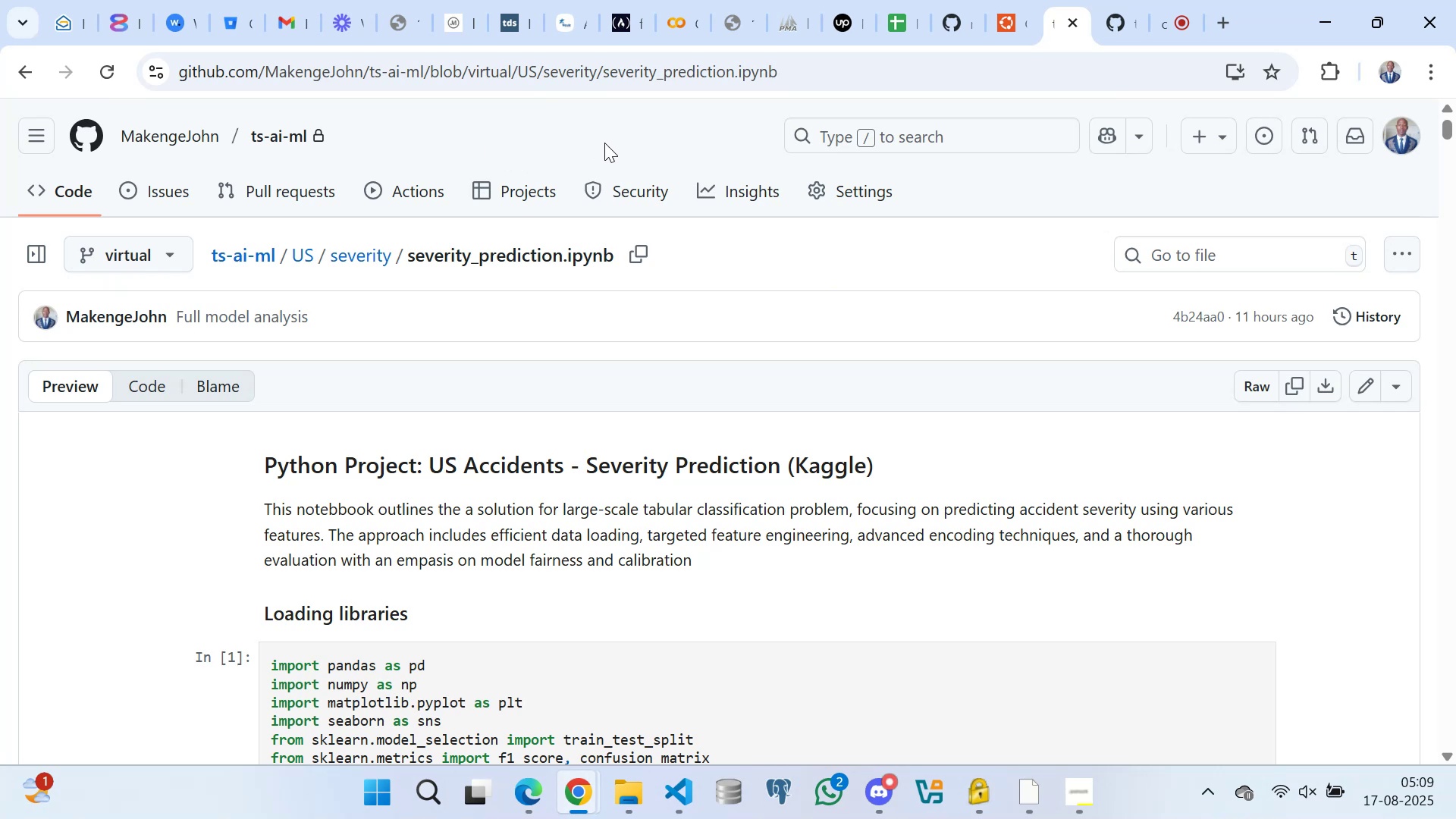 
left_click([629, 127])
 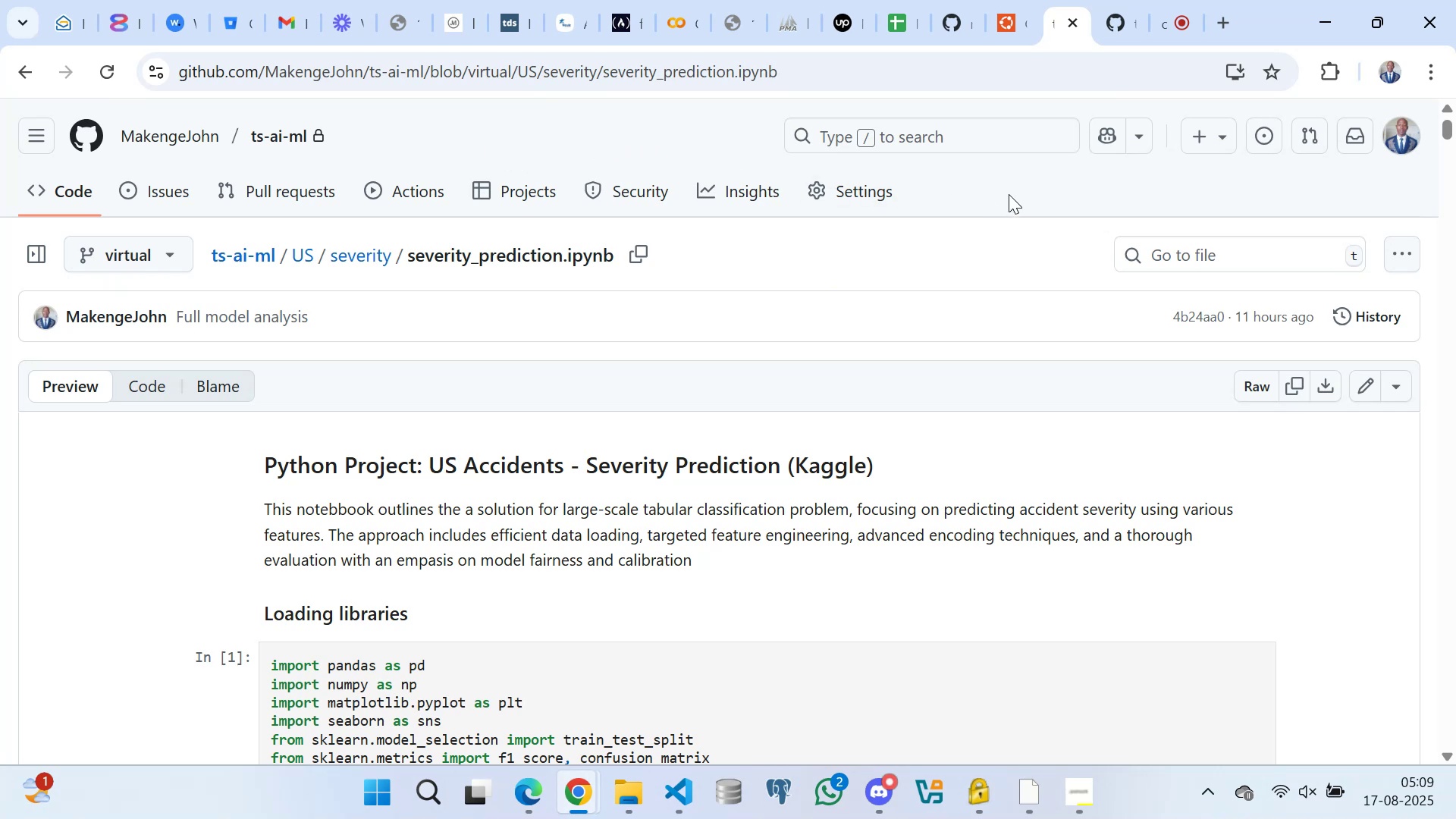 
left_click([1009, 193])
 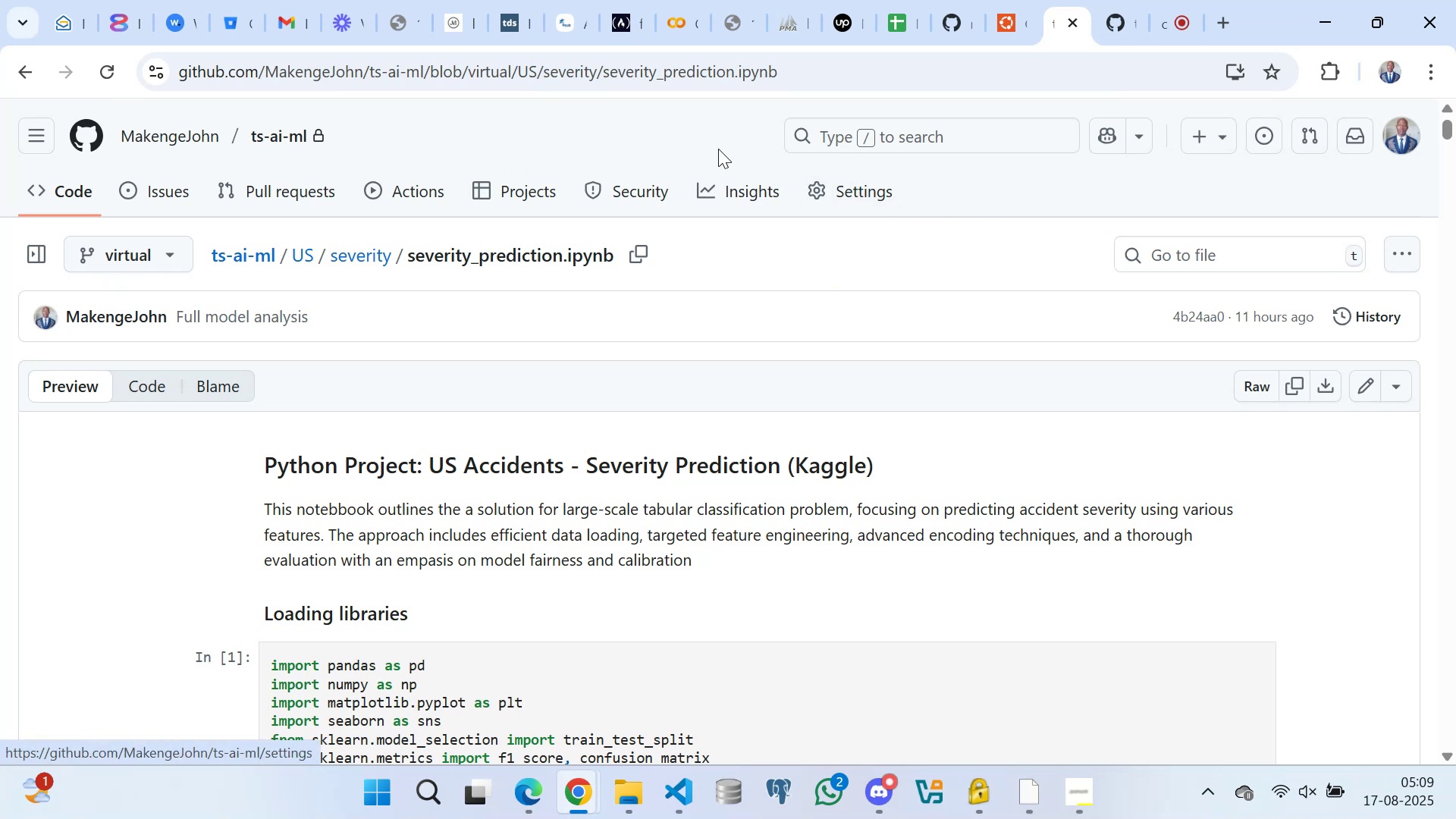 
left_click([695, 135])
 